 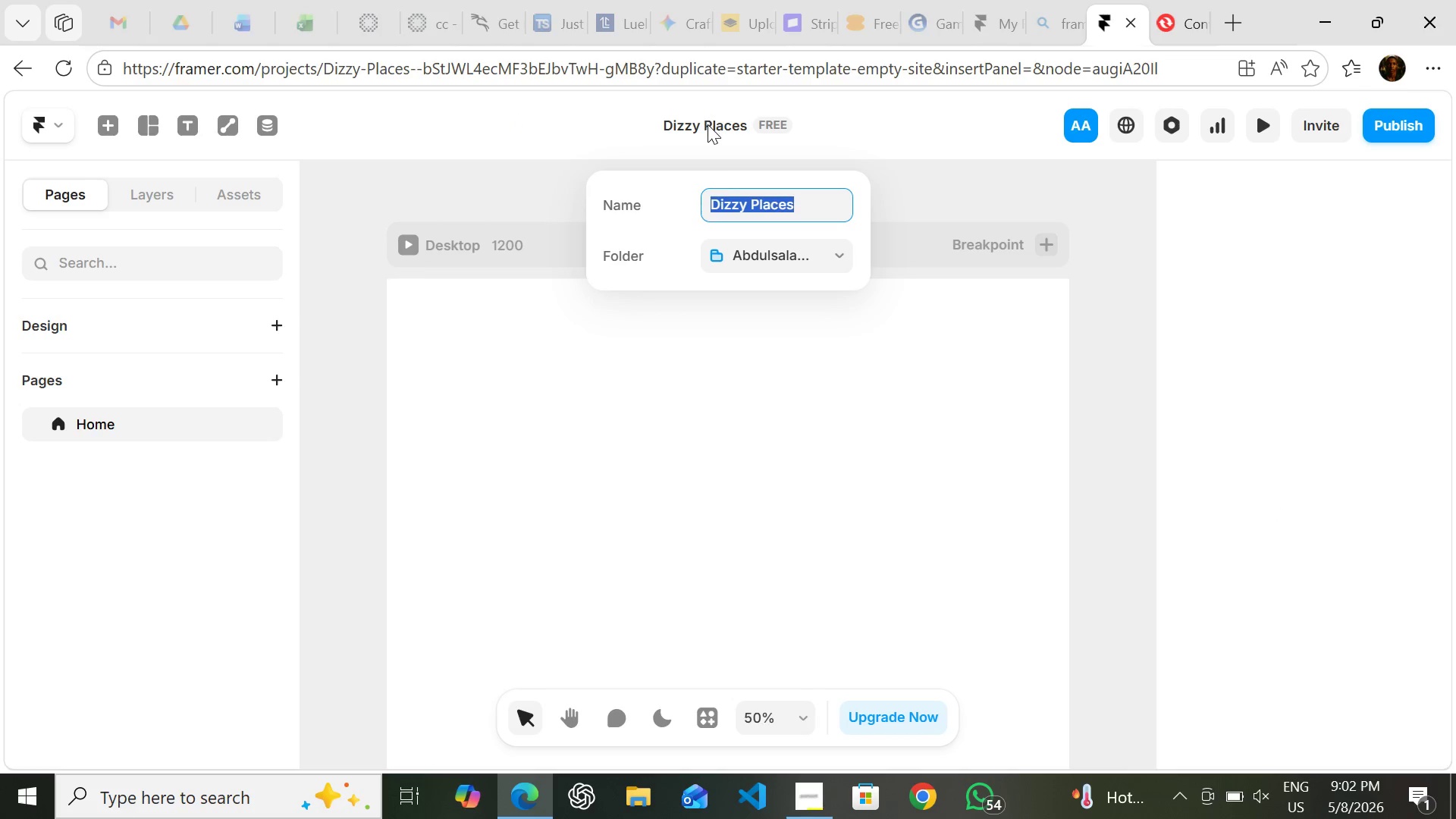 
type(Spore %)
key(Backspace)
type(& Soil )
 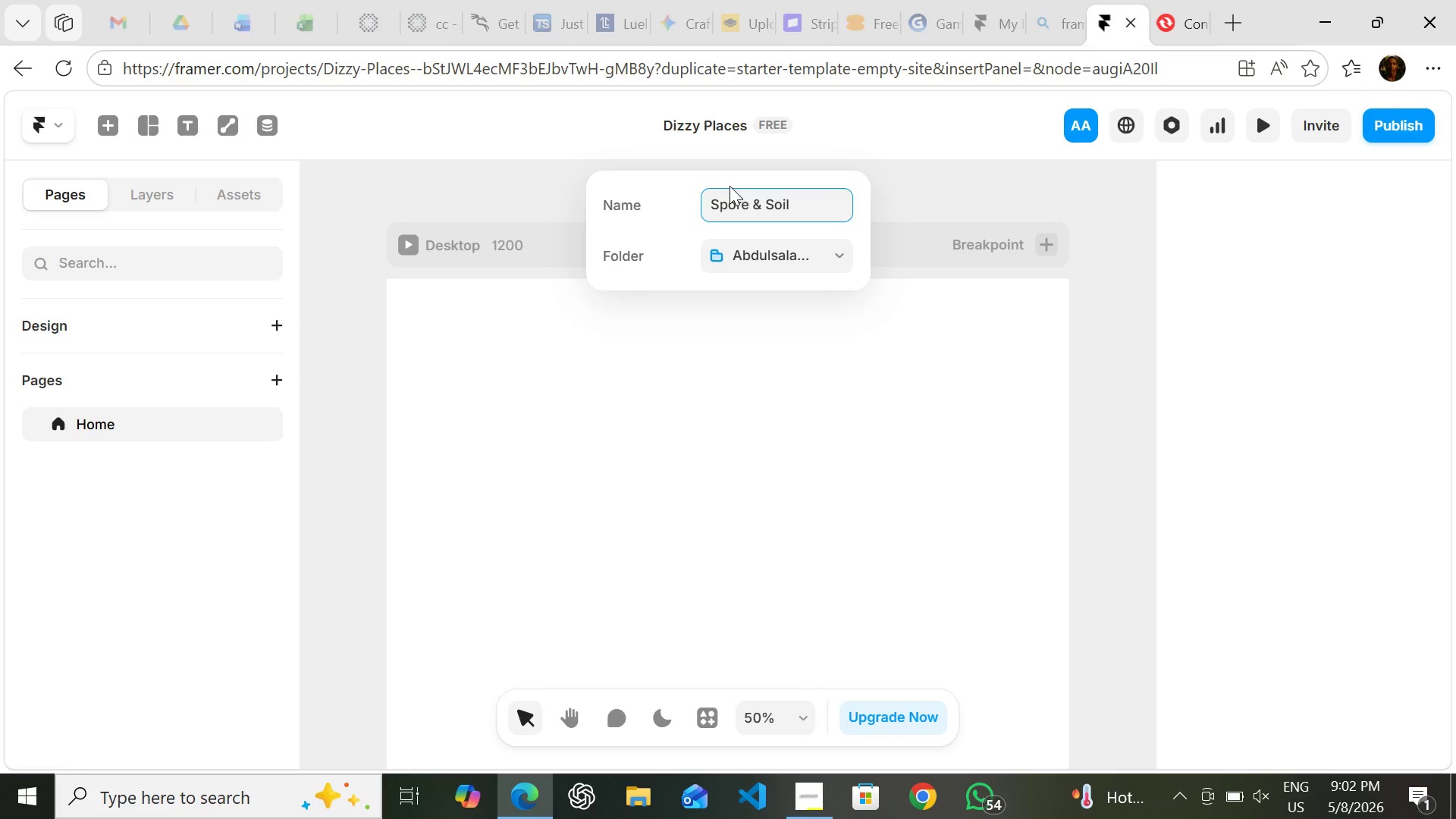 
wait(12.02)
 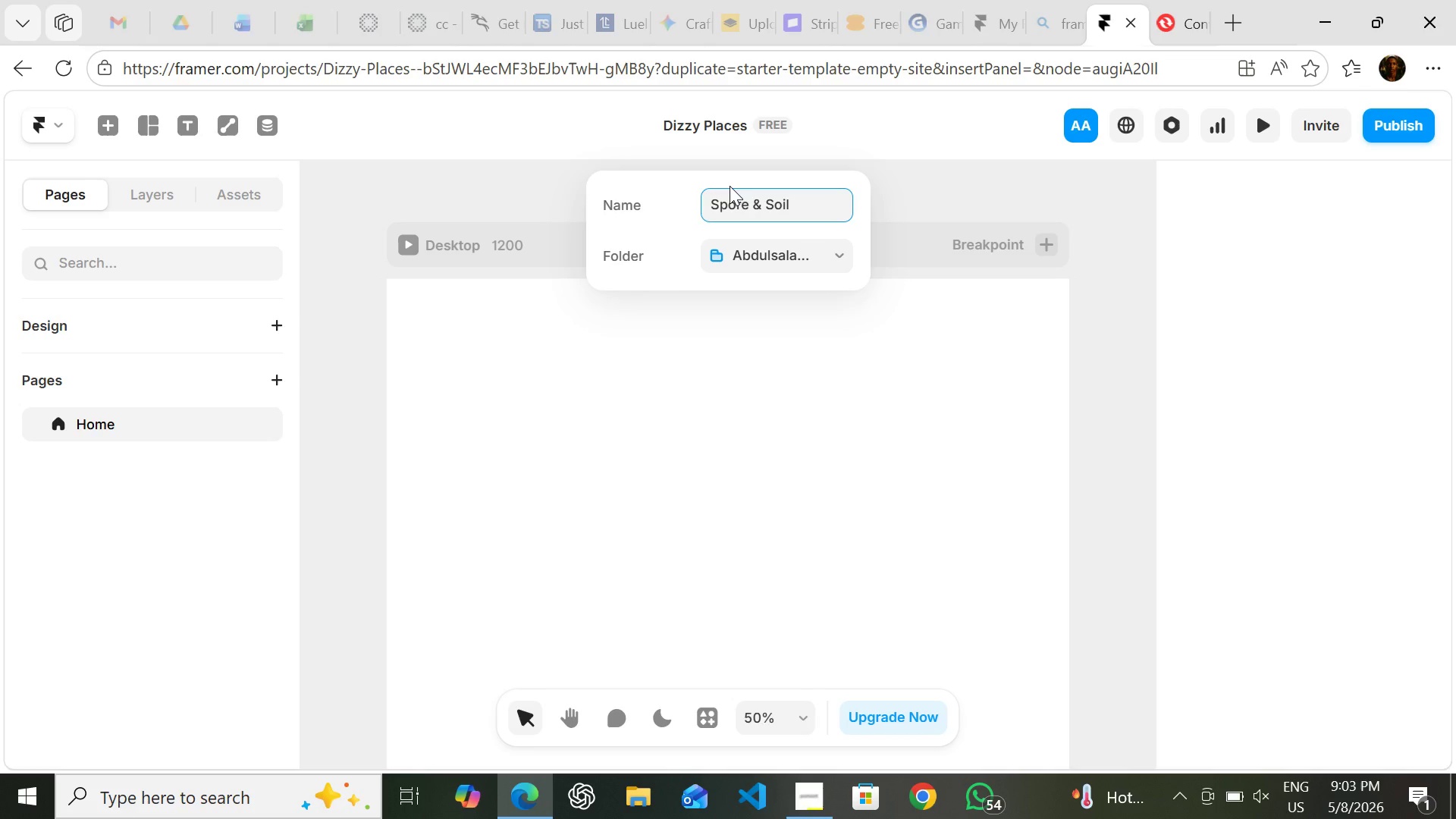 
type(- Product )
 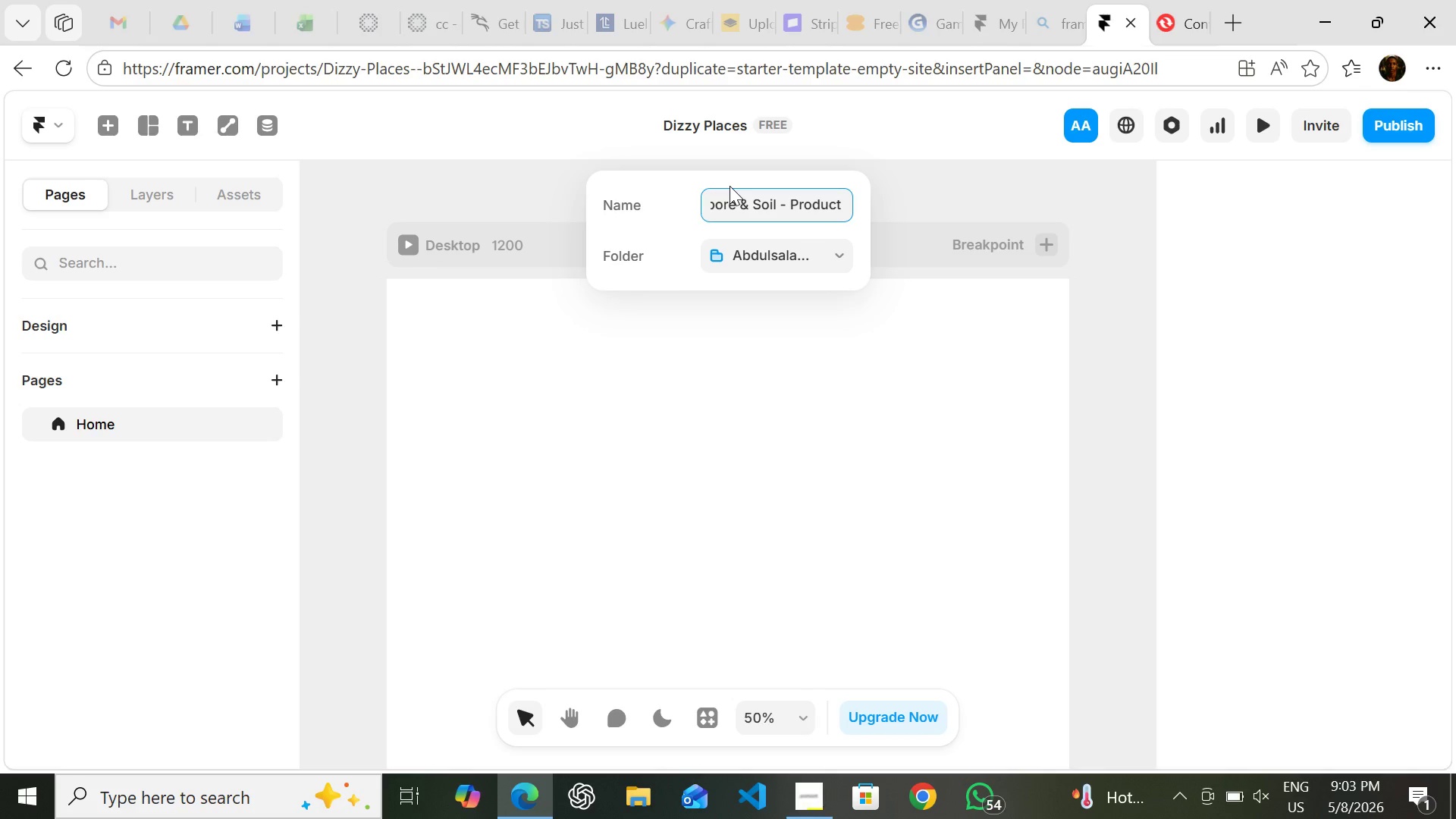 
hold_key(key=ControlLeft, duration=0.69)
 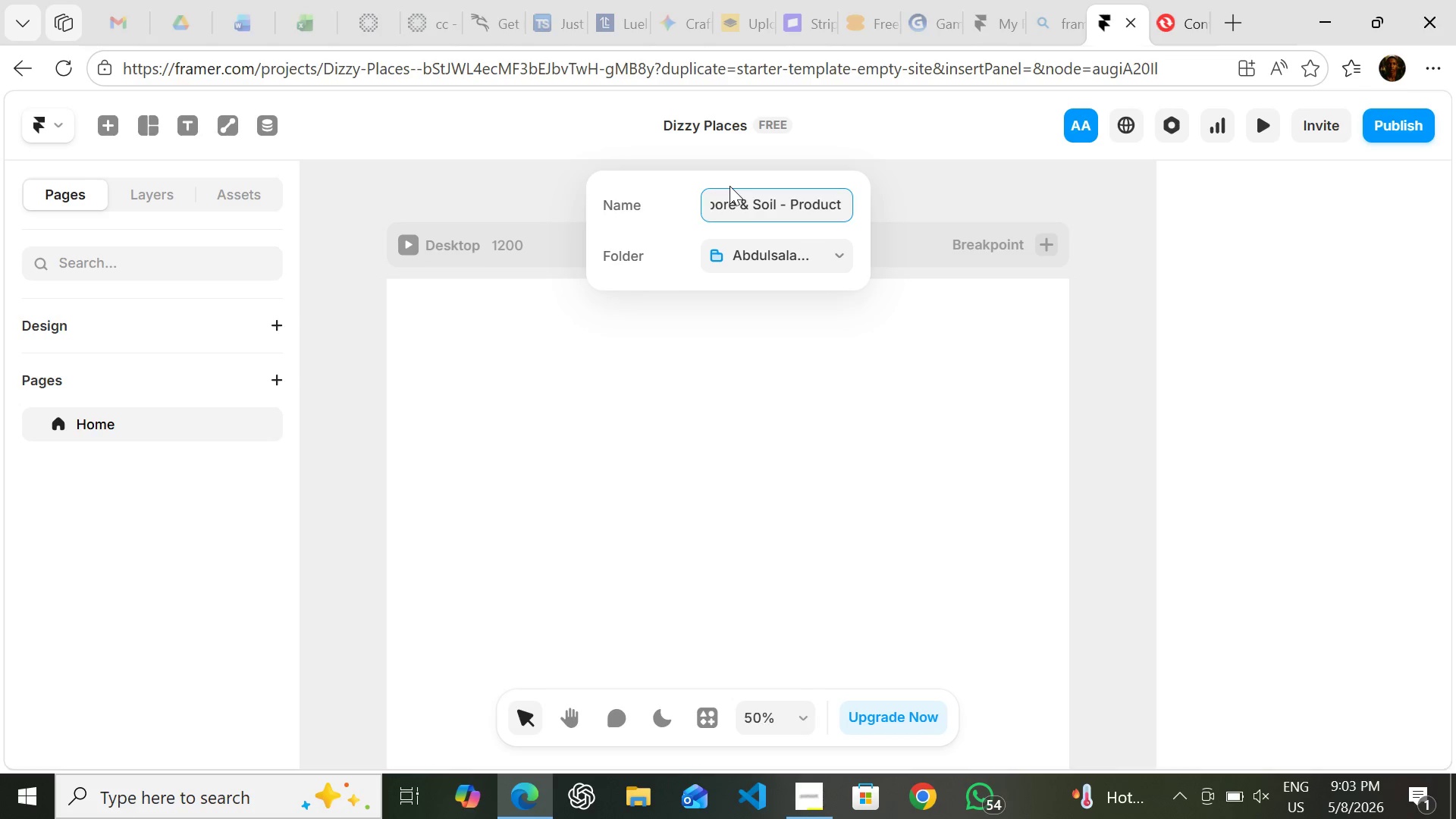 
type(Highlighs)
 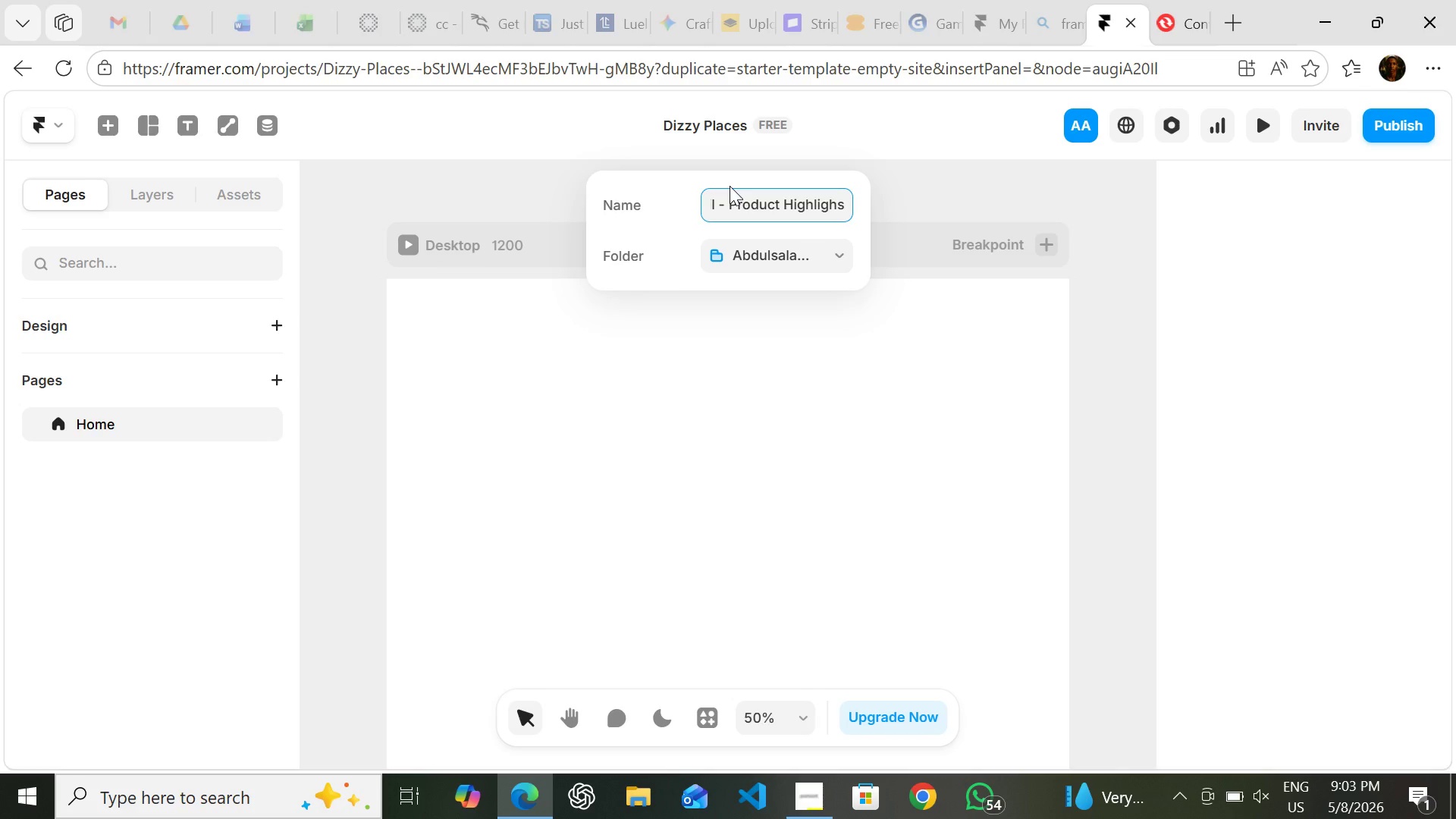 
key(Enter)
 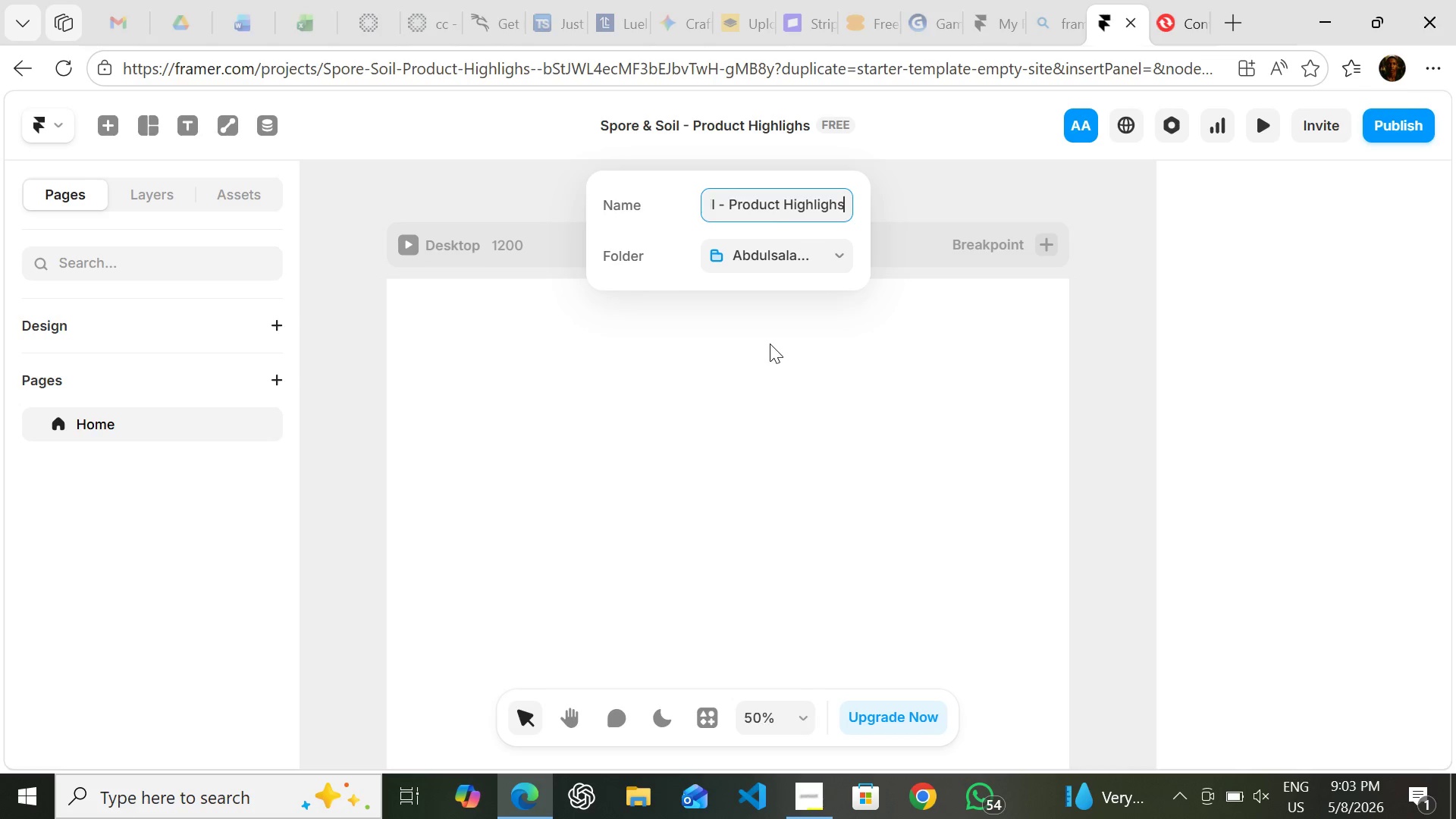 
left_click([770, 344])
 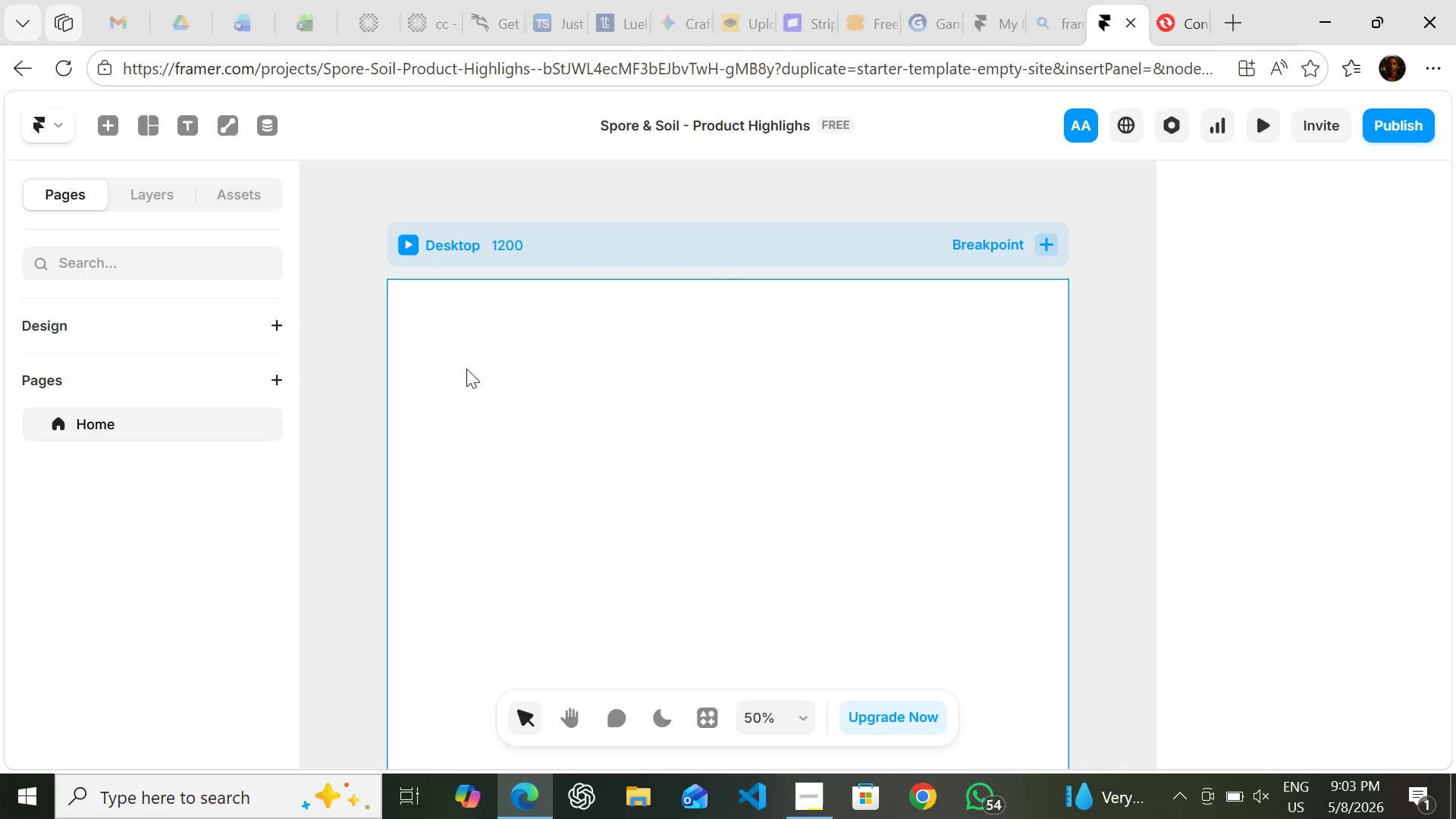 
wait(26.44)
 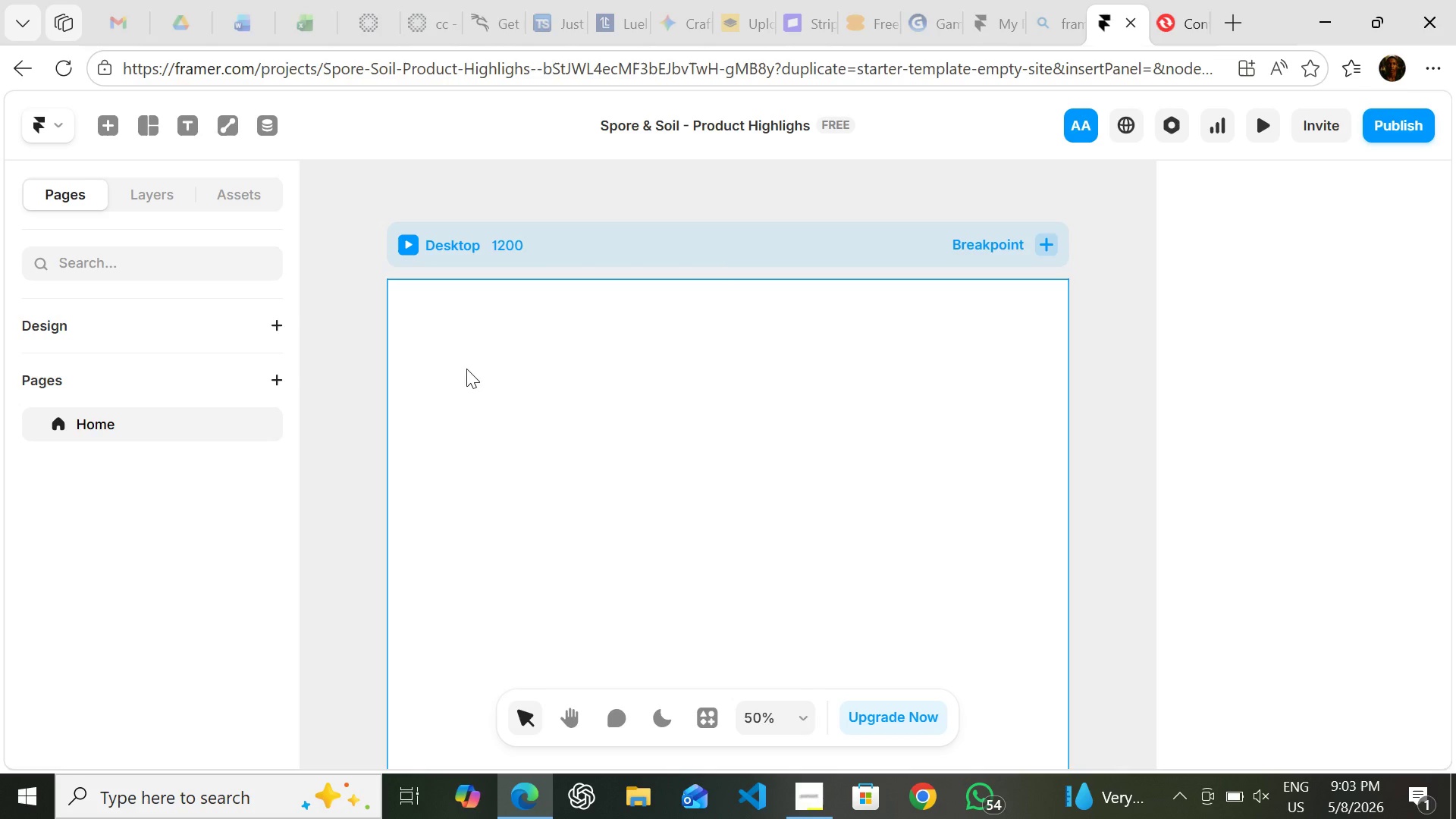 
left_click([493, 243])
 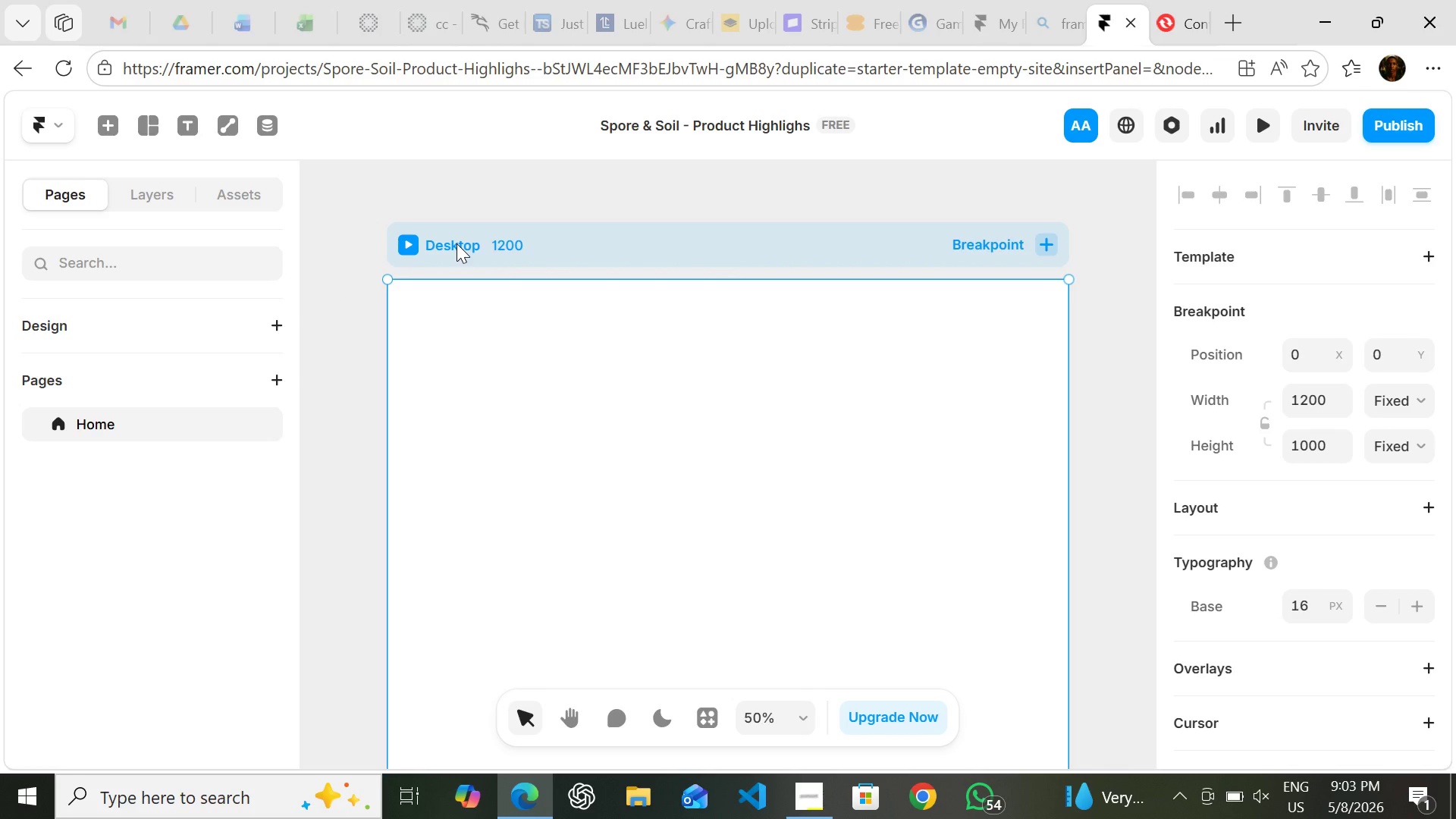 
double_click([457, 243])
 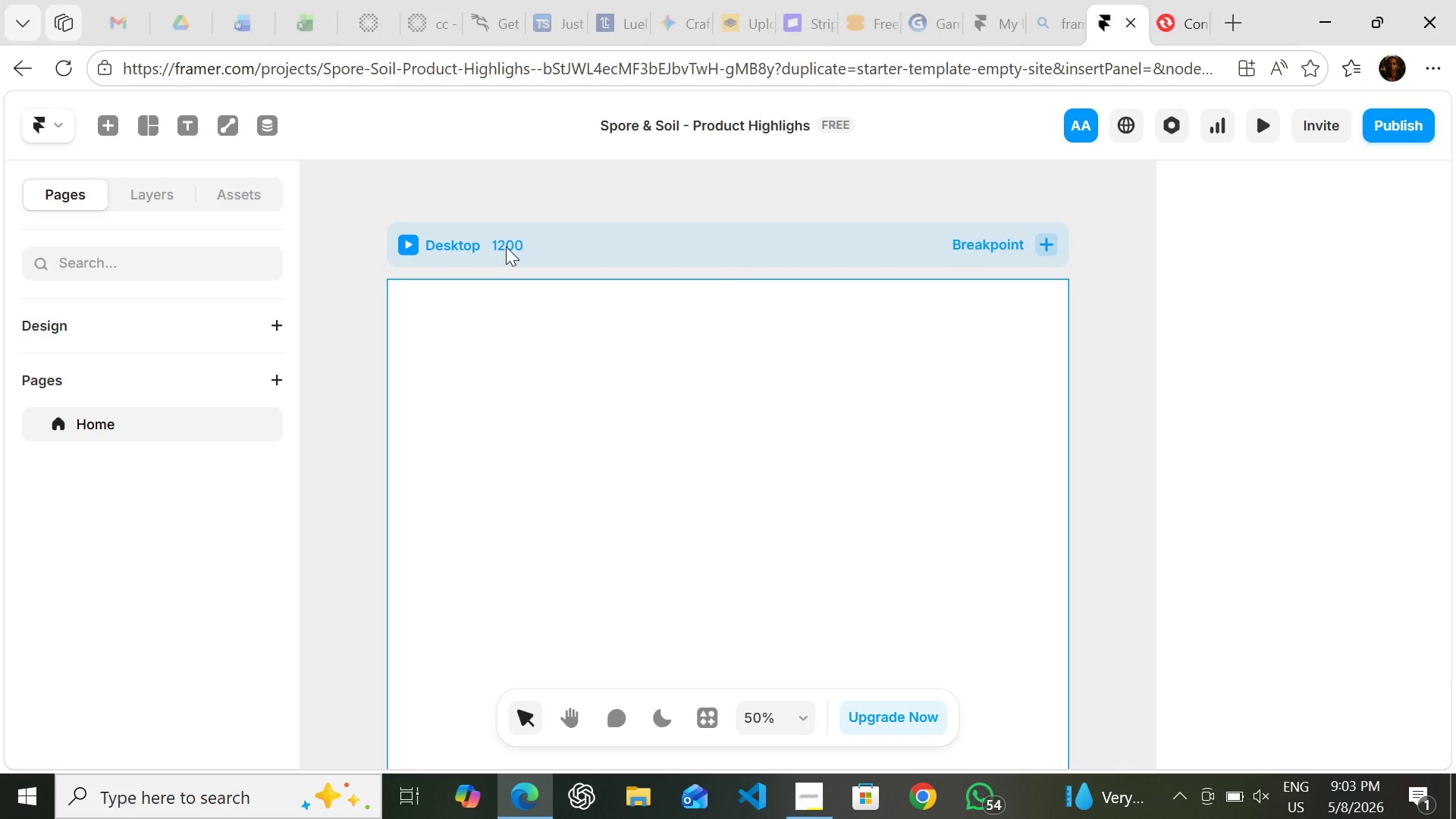 
double_click([506, 246])
 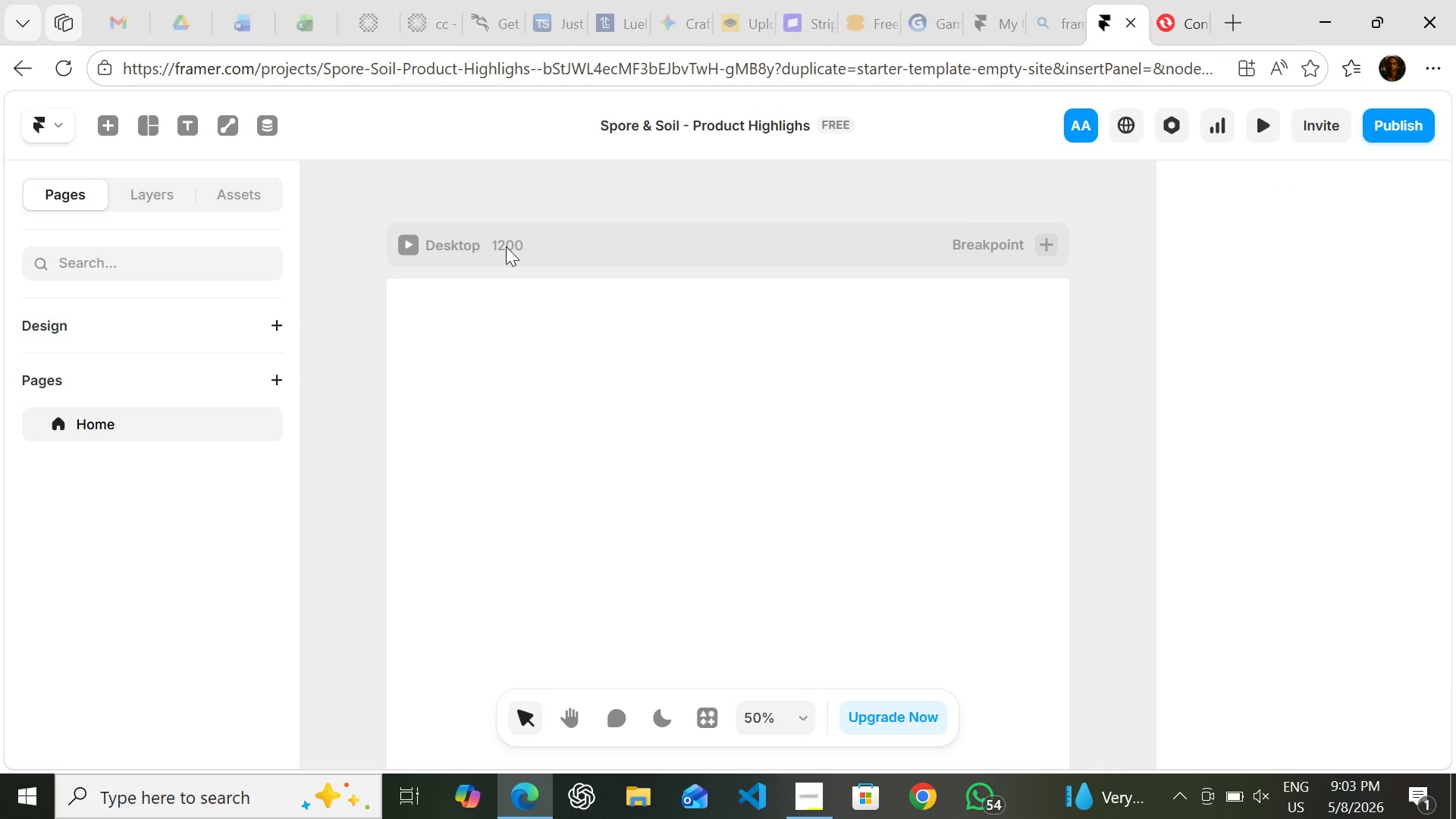 
triple_click([506, 246])
 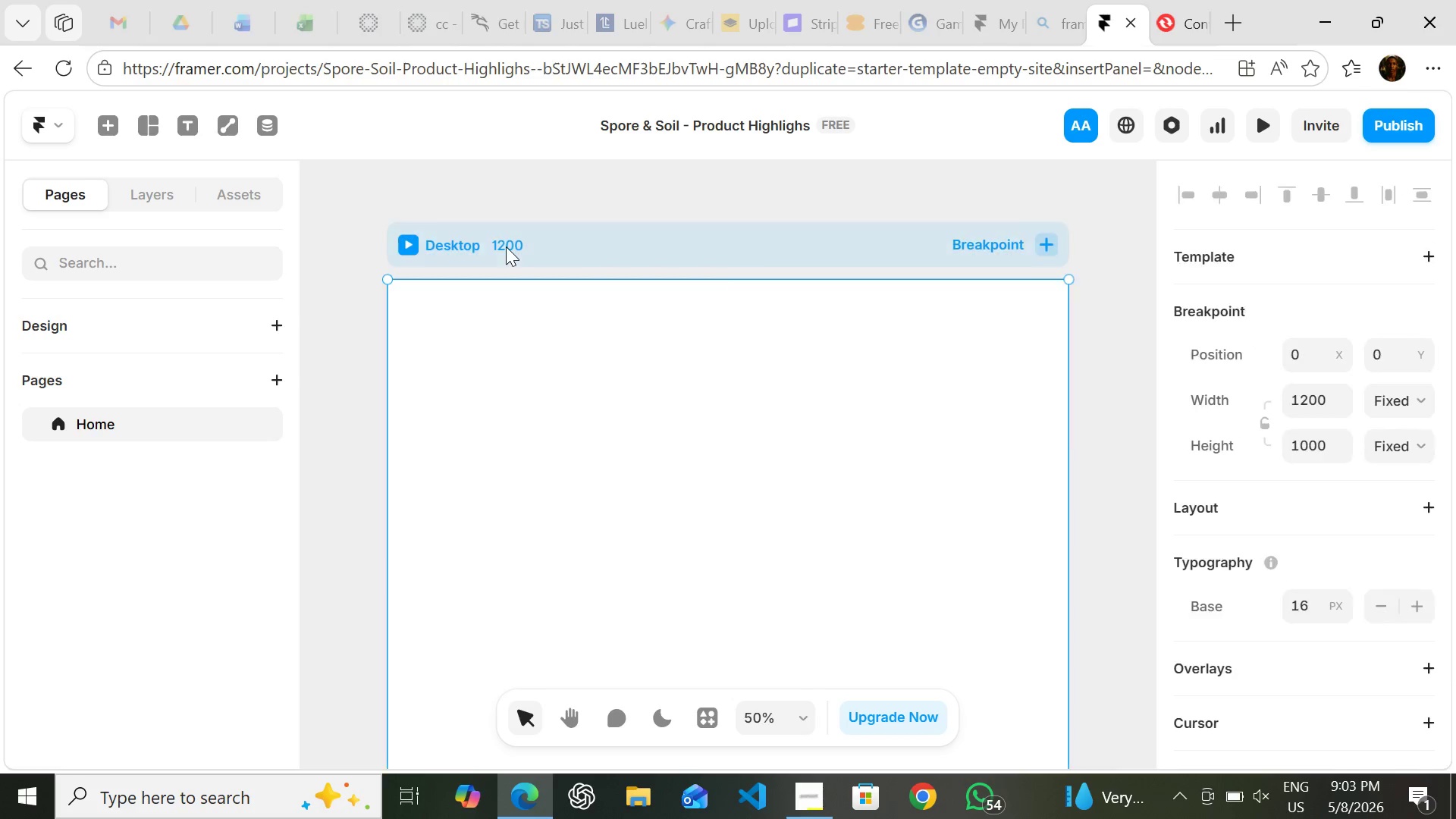 
triple_click([506, 246])
 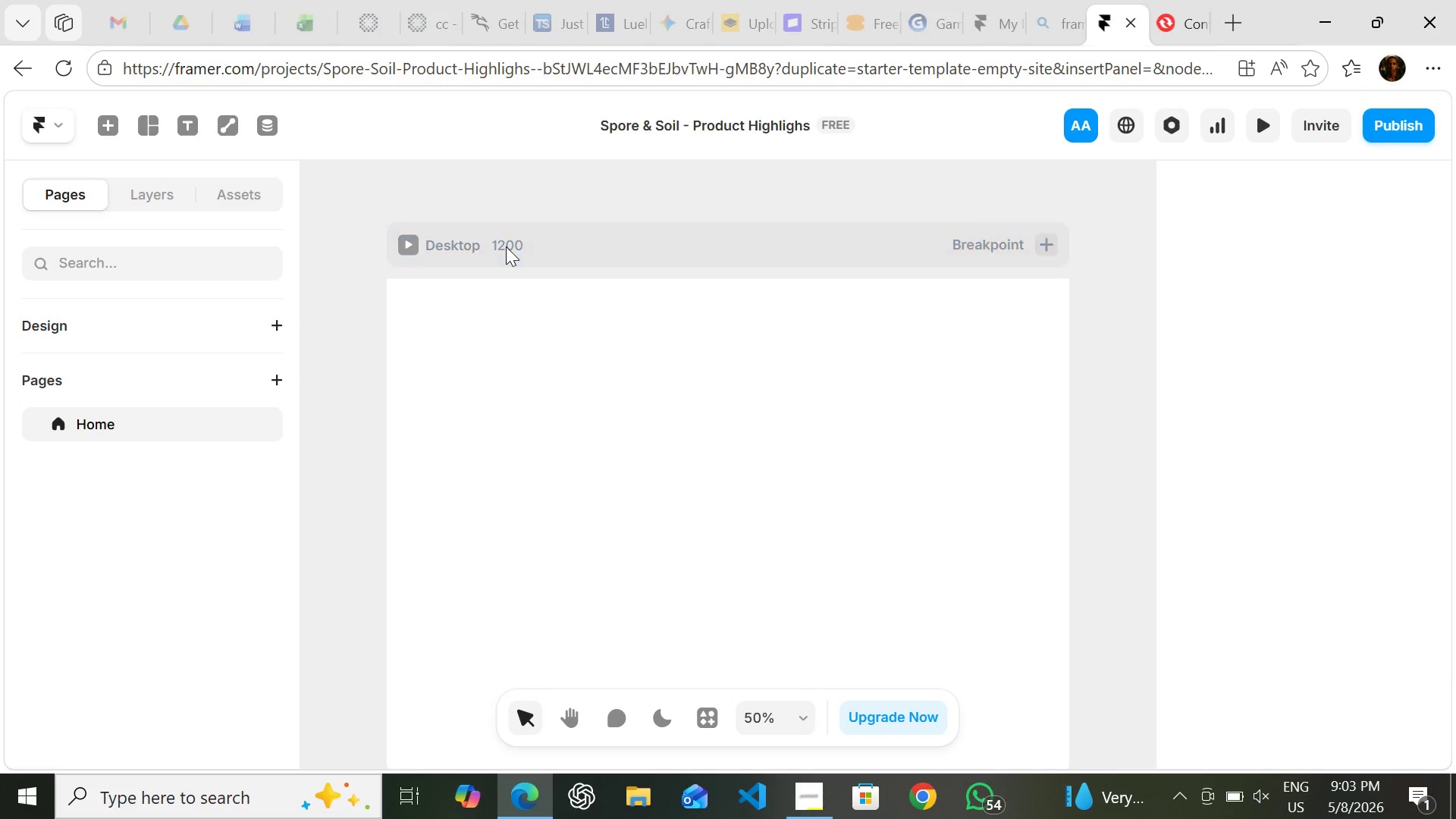 
triple_click([506, 246])
 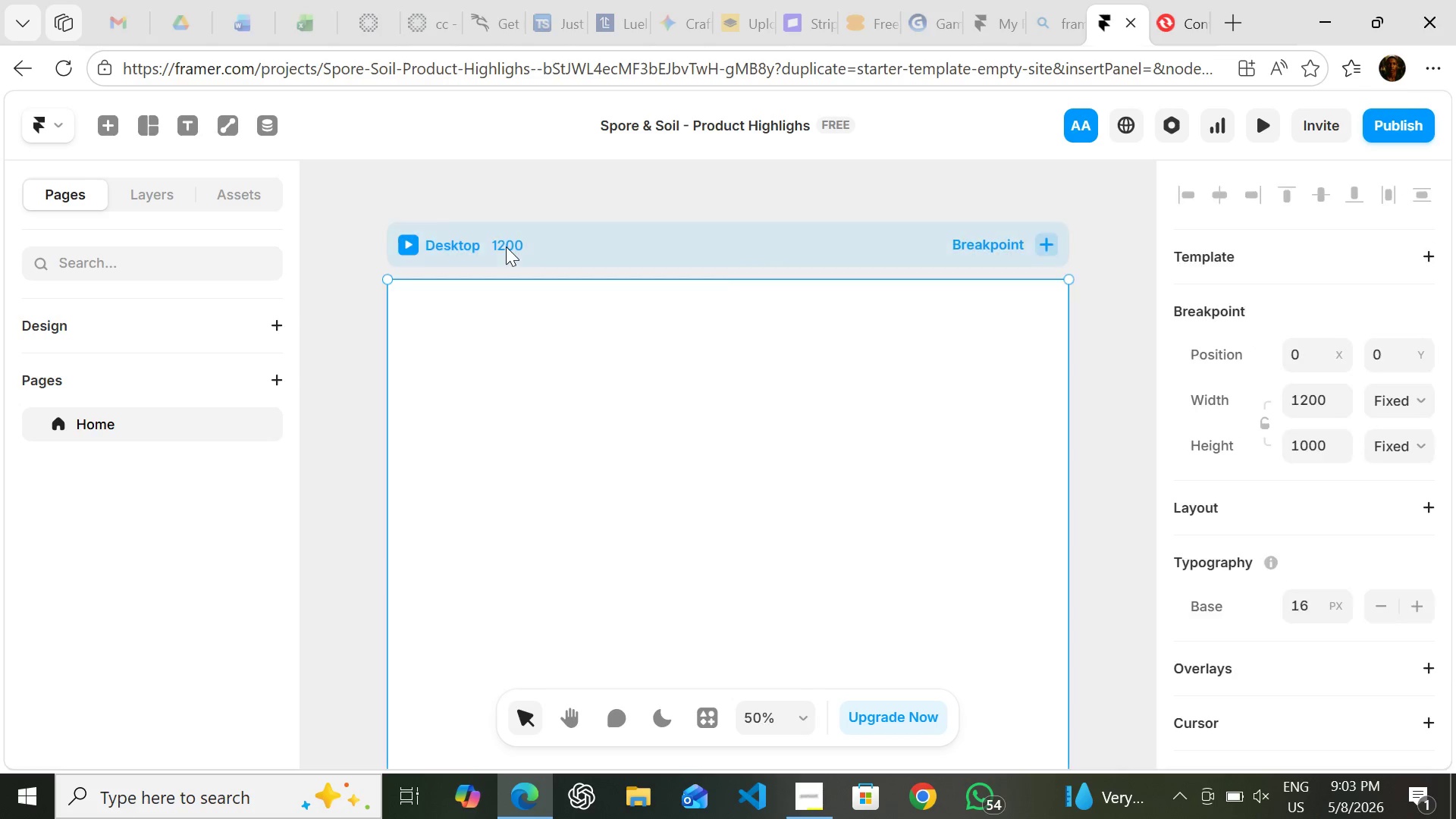 
triple_click([506, 246])
 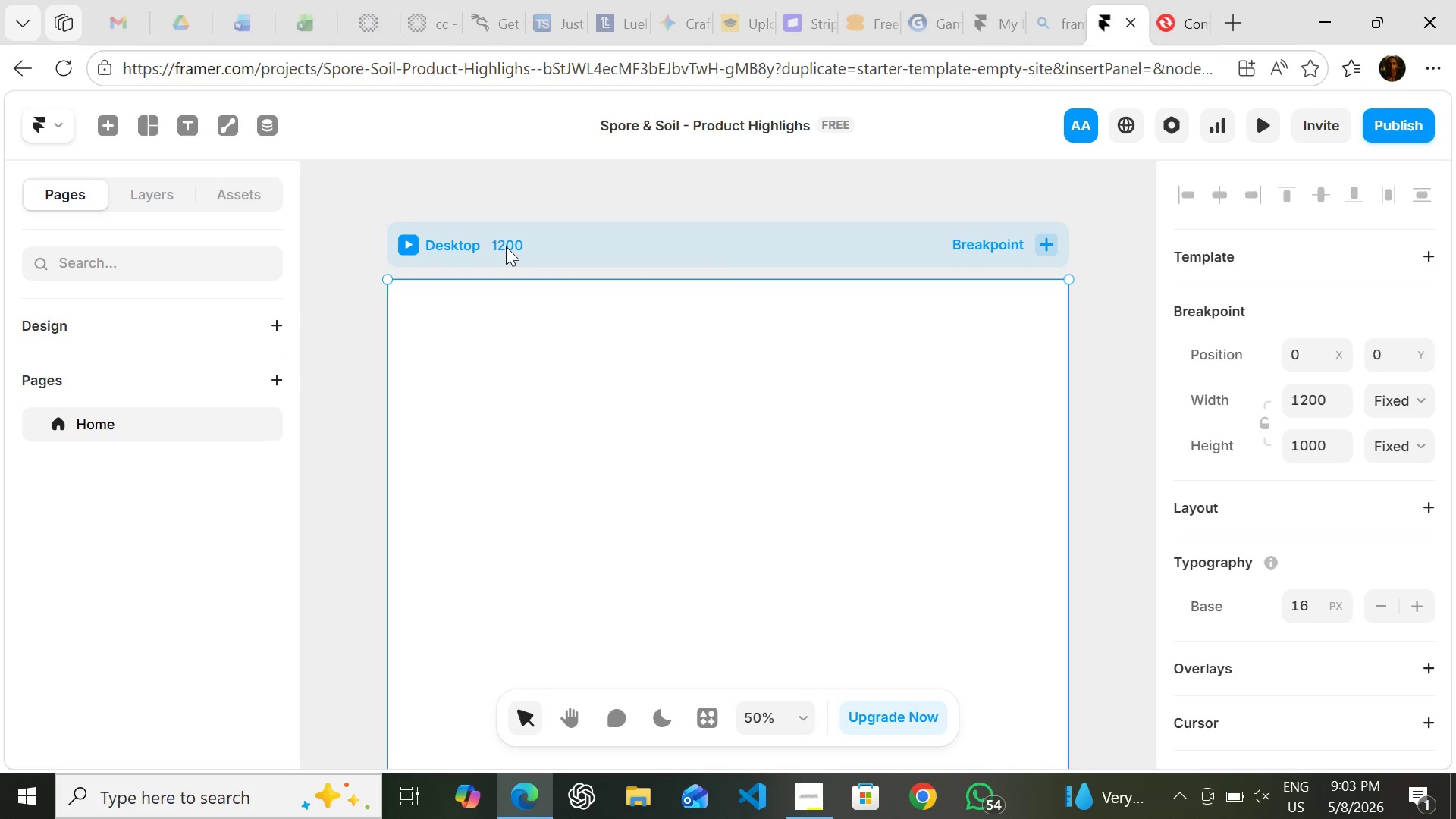 
triple_click([506, 246])
 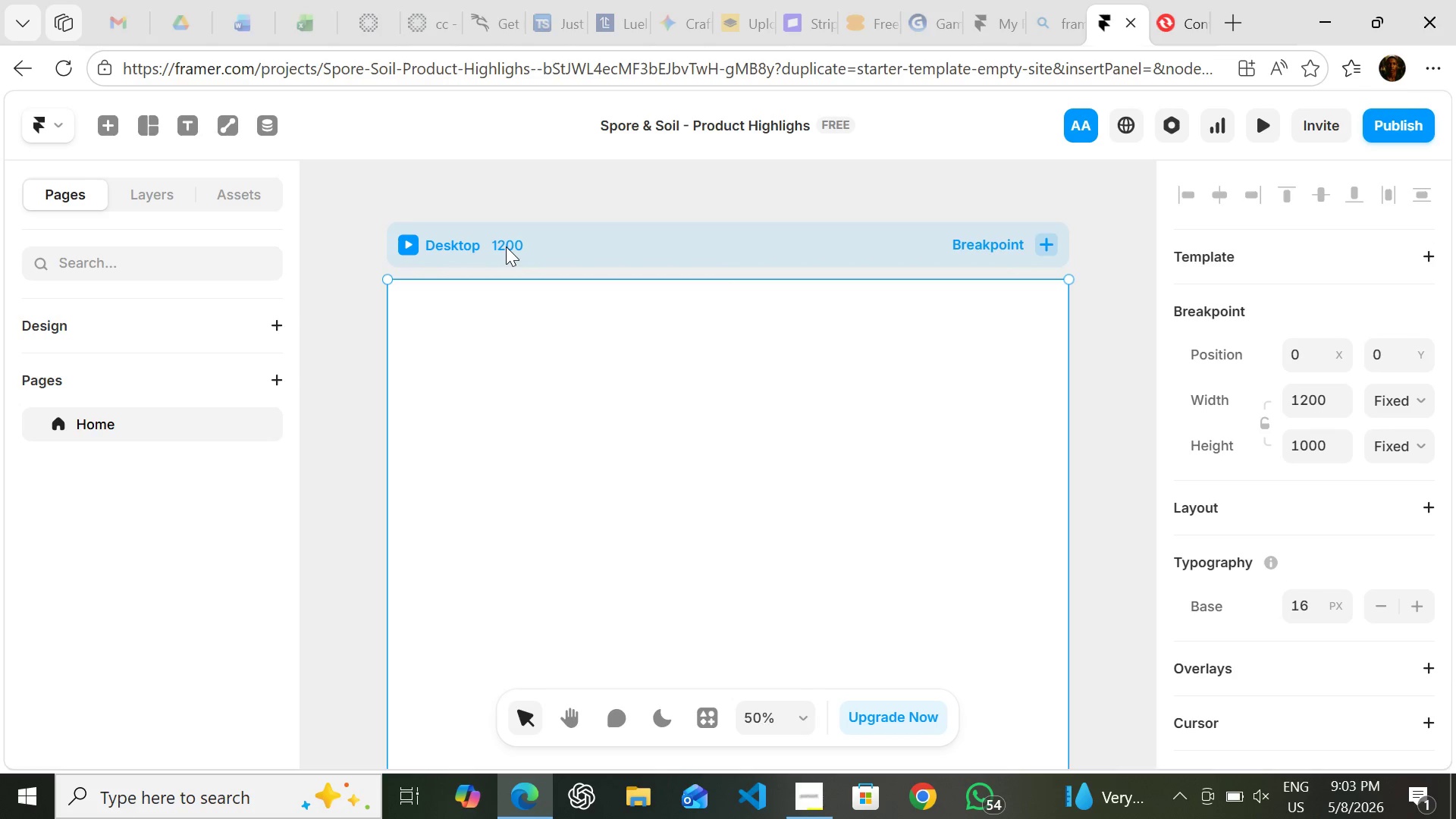 
triple_click([506, 246])
 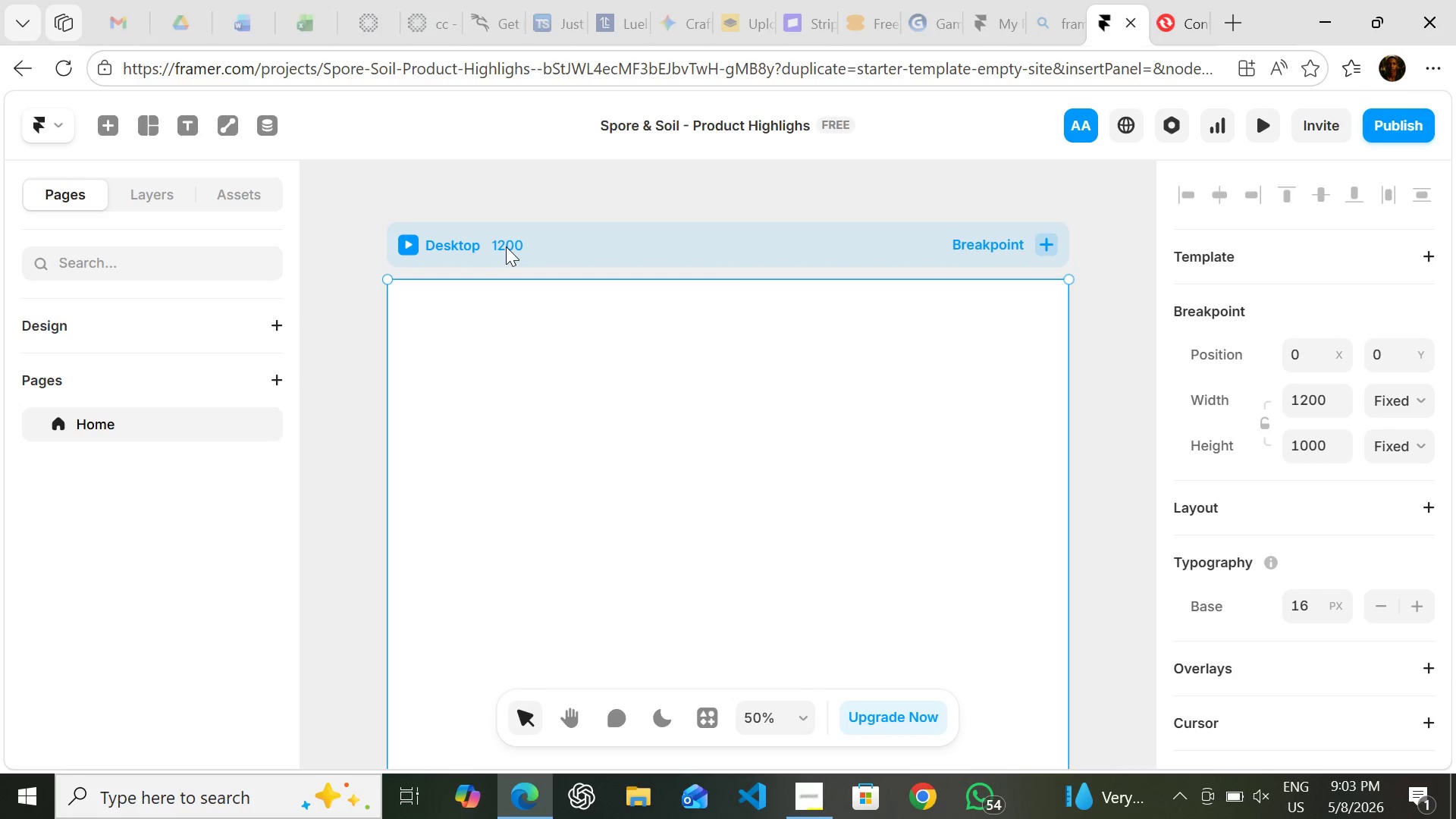 
double_click([506, 246])
 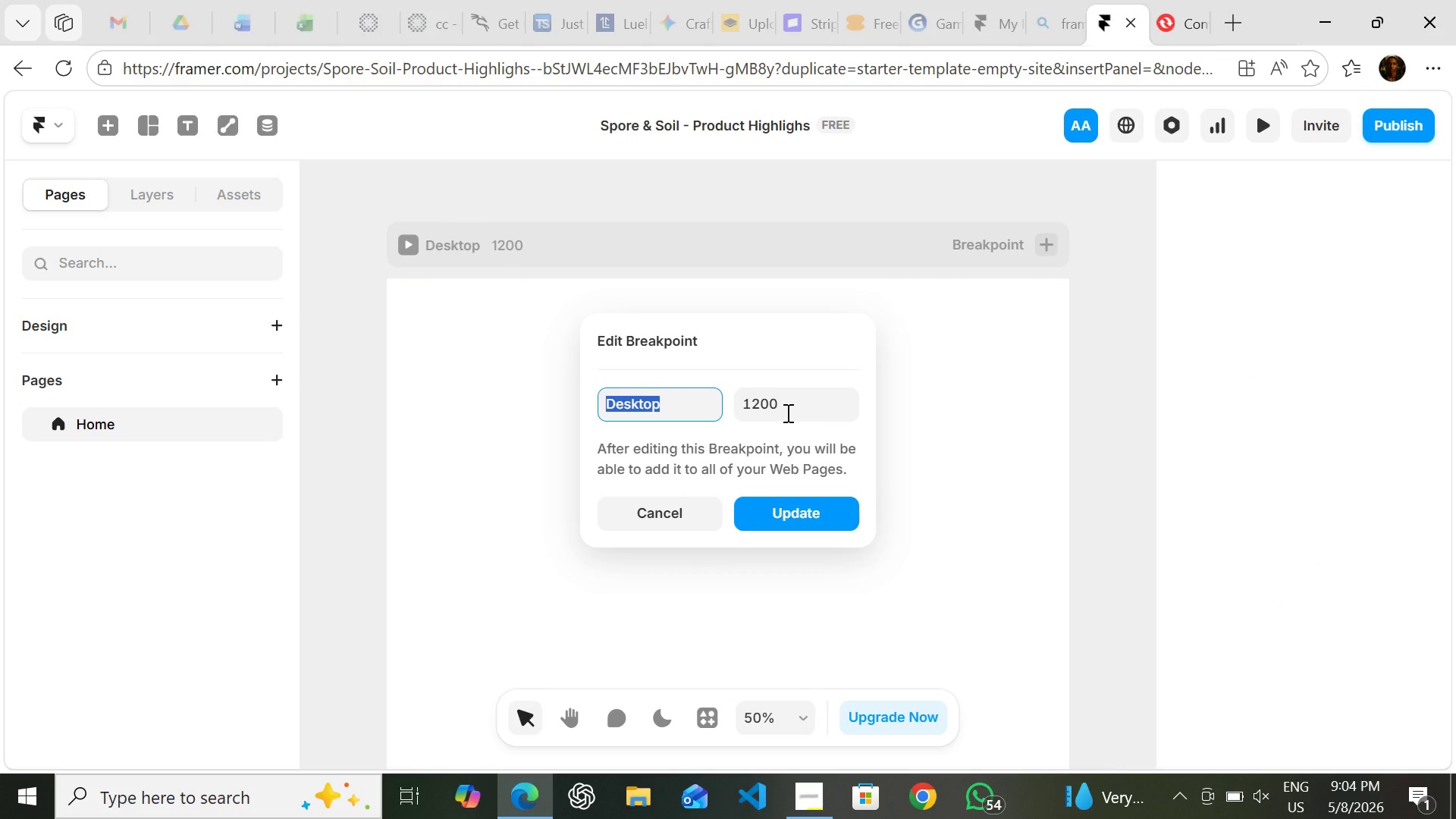 
left_click([786, 413])
 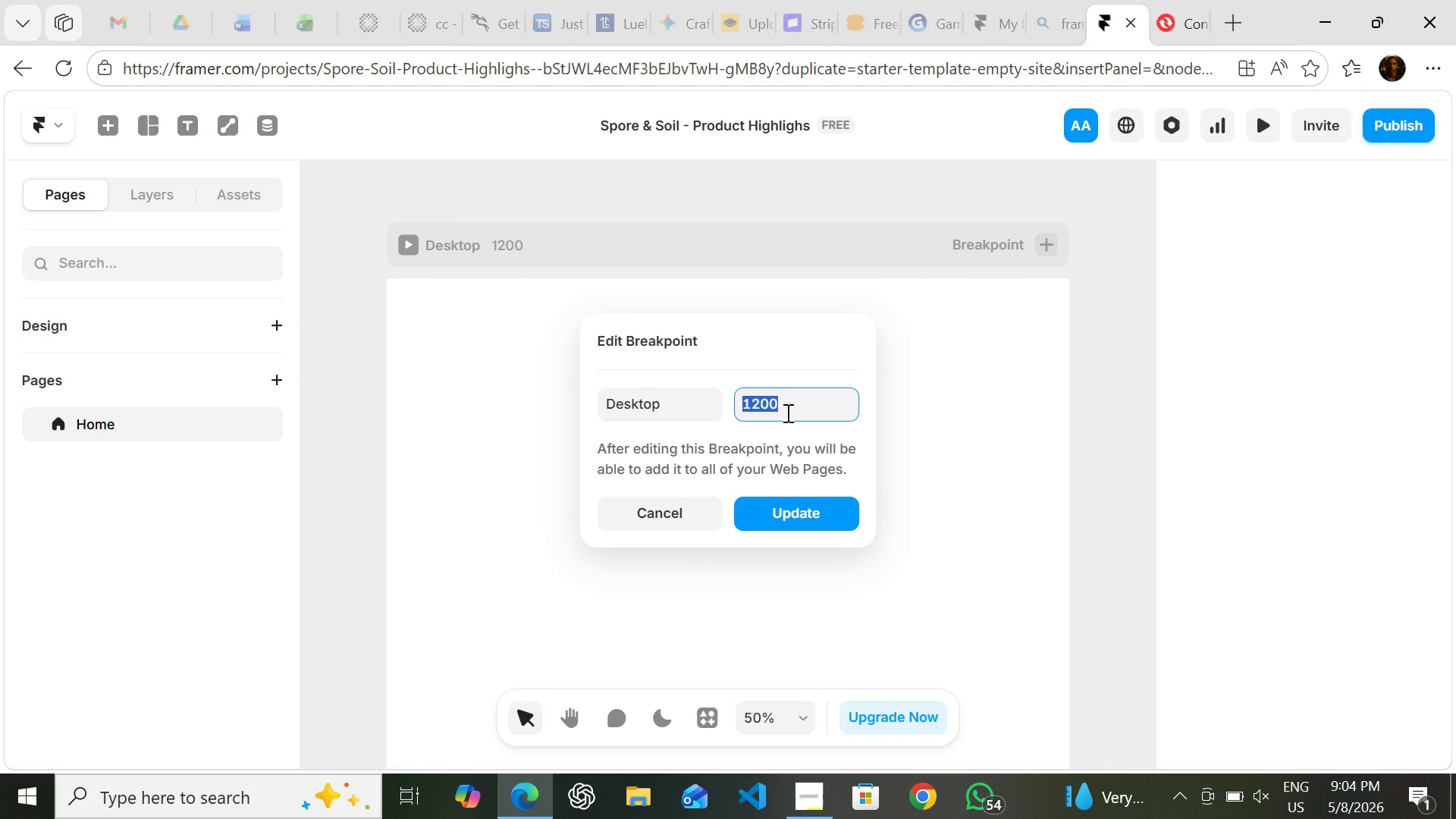 
type(1440)
 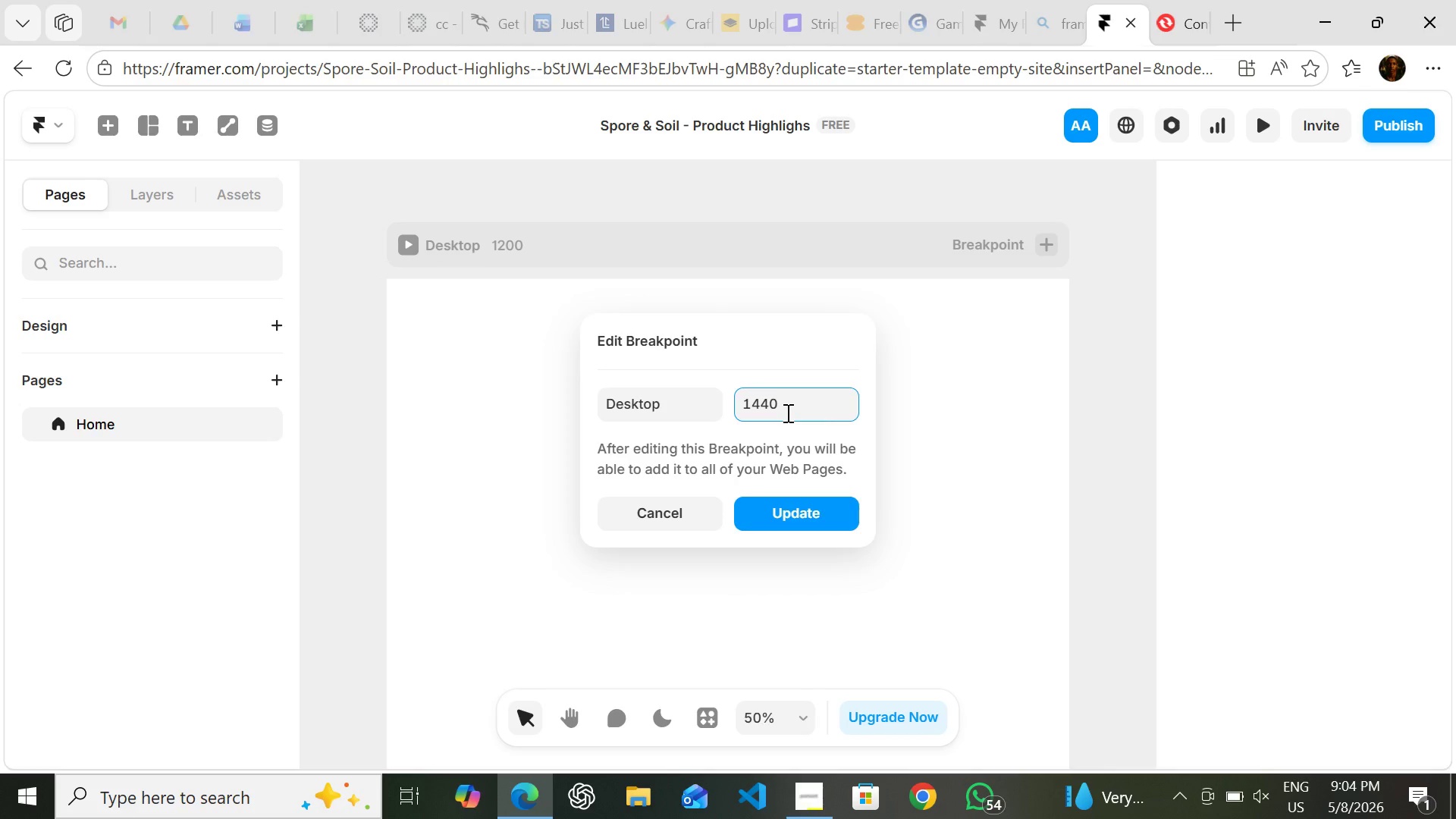 
key(Enter)
 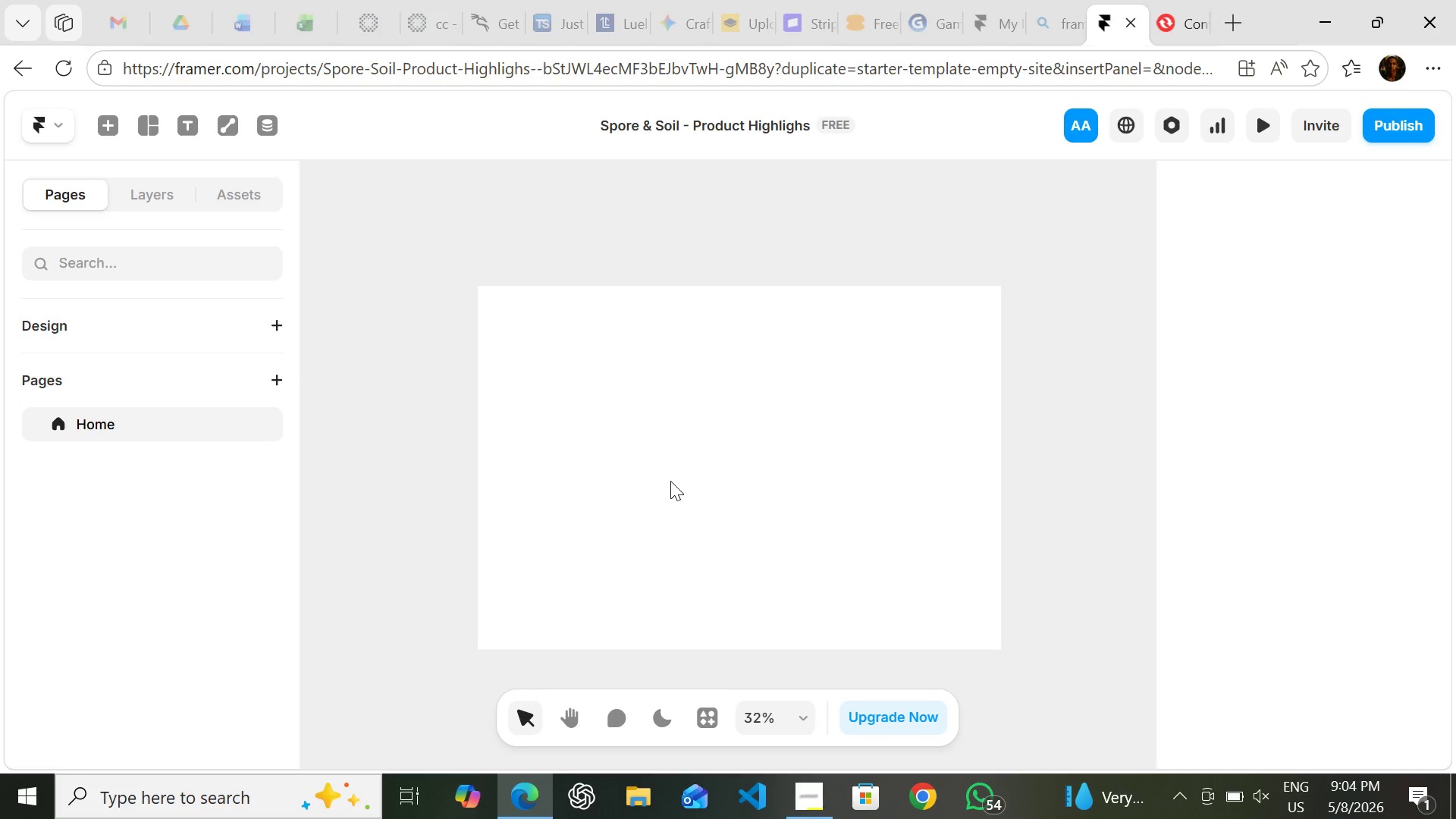 
wait(11.69)
 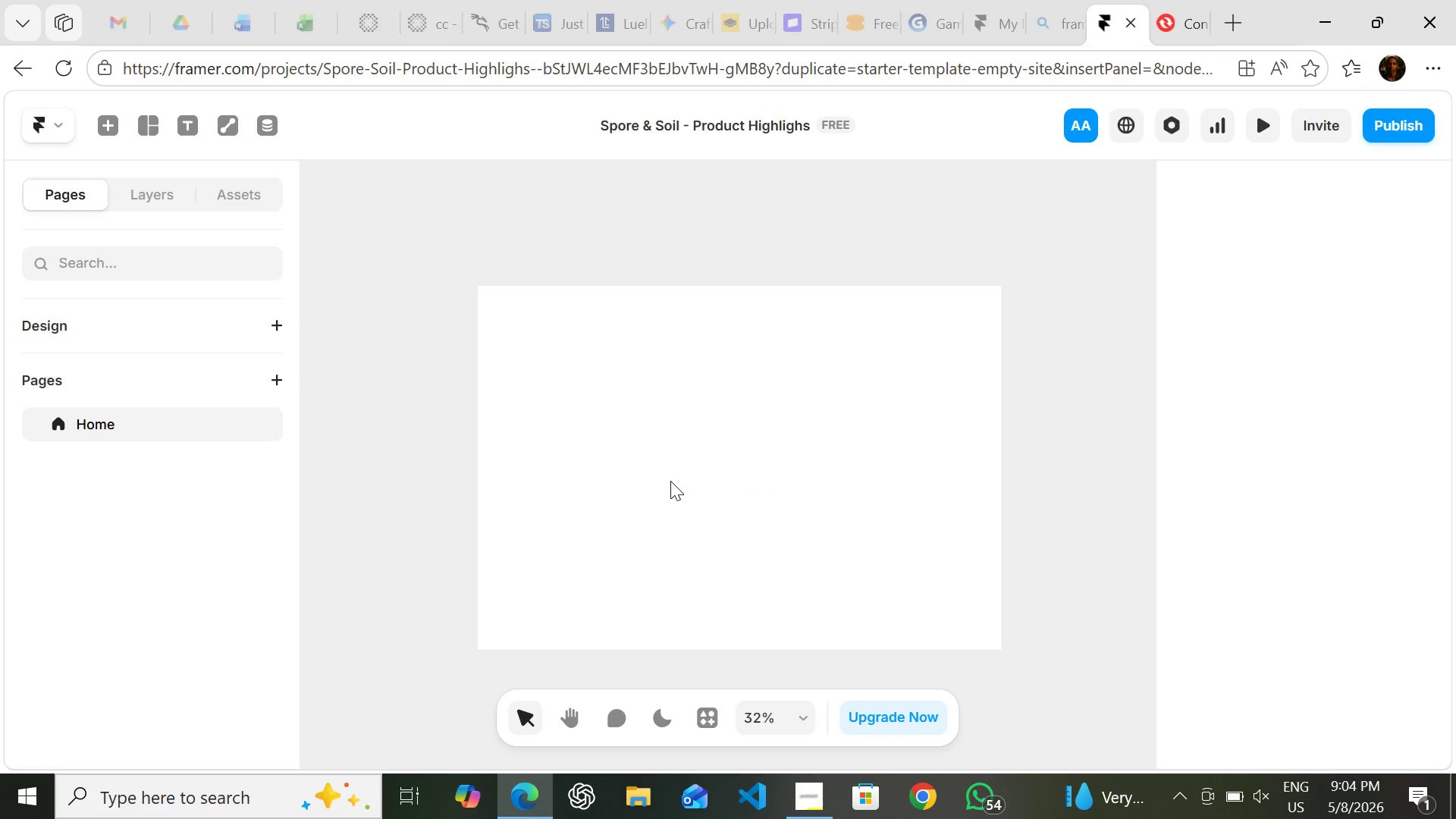 
left_click([673, 324])
 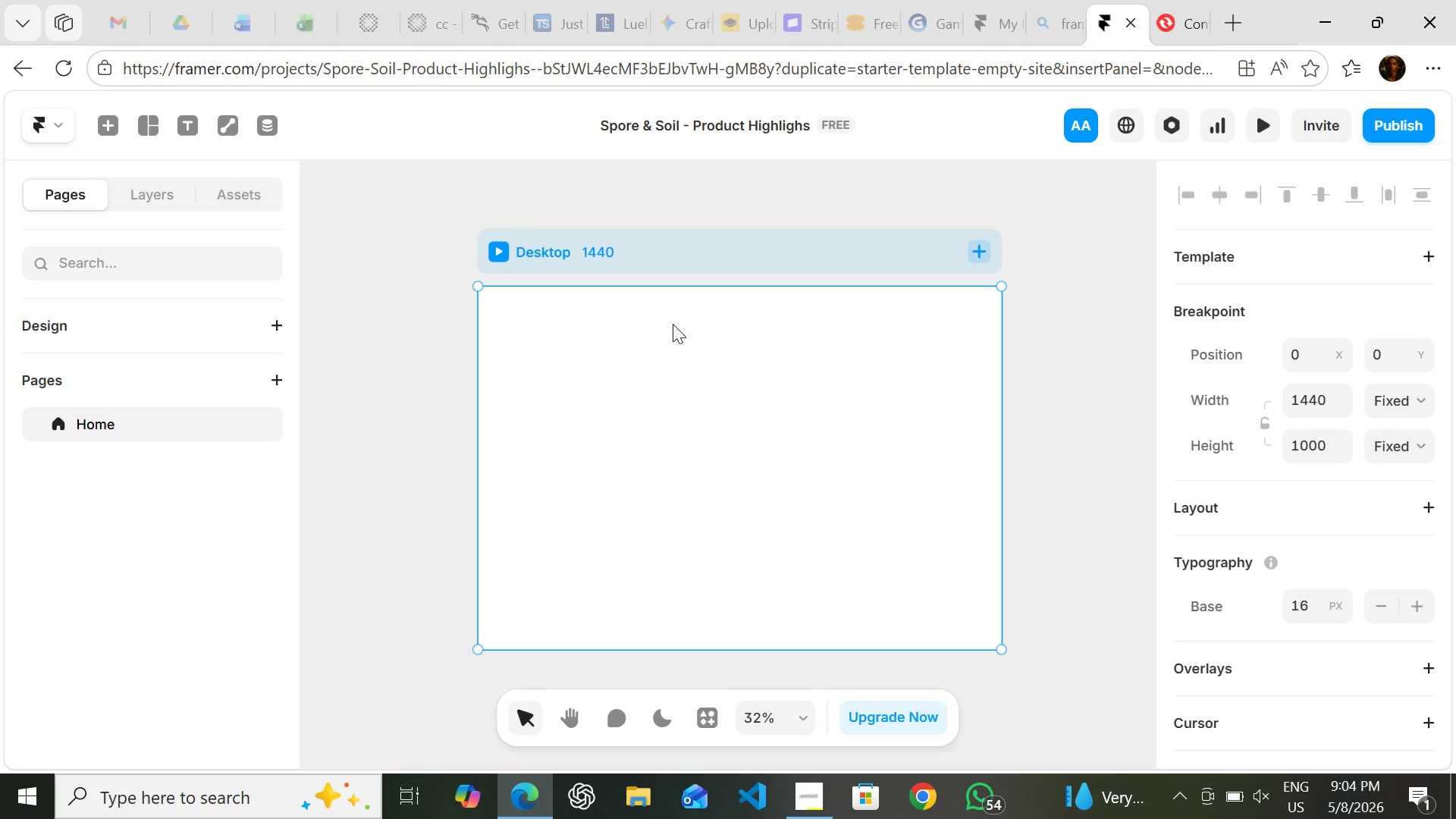 
wait(11.44)
 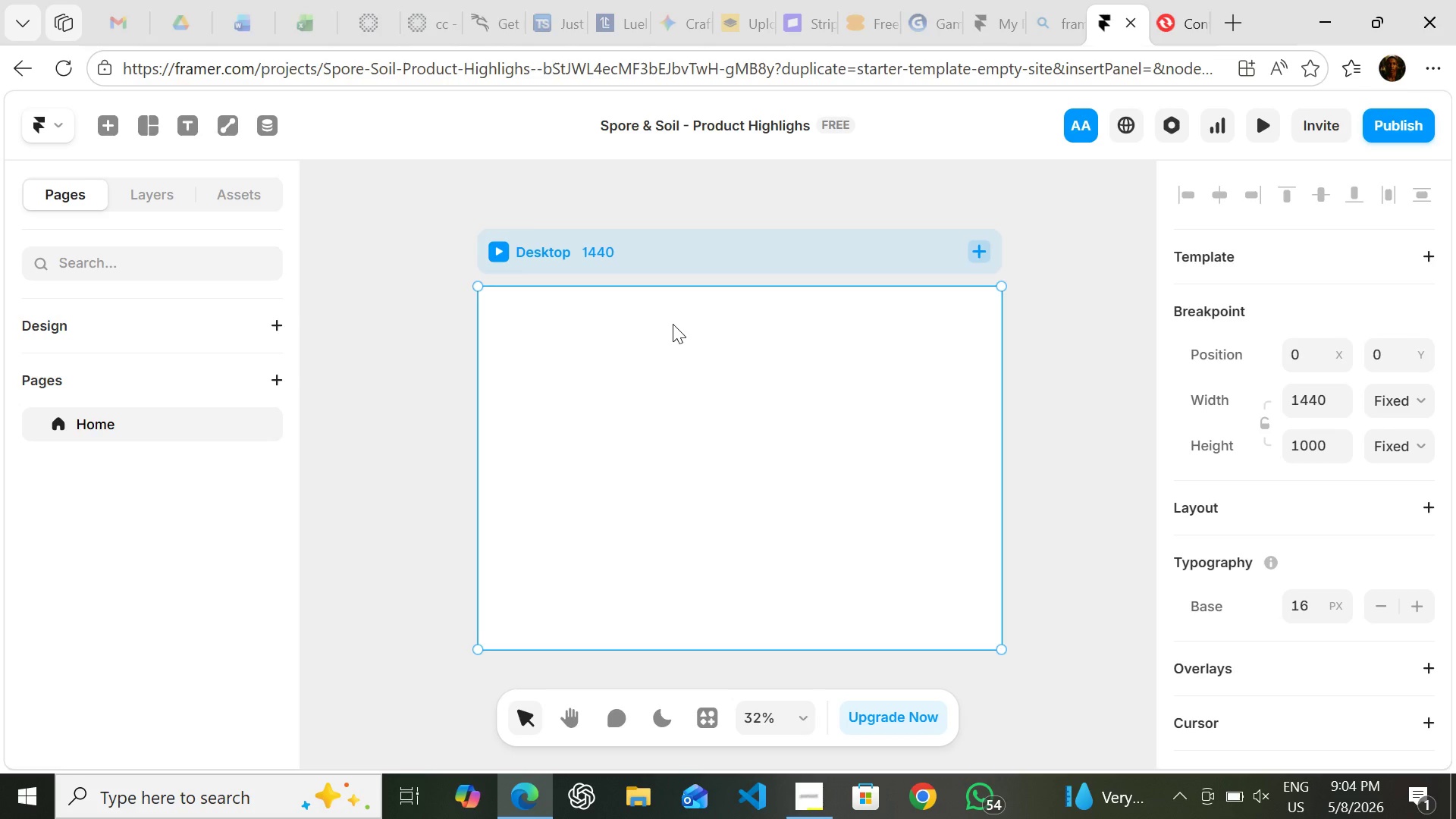 
mouse_move([1266, 494])
 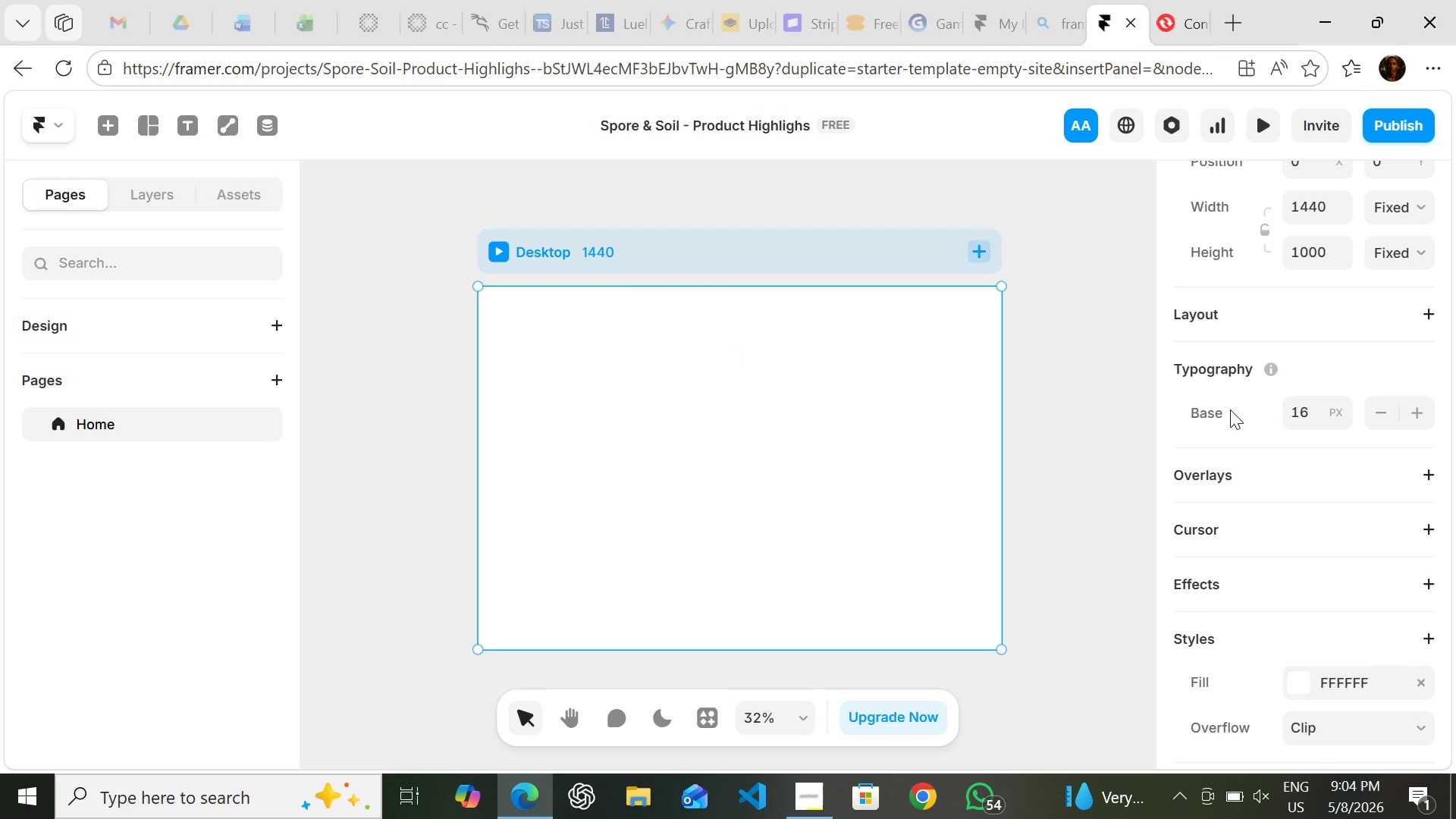 
left_click([1271, 323])
 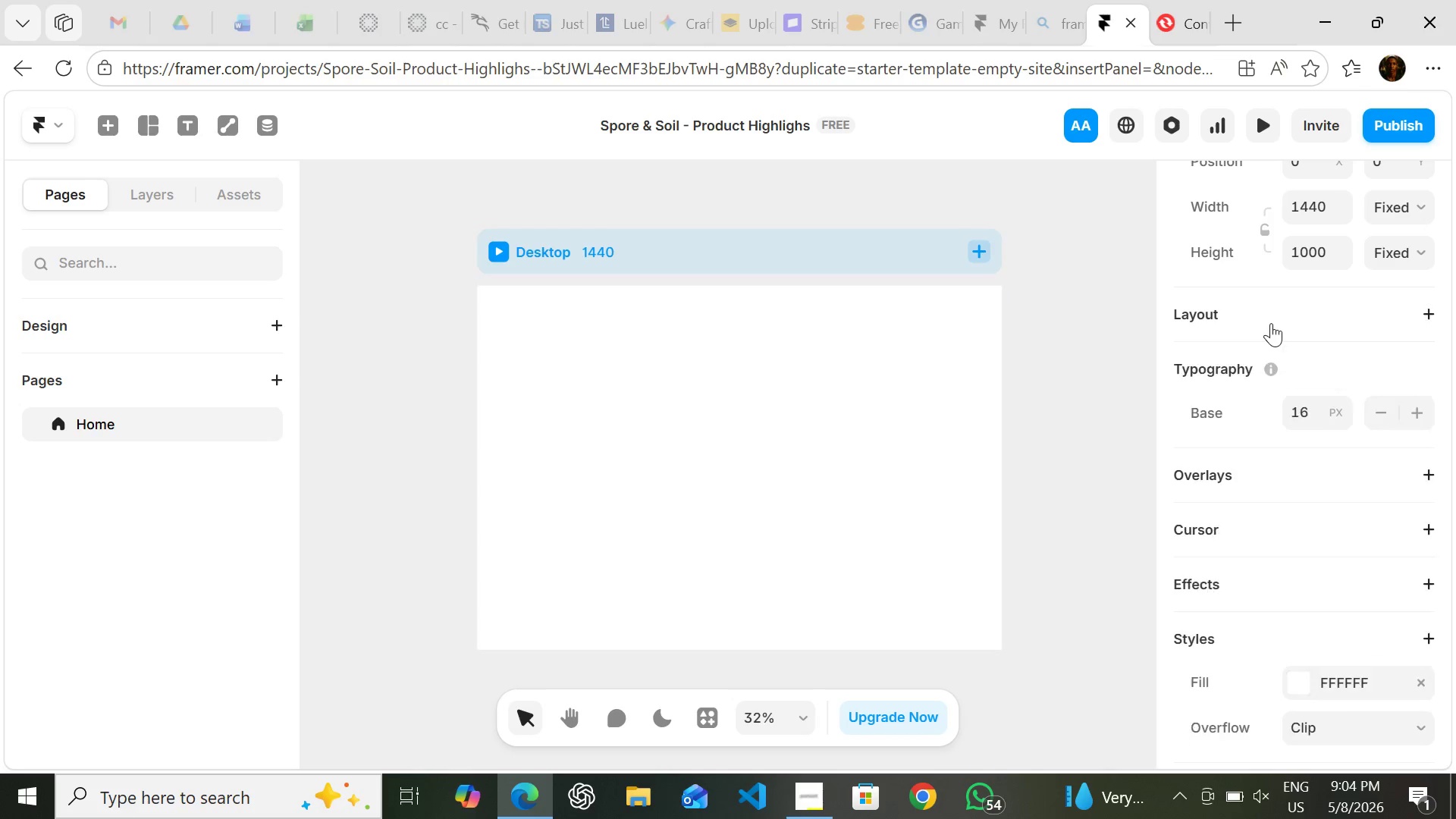 
left_click([1271, 323])
 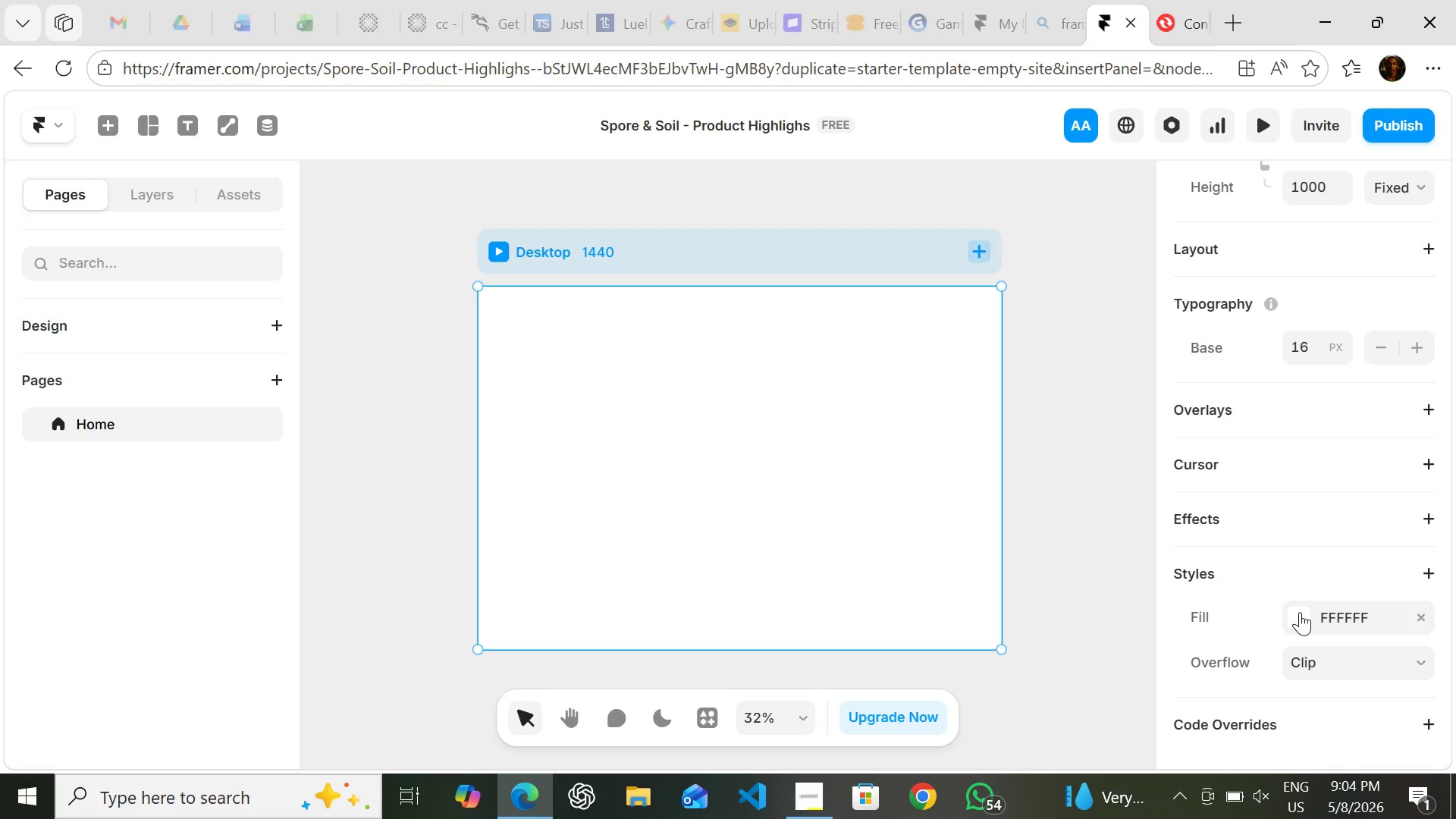 
wait(6.97)
 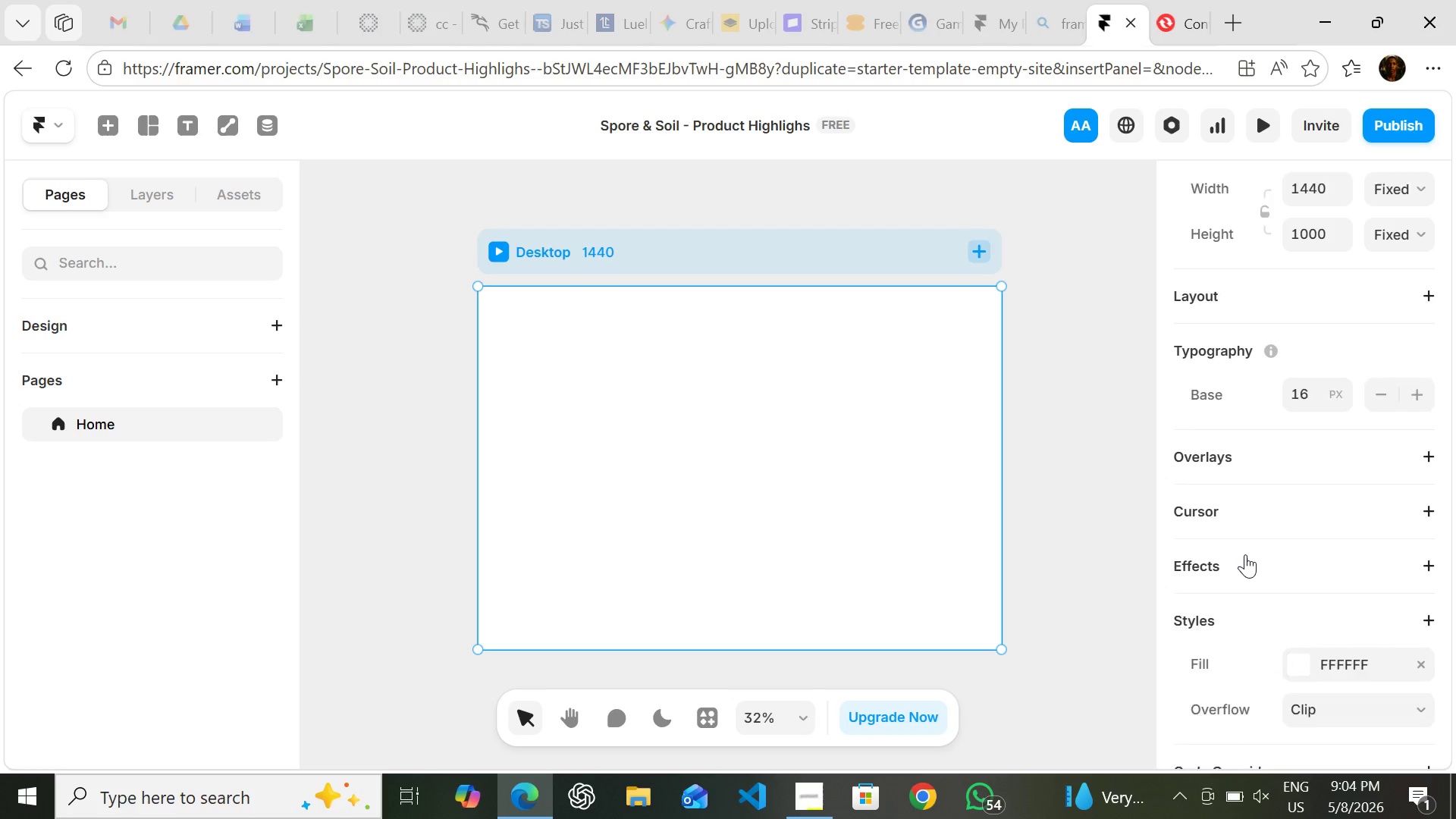 
left_click([1300, 612])
 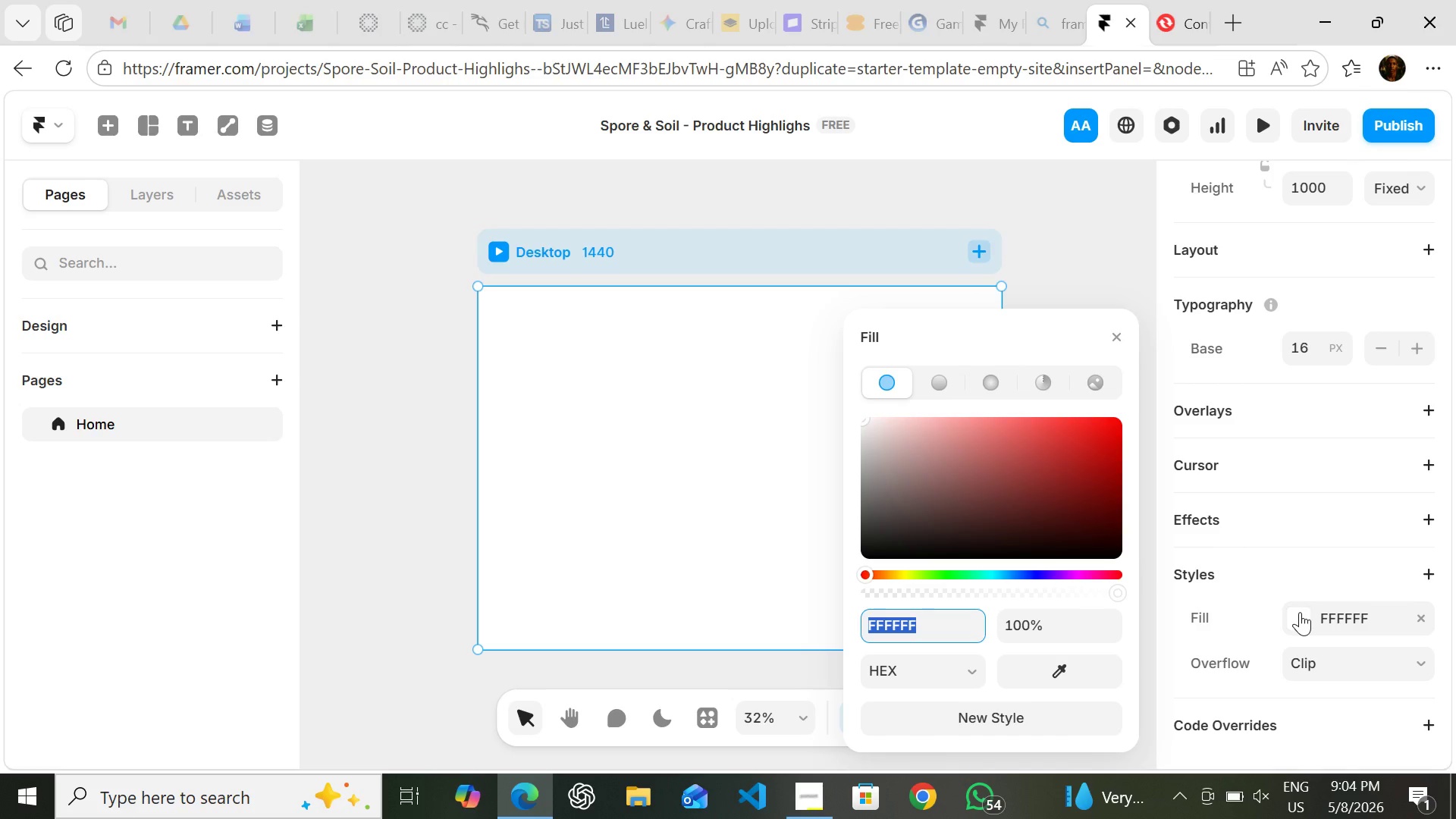 
key(F)
 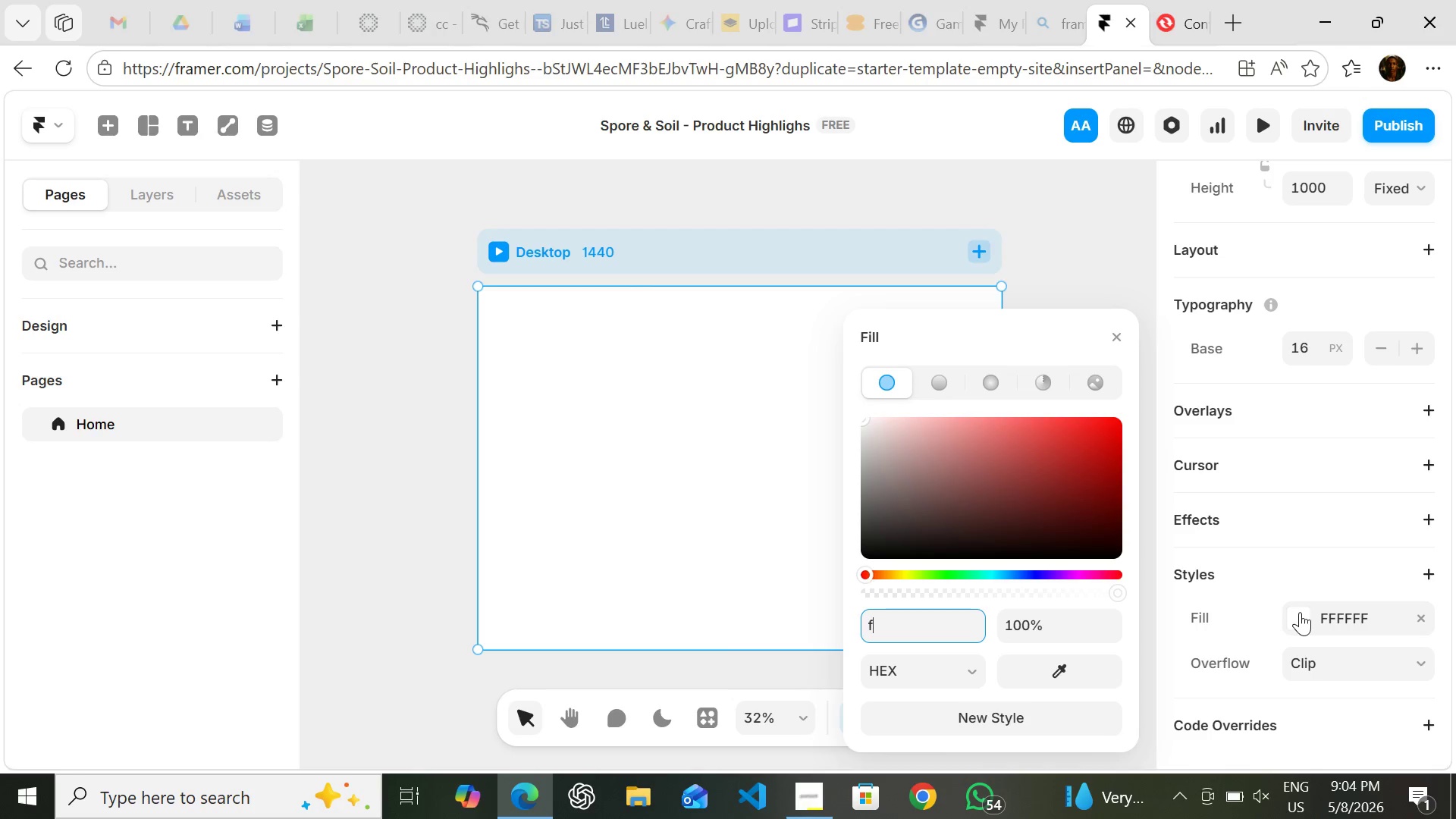 
key(5)
 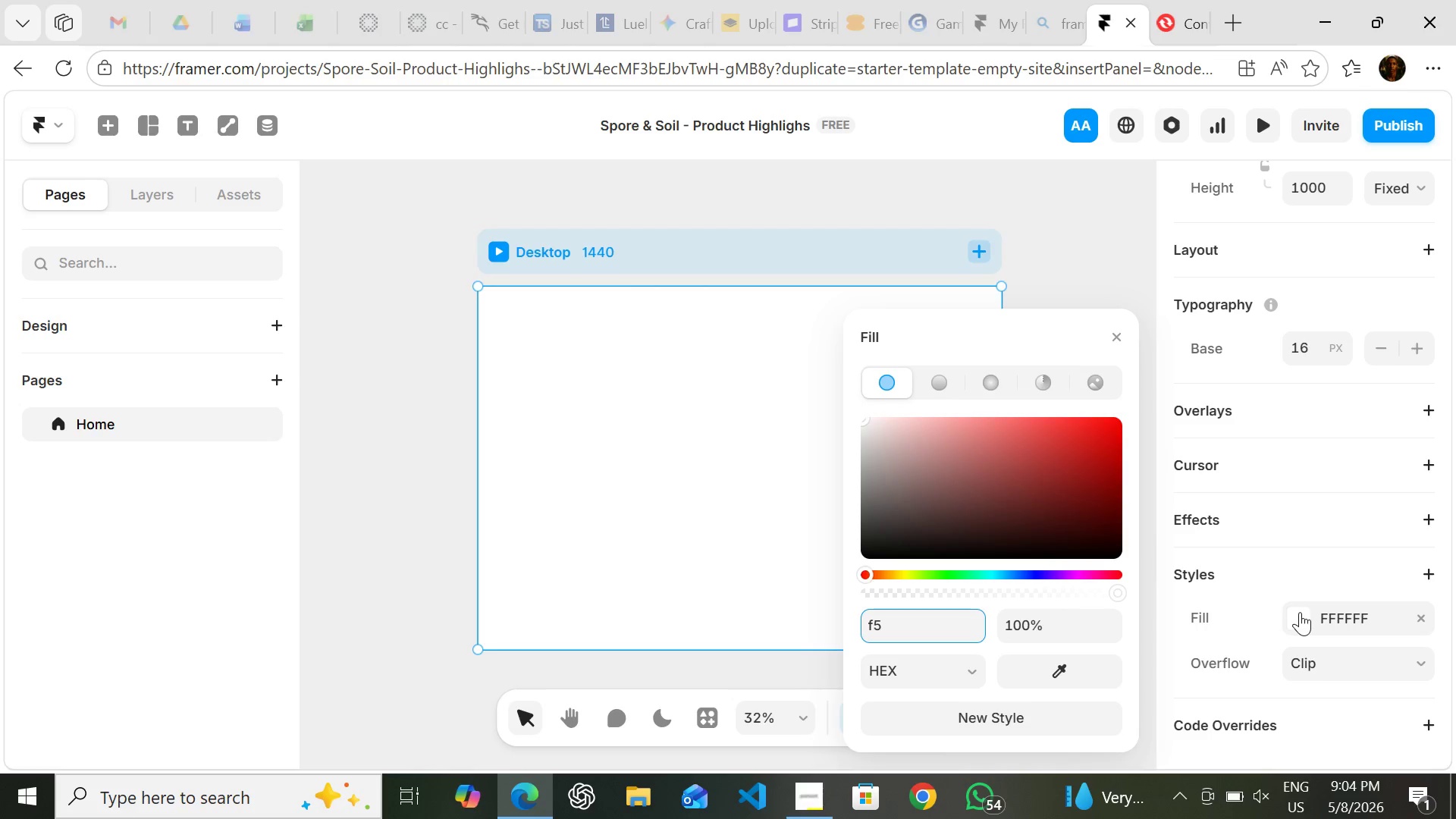 
type(f0)
 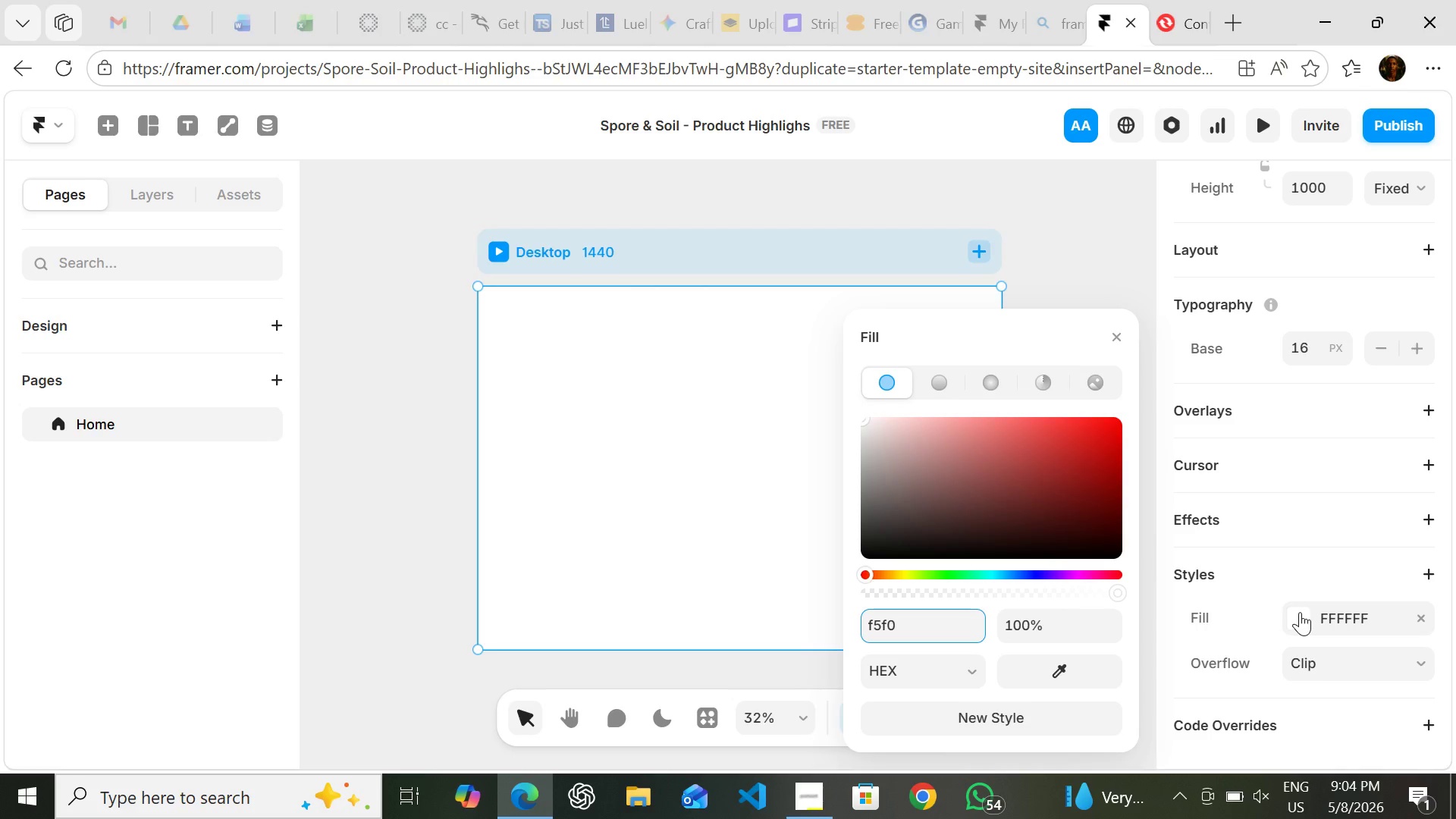 
type(e8)
 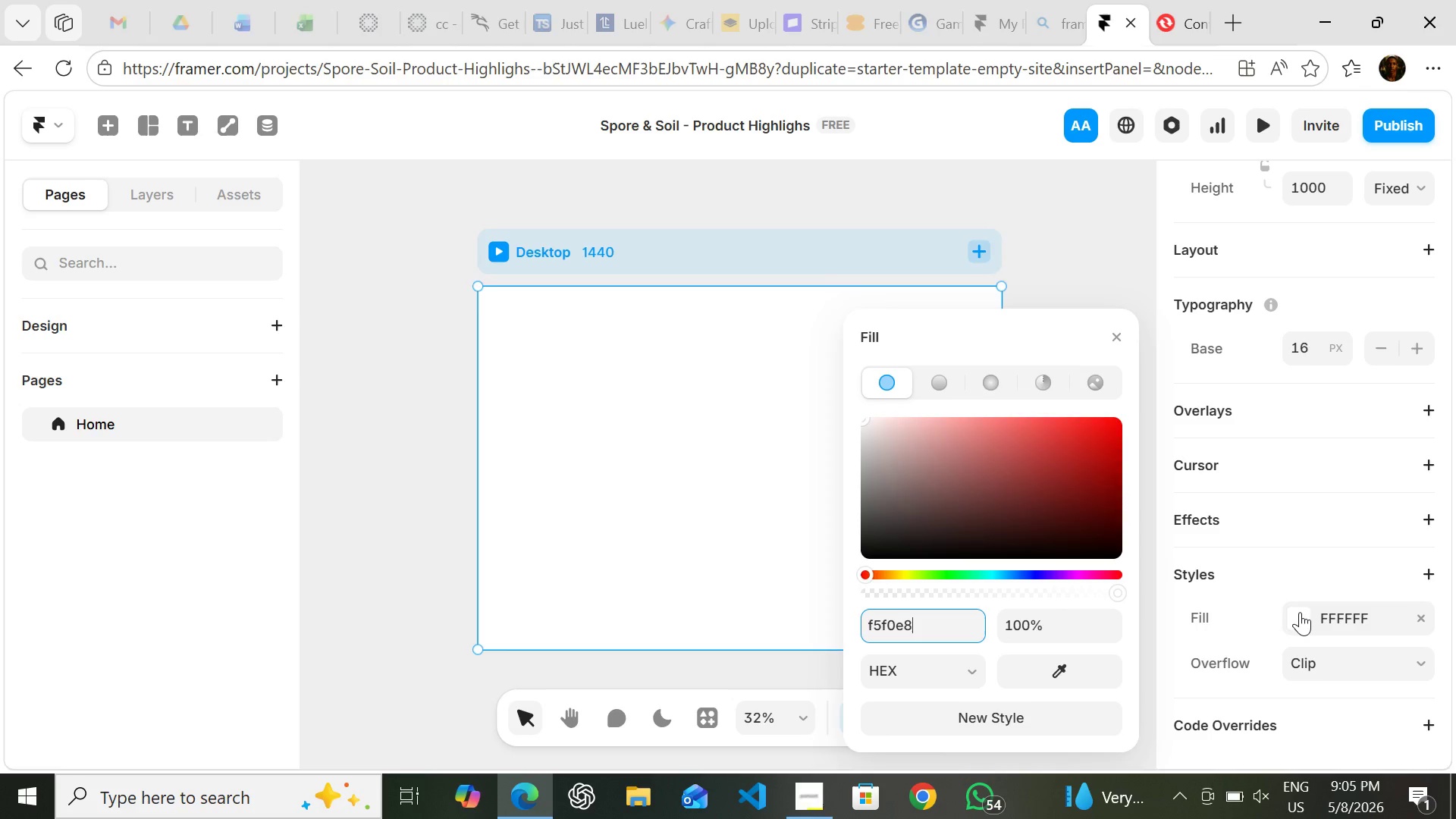 
key(Enter)
 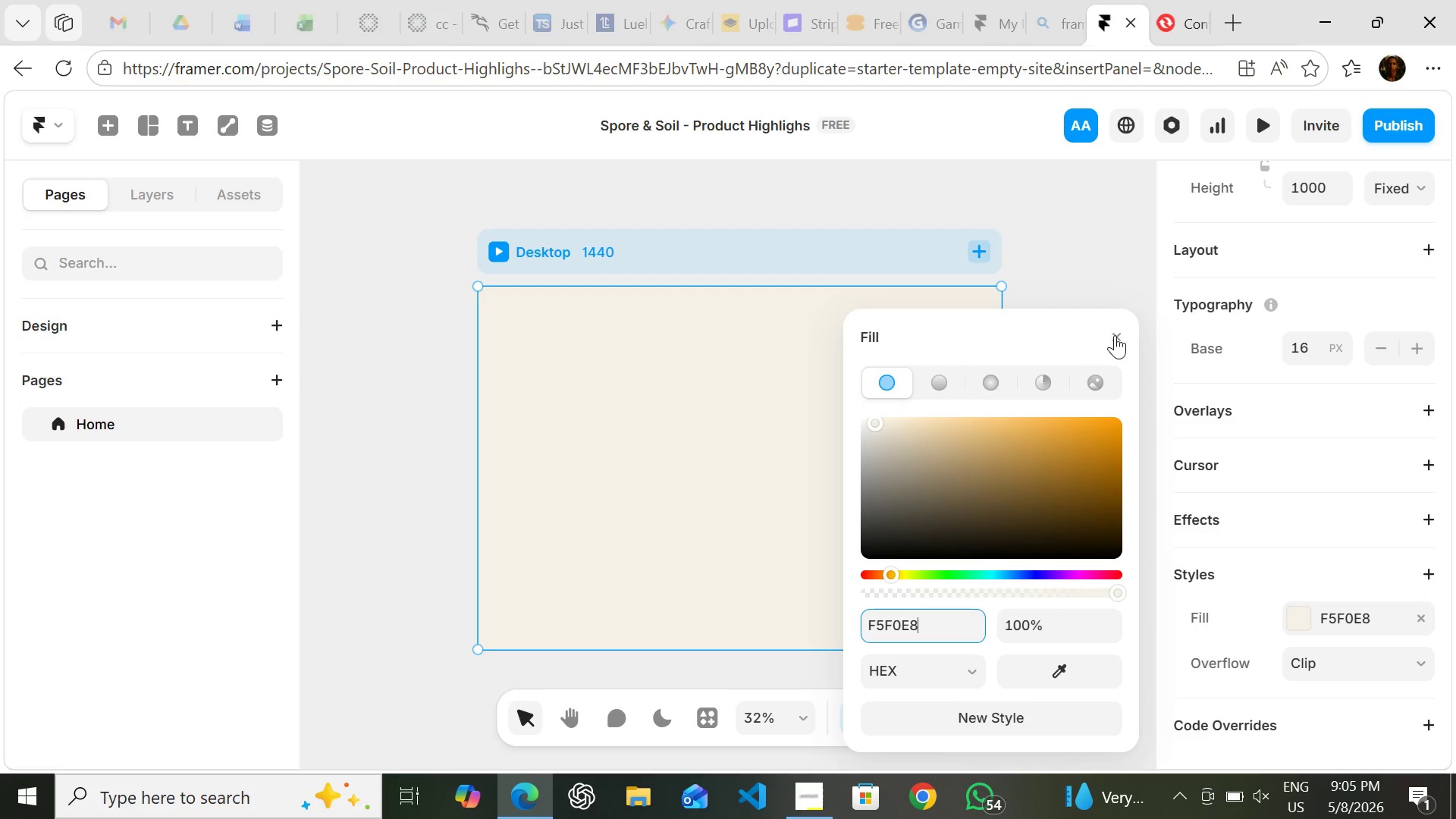 
left_click([1115, 335])
 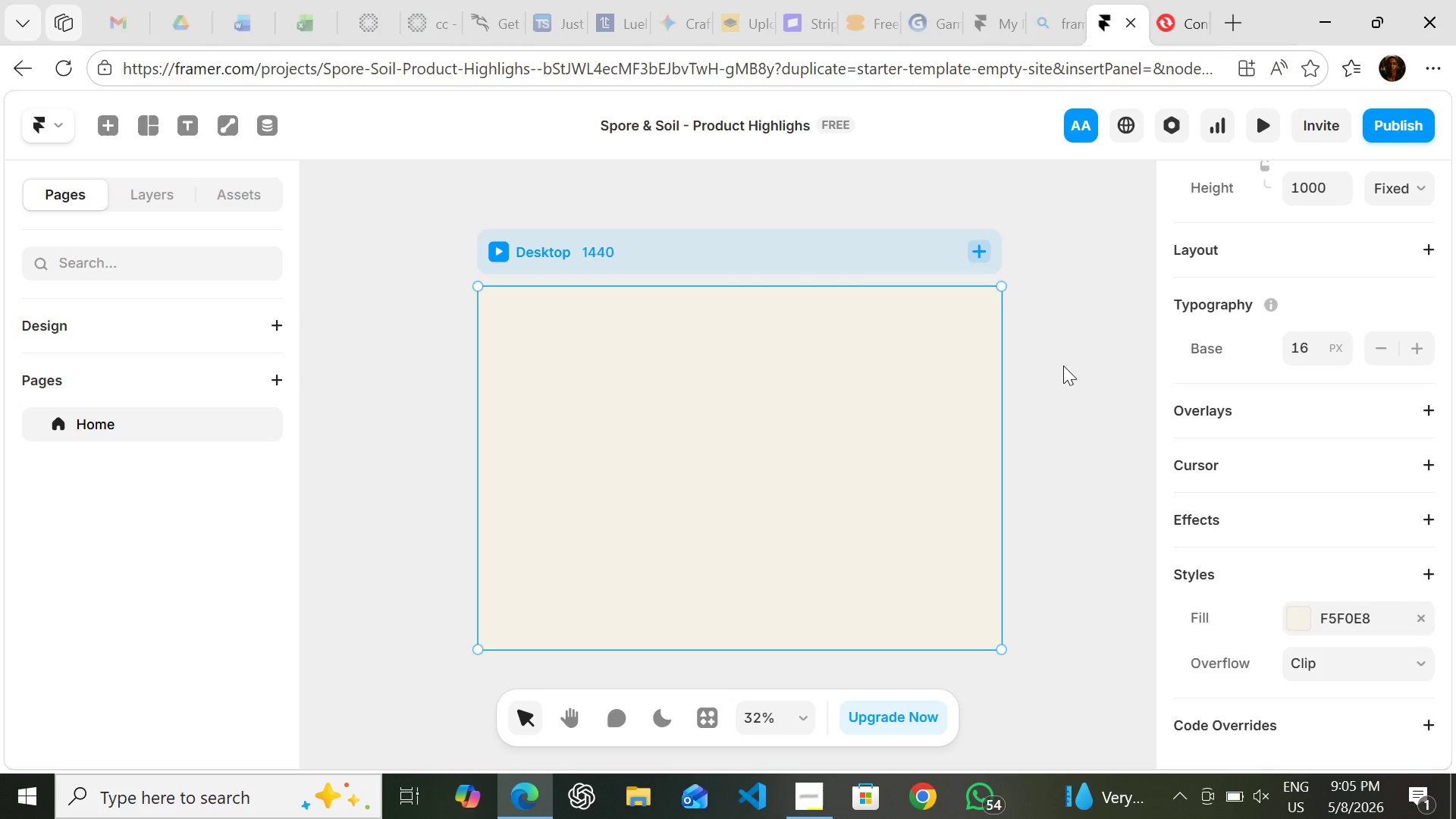 
left_click([1063, 366])
 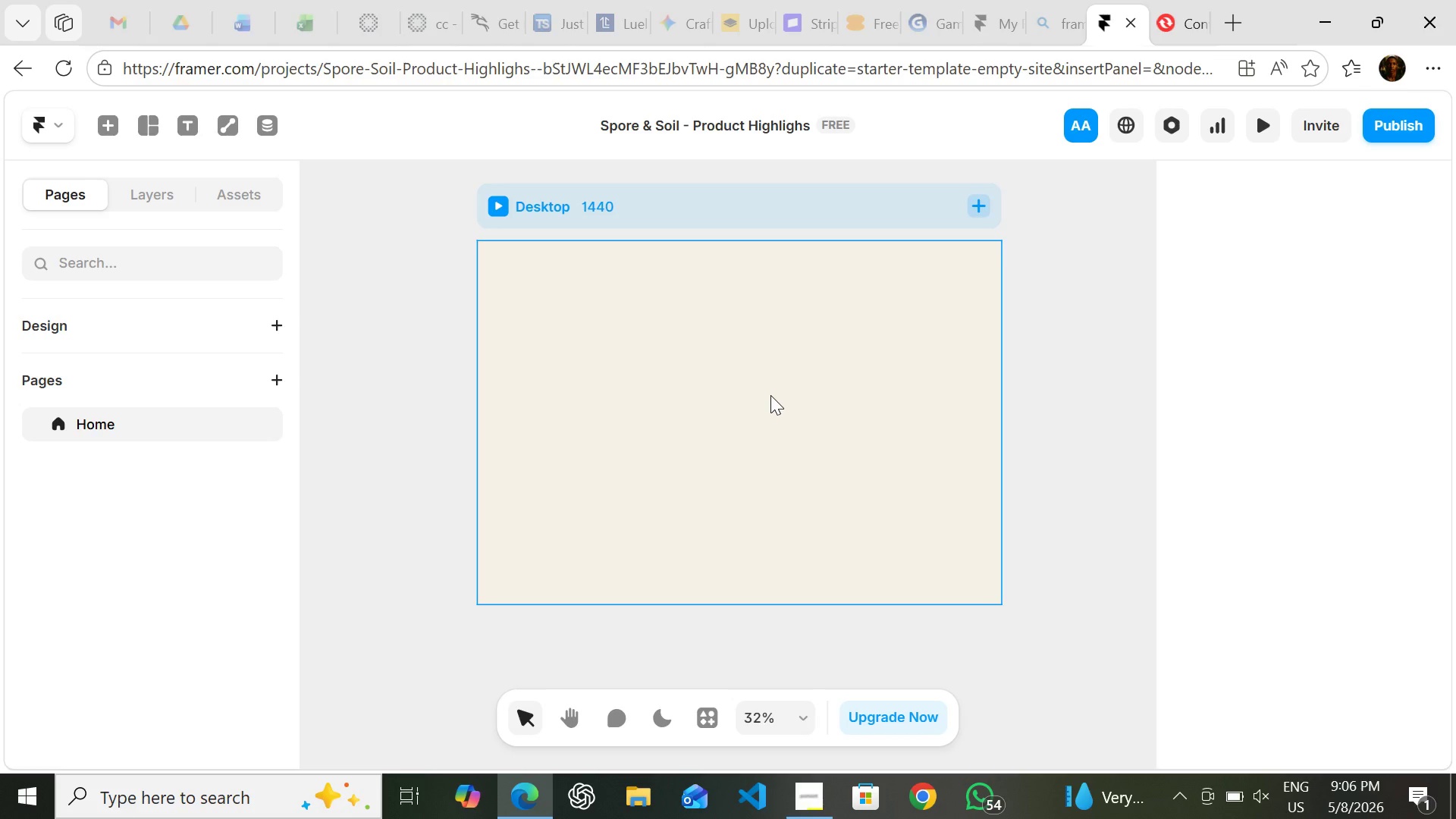 
wait(70.58)
 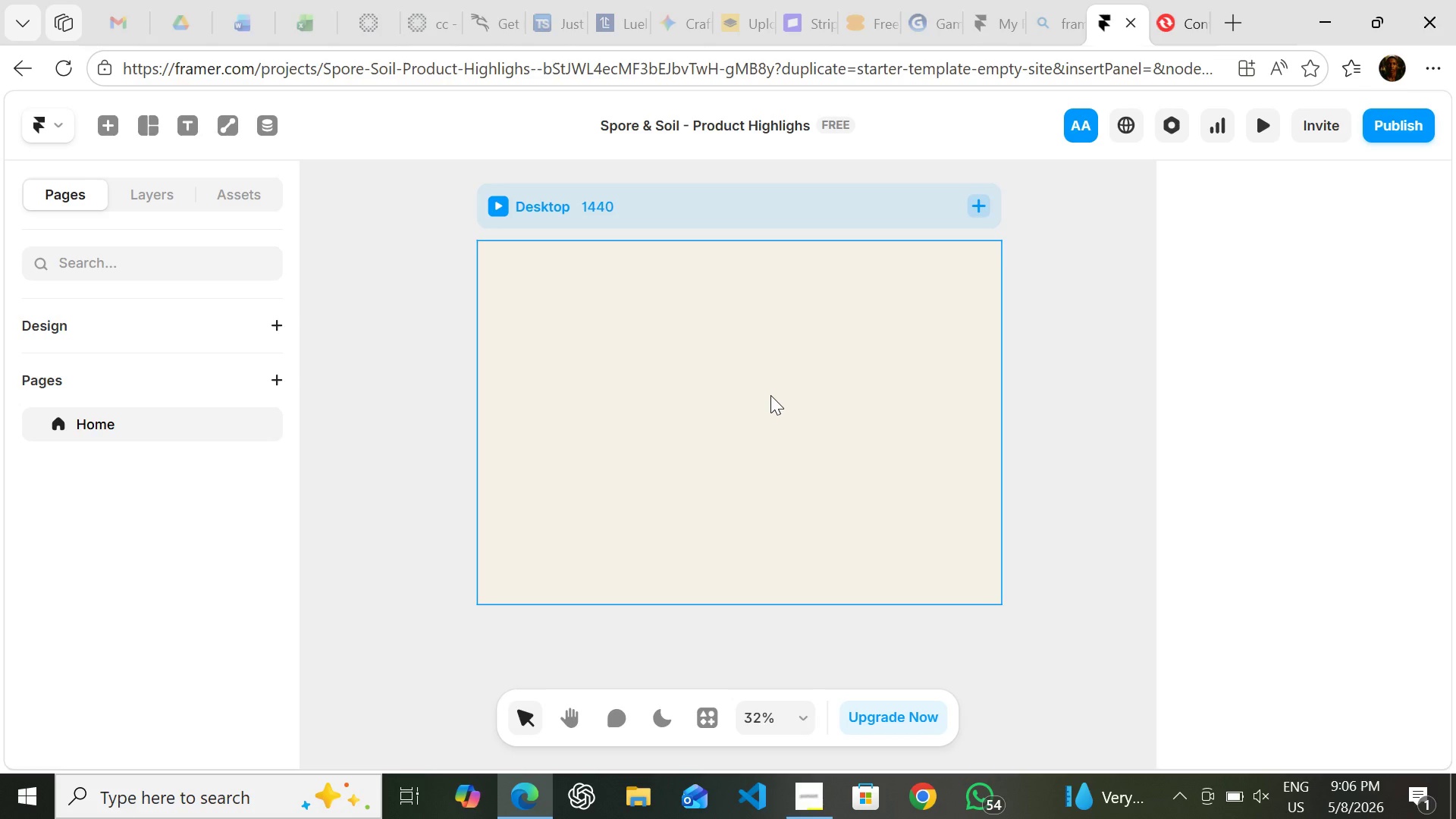 
left_click([618, 377])
 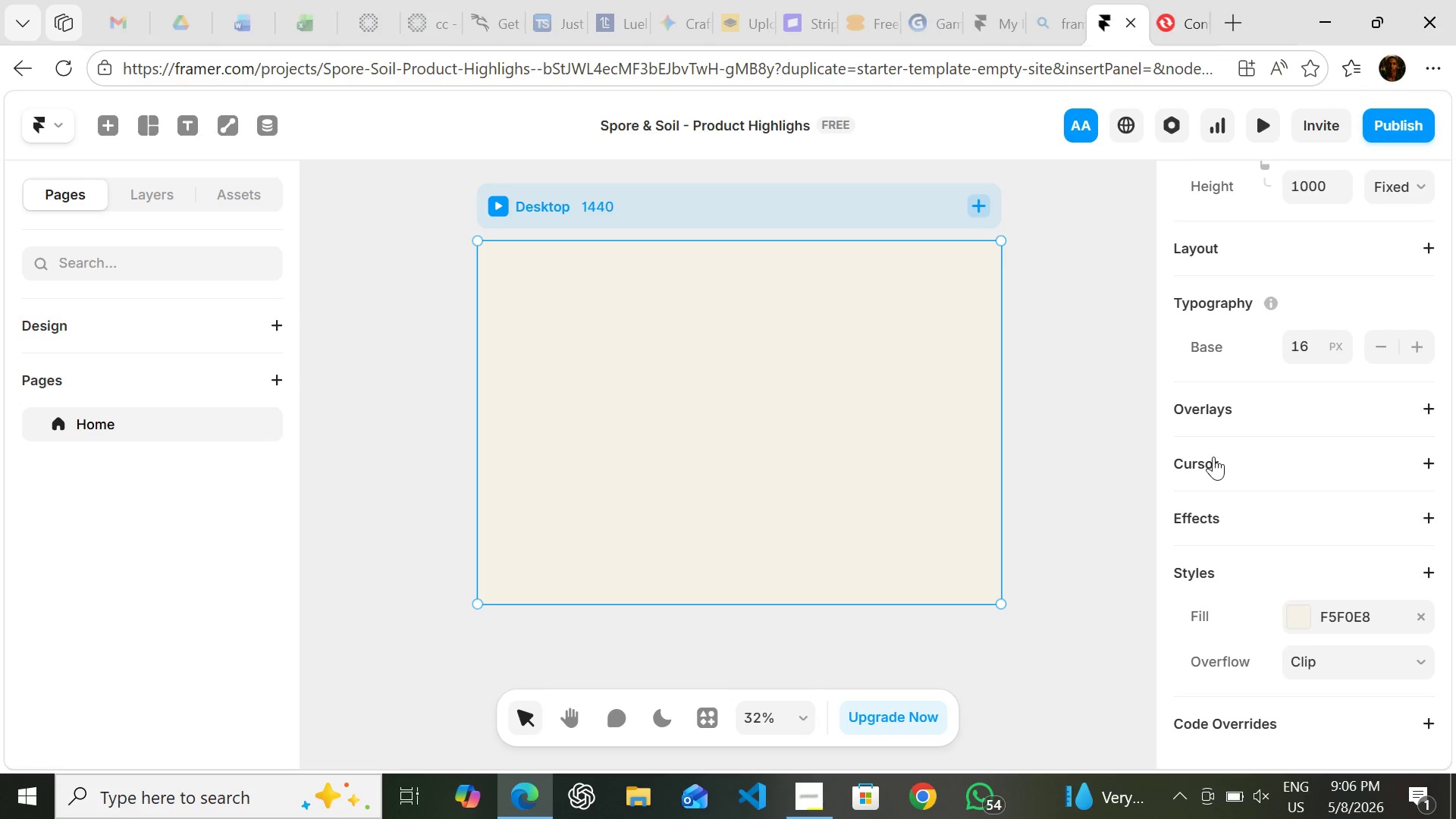 
wait(8.83)
 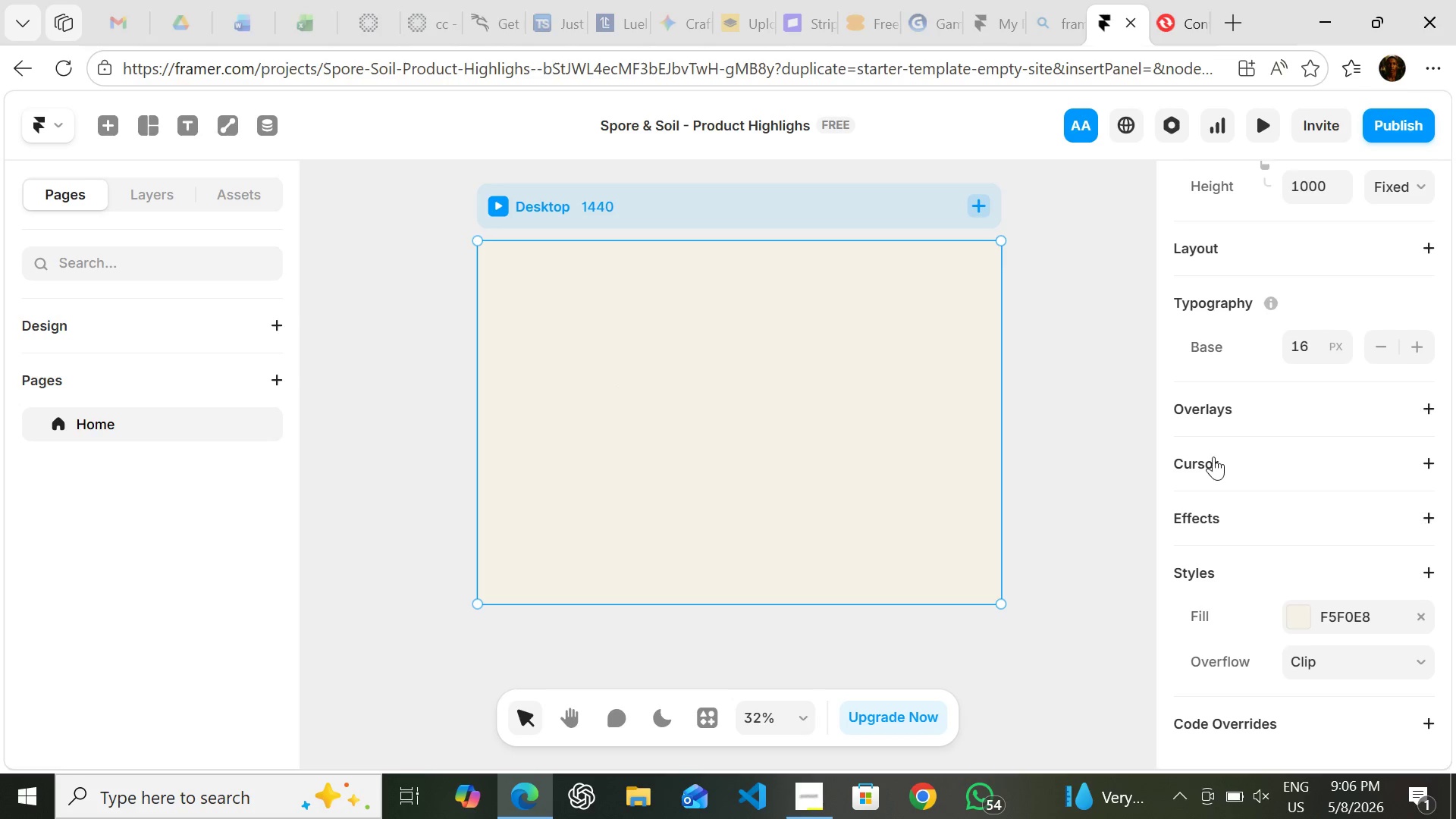 
left_click([249, 186])
 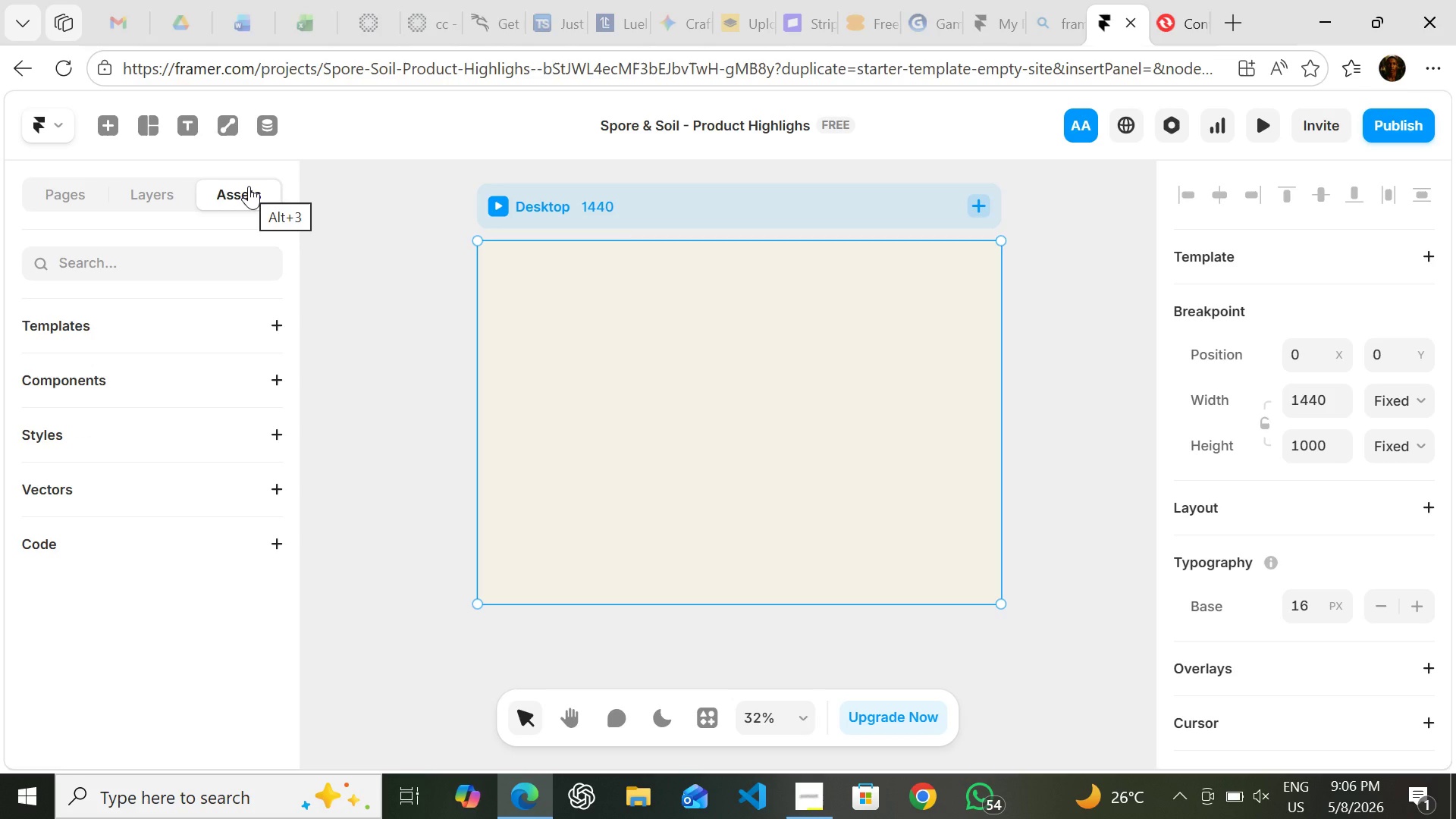 
wait(14.92)
 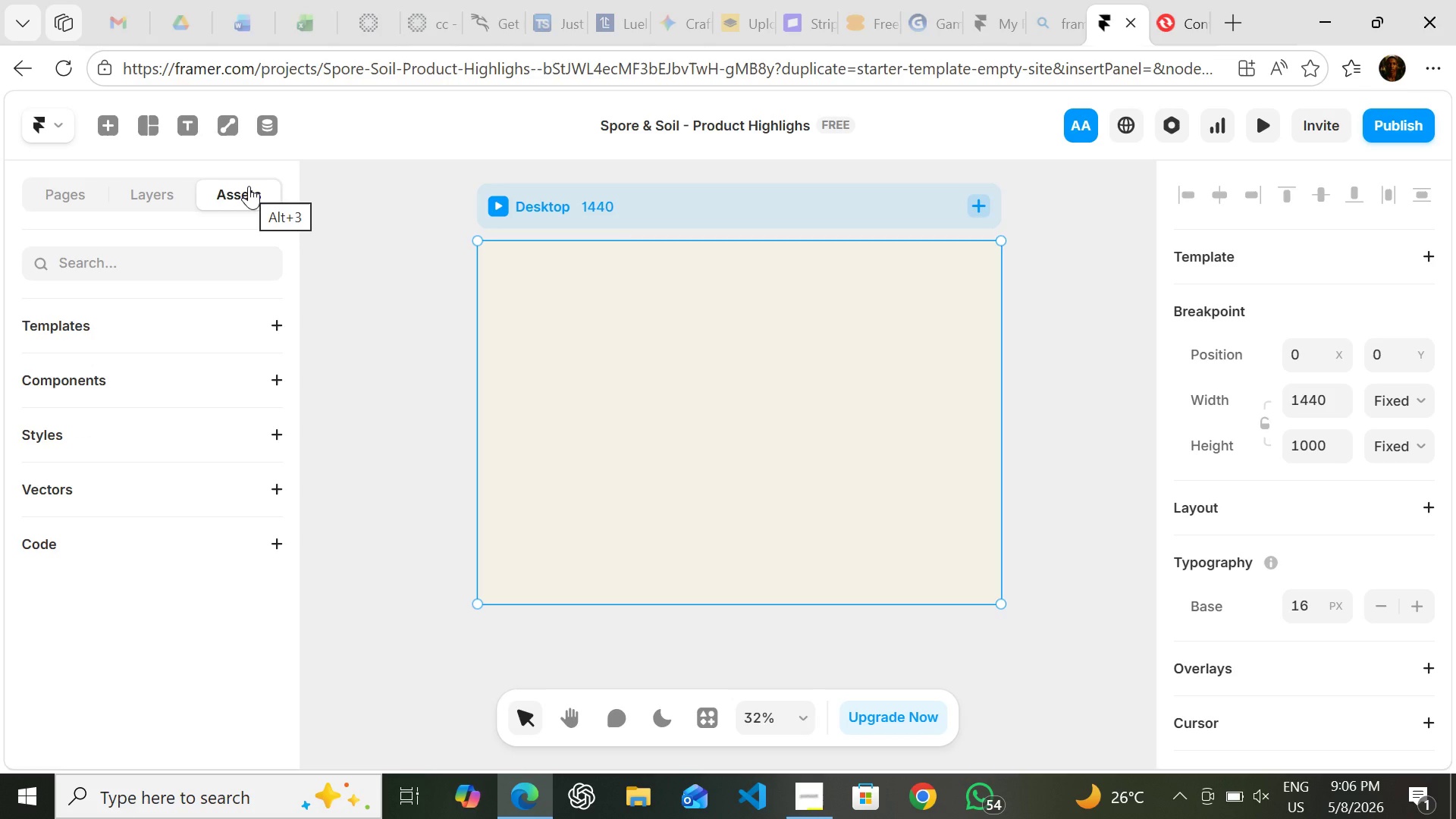 
left_click([140, 440])
 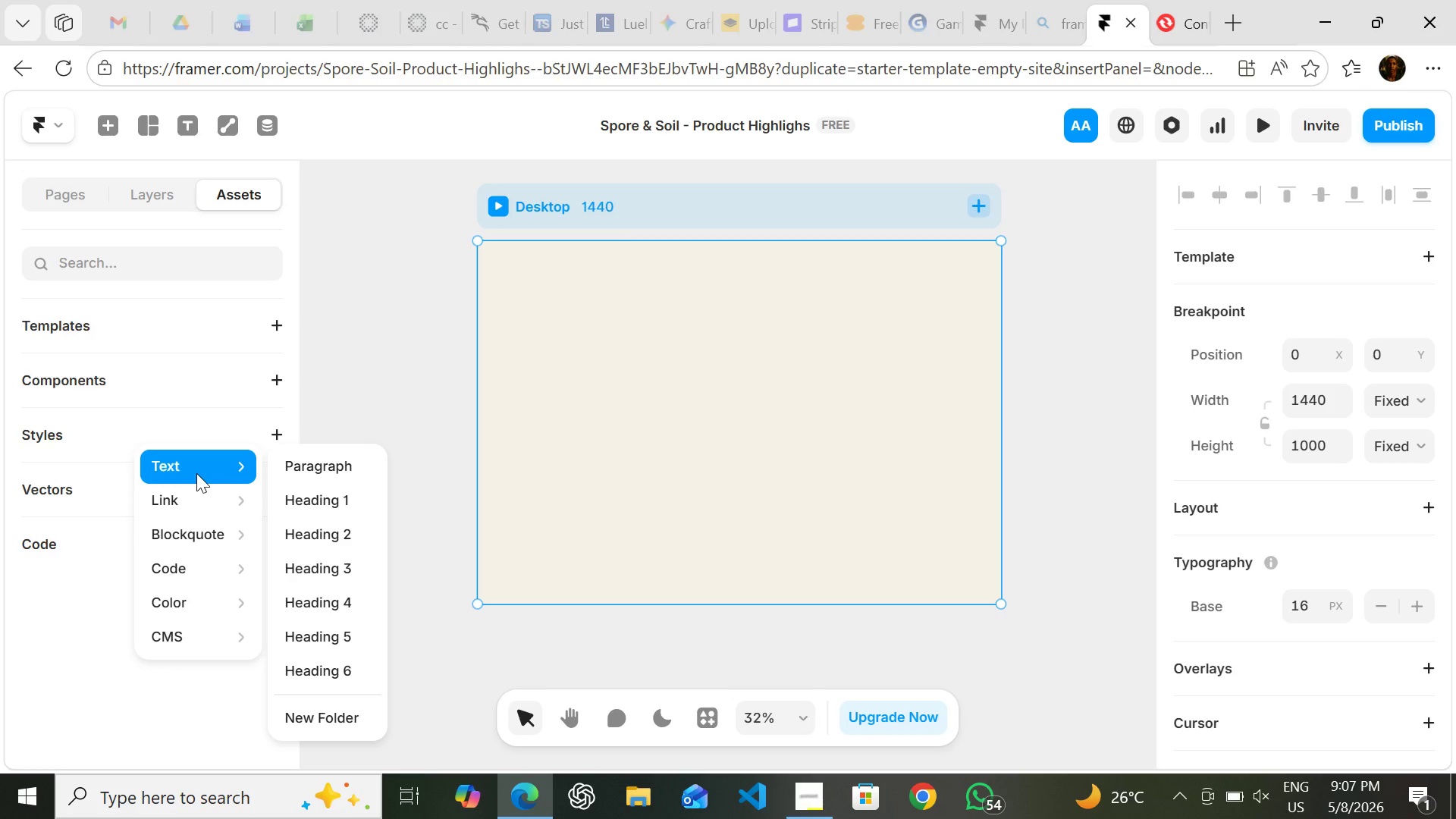 
wait(25.12)
 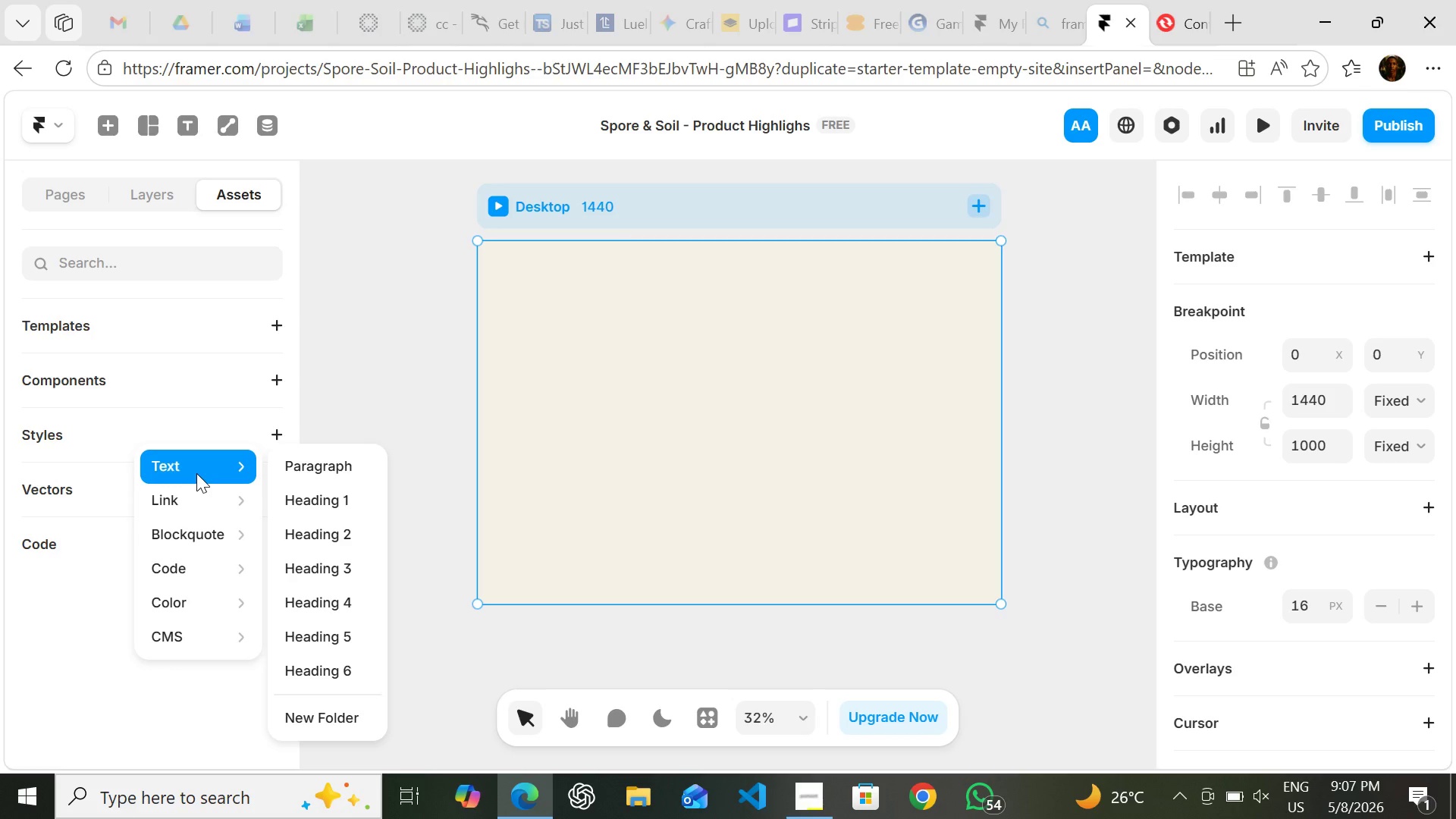 
scroll: coordinate [196, 473], scroll_direction: up, amount: 1.0
 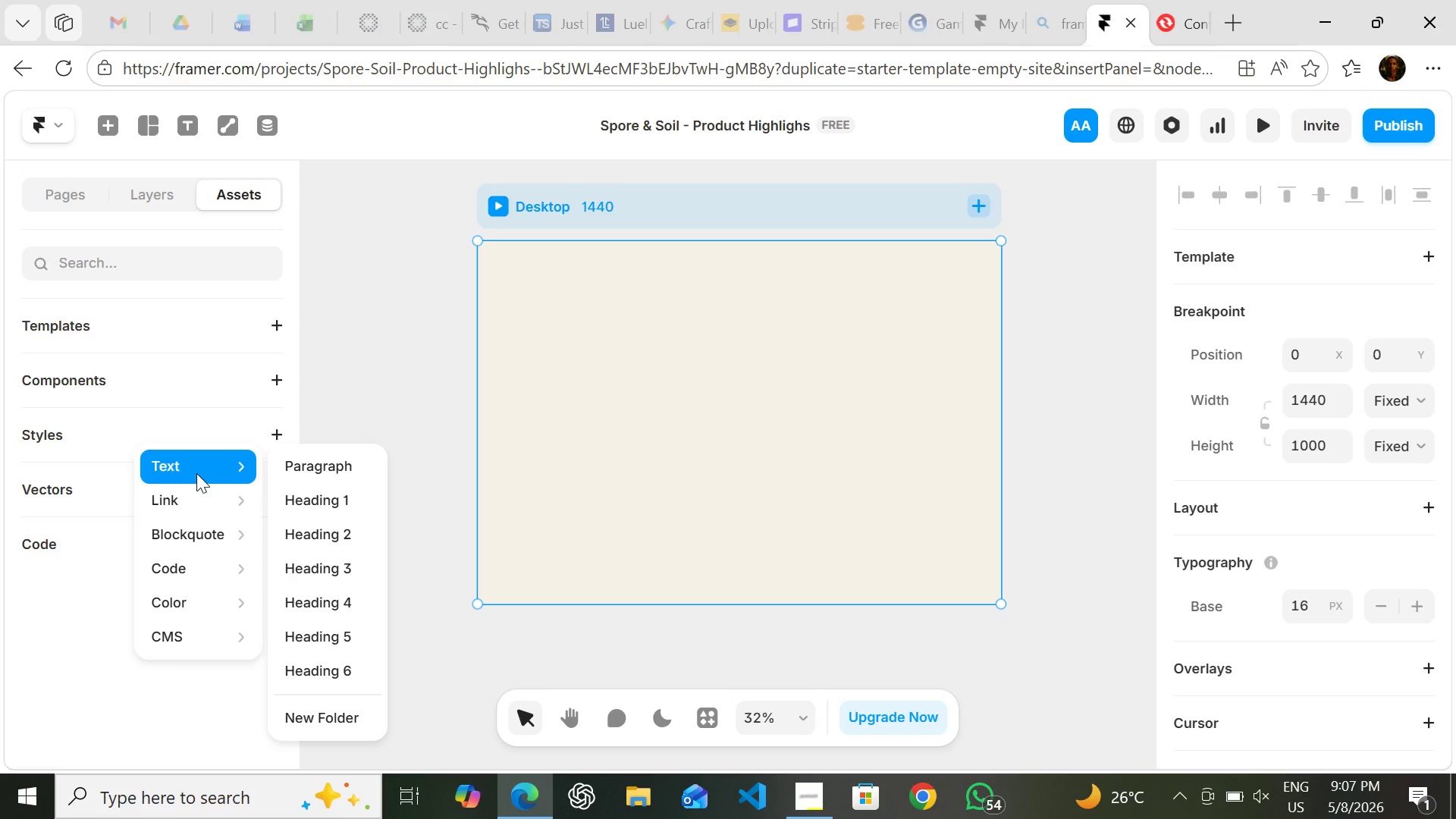 
wait(37.48)
 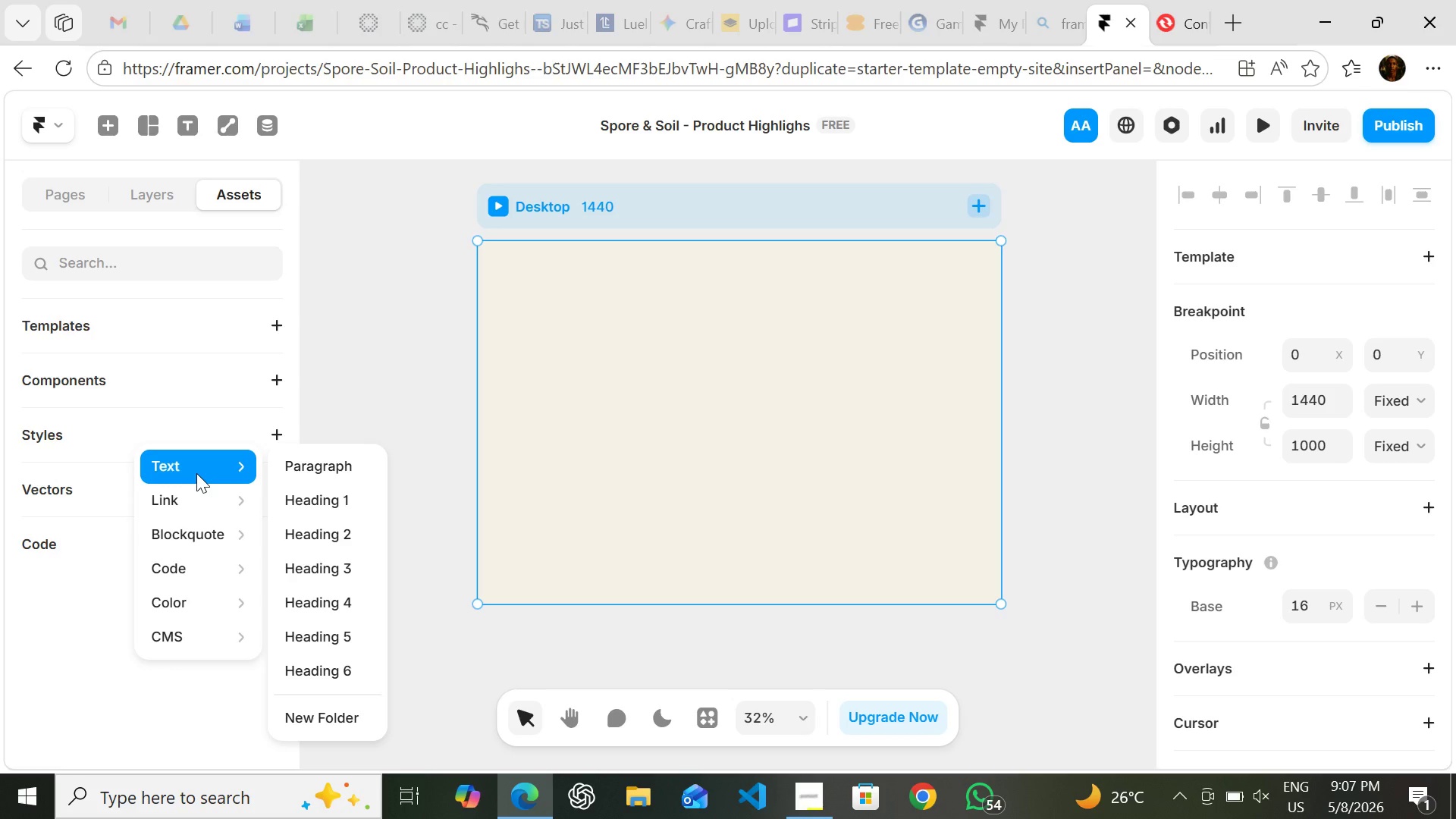 
left_click([202, 474])
 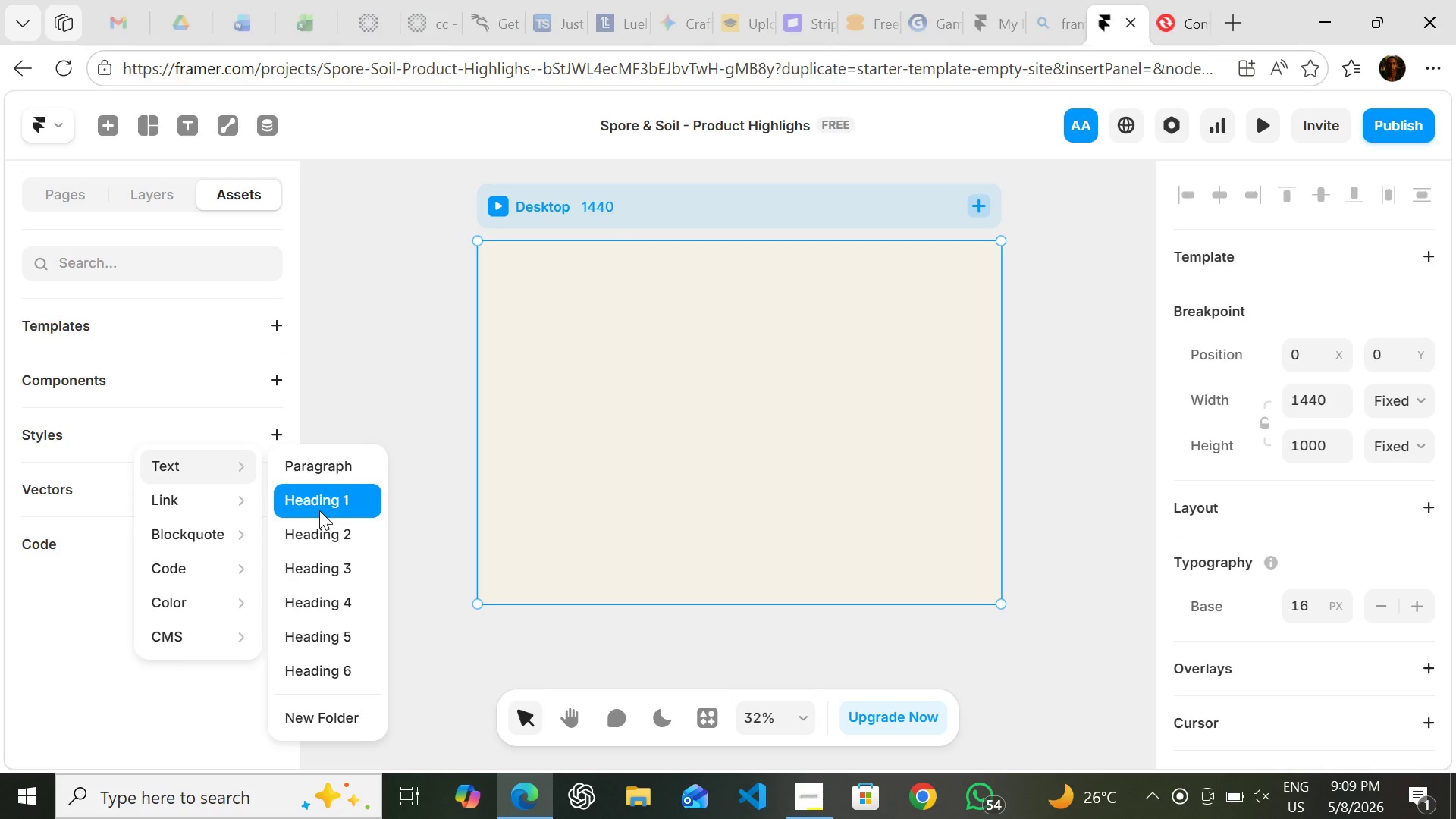 
wait(113.77)
 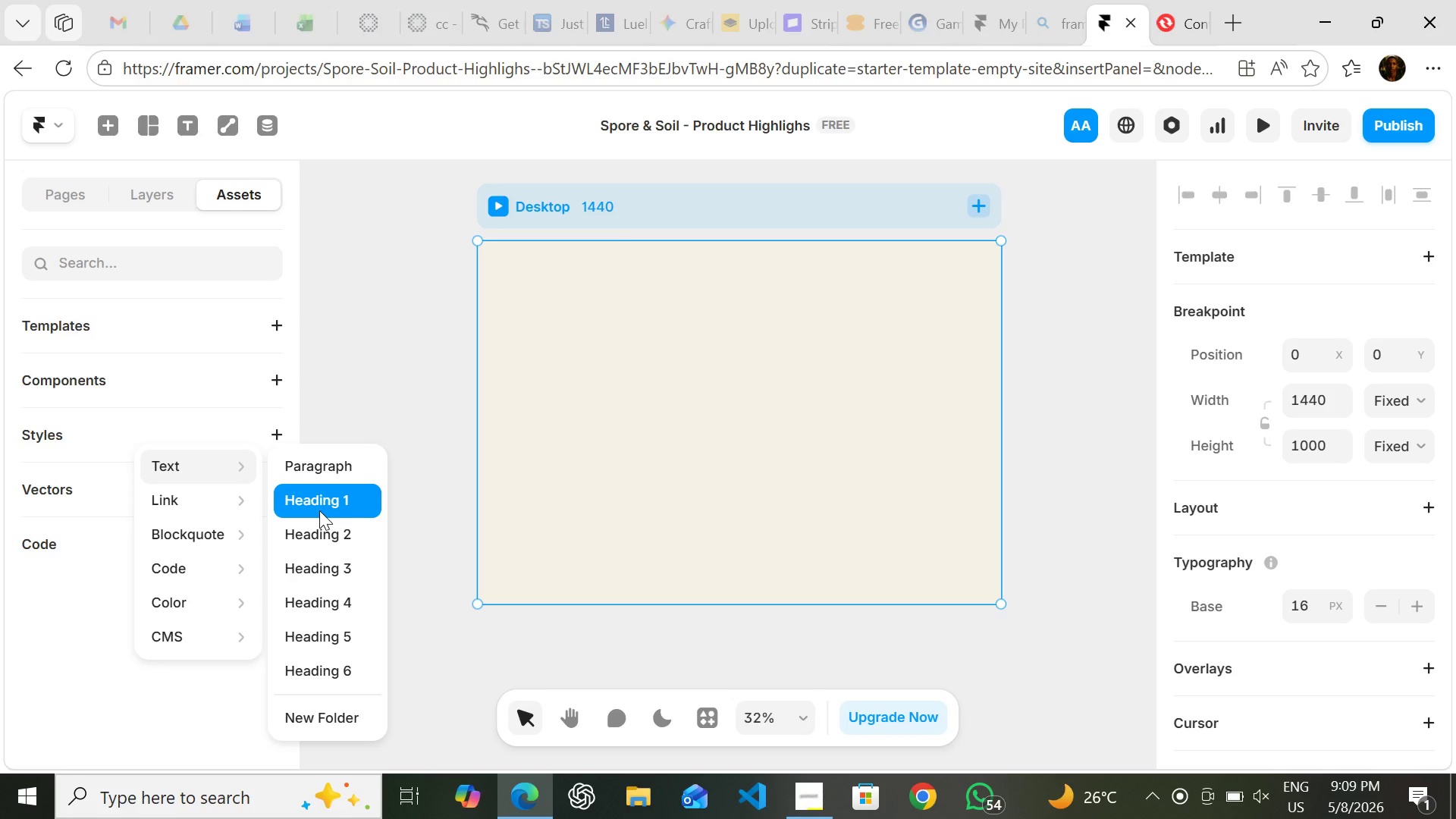 
left_click([323, 508])
 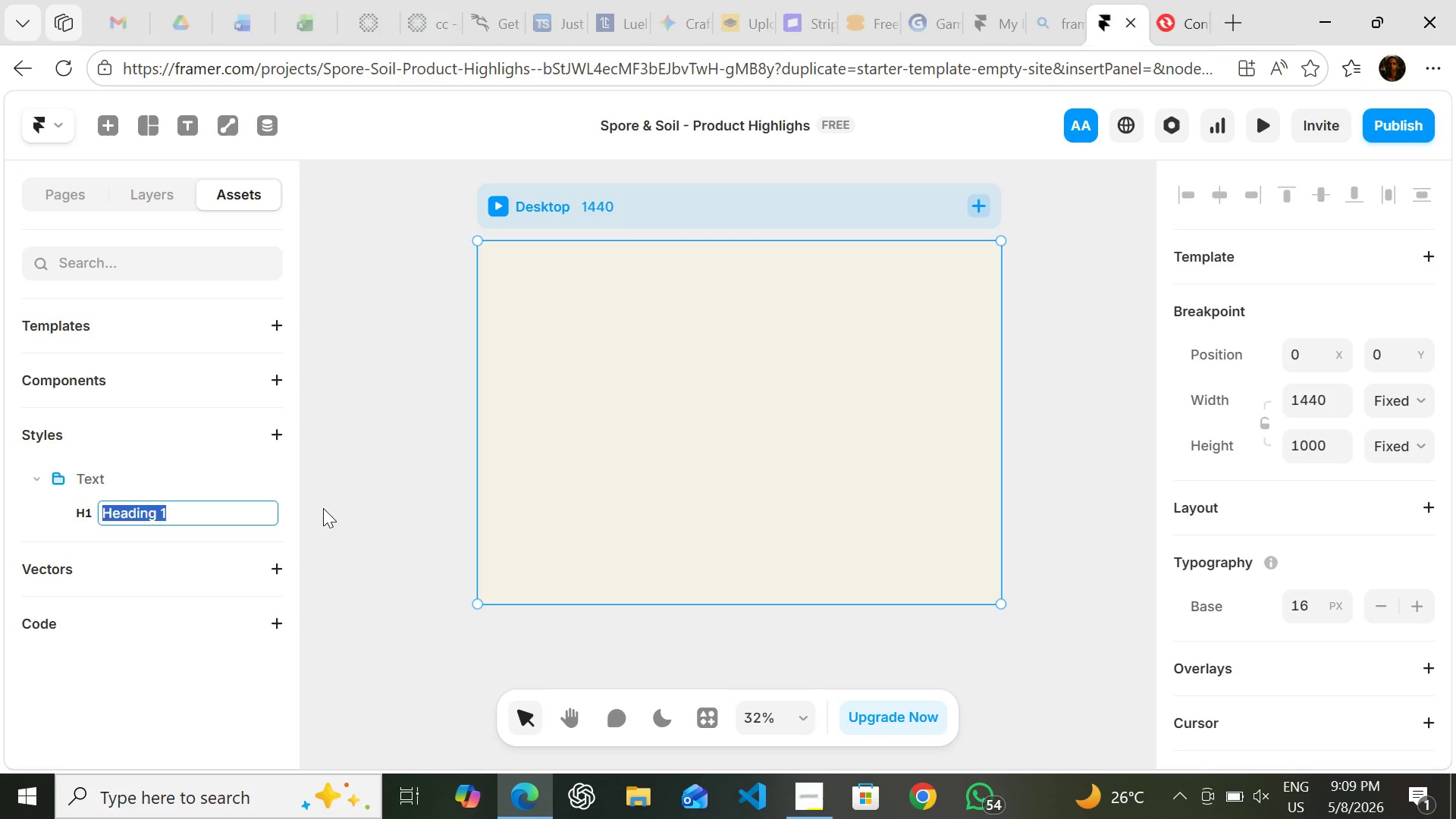 
wait(6.52)
 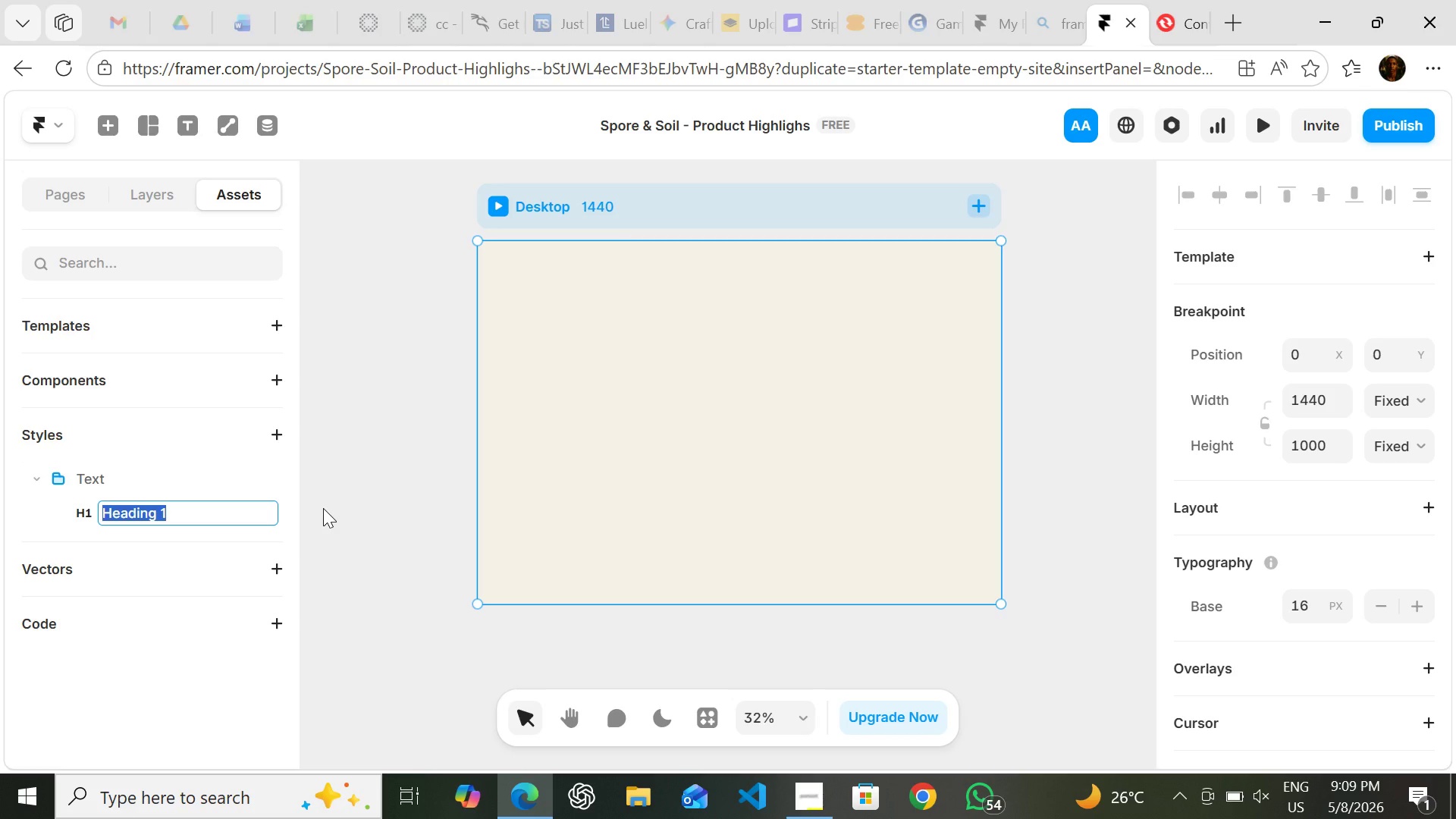 
left_click([212, 516])
 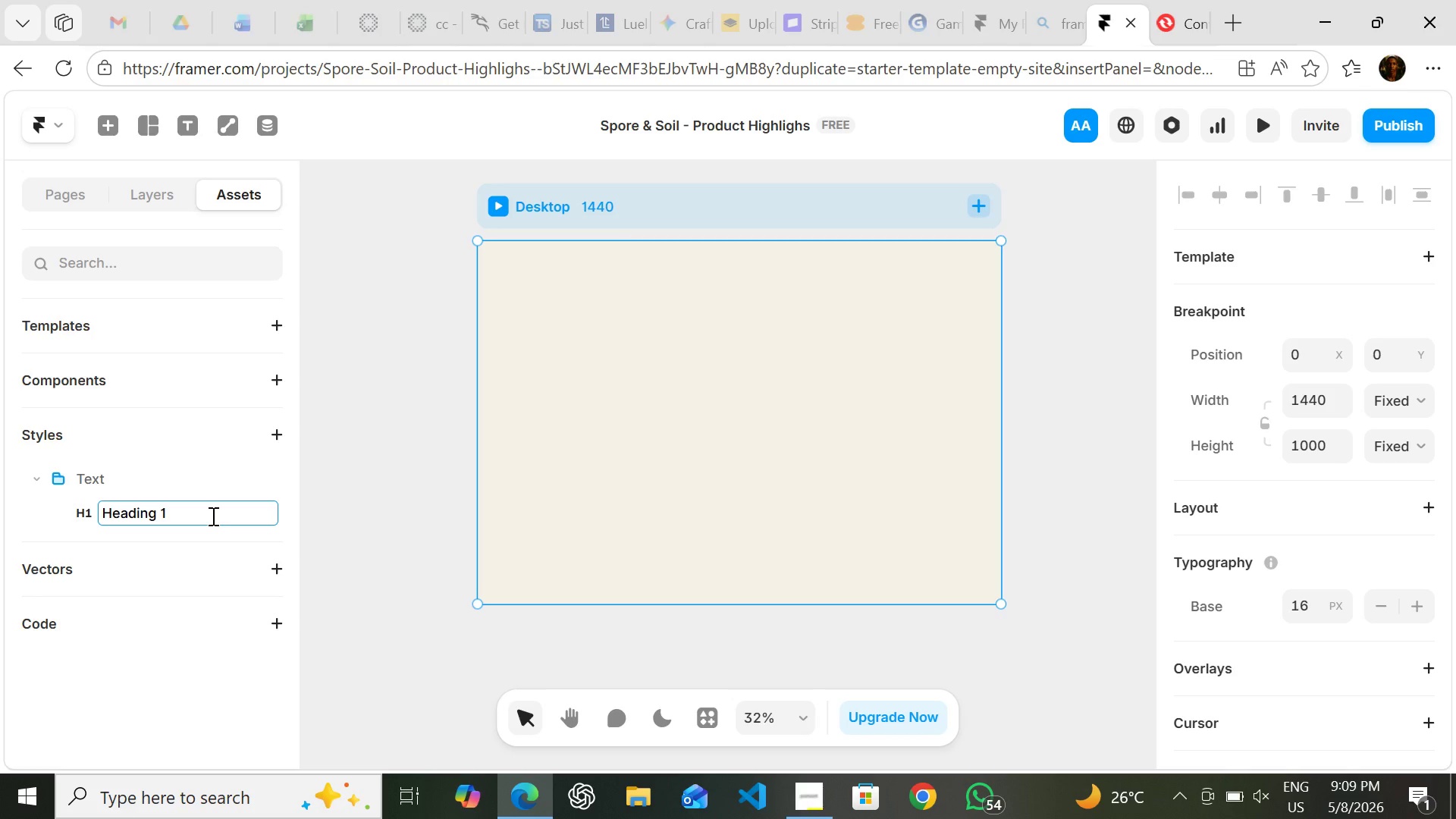 
wait(6.88)
 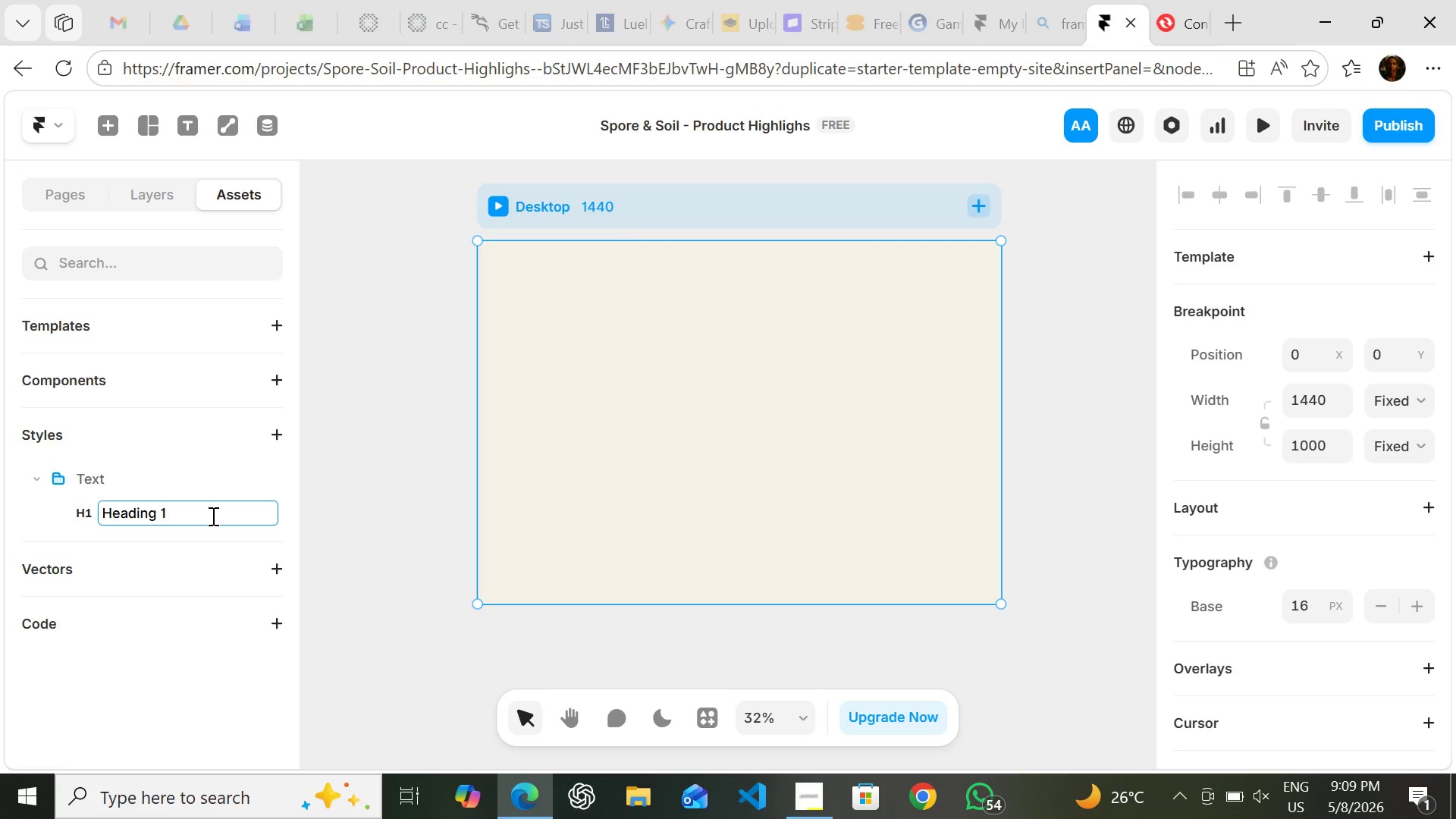 
key(Backspace)
 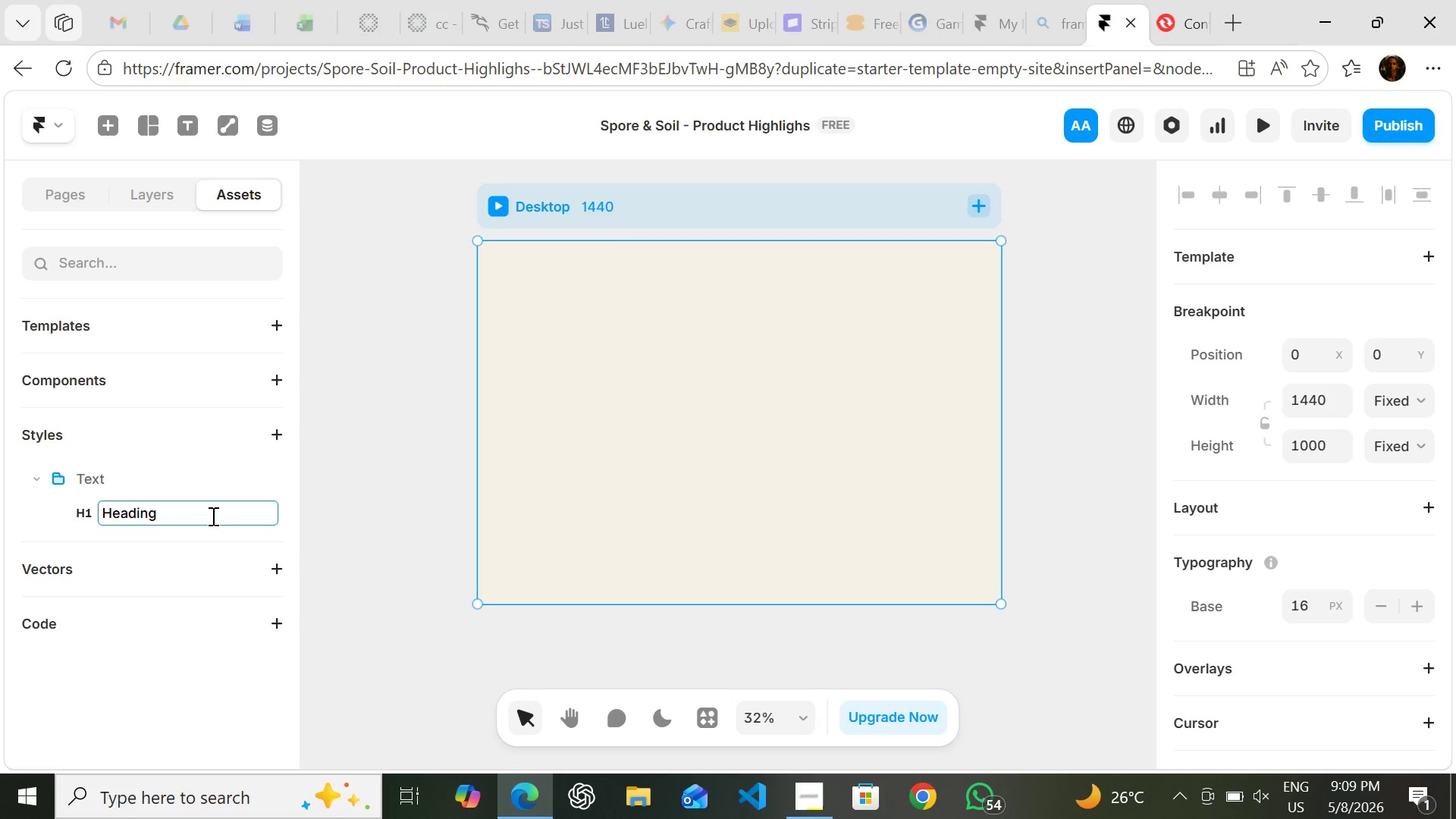 
key(Backspace)
 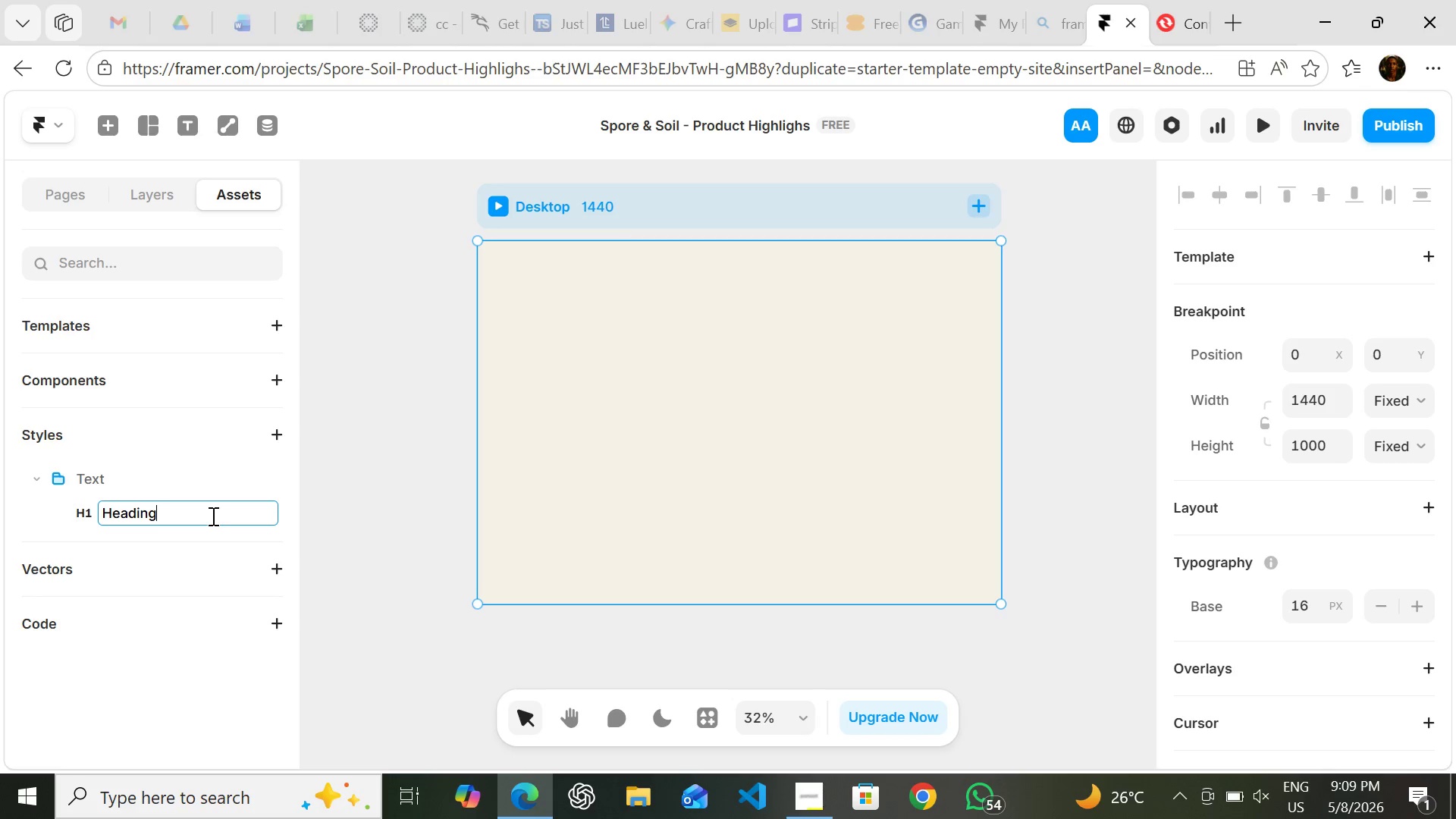 
key(Enter)
 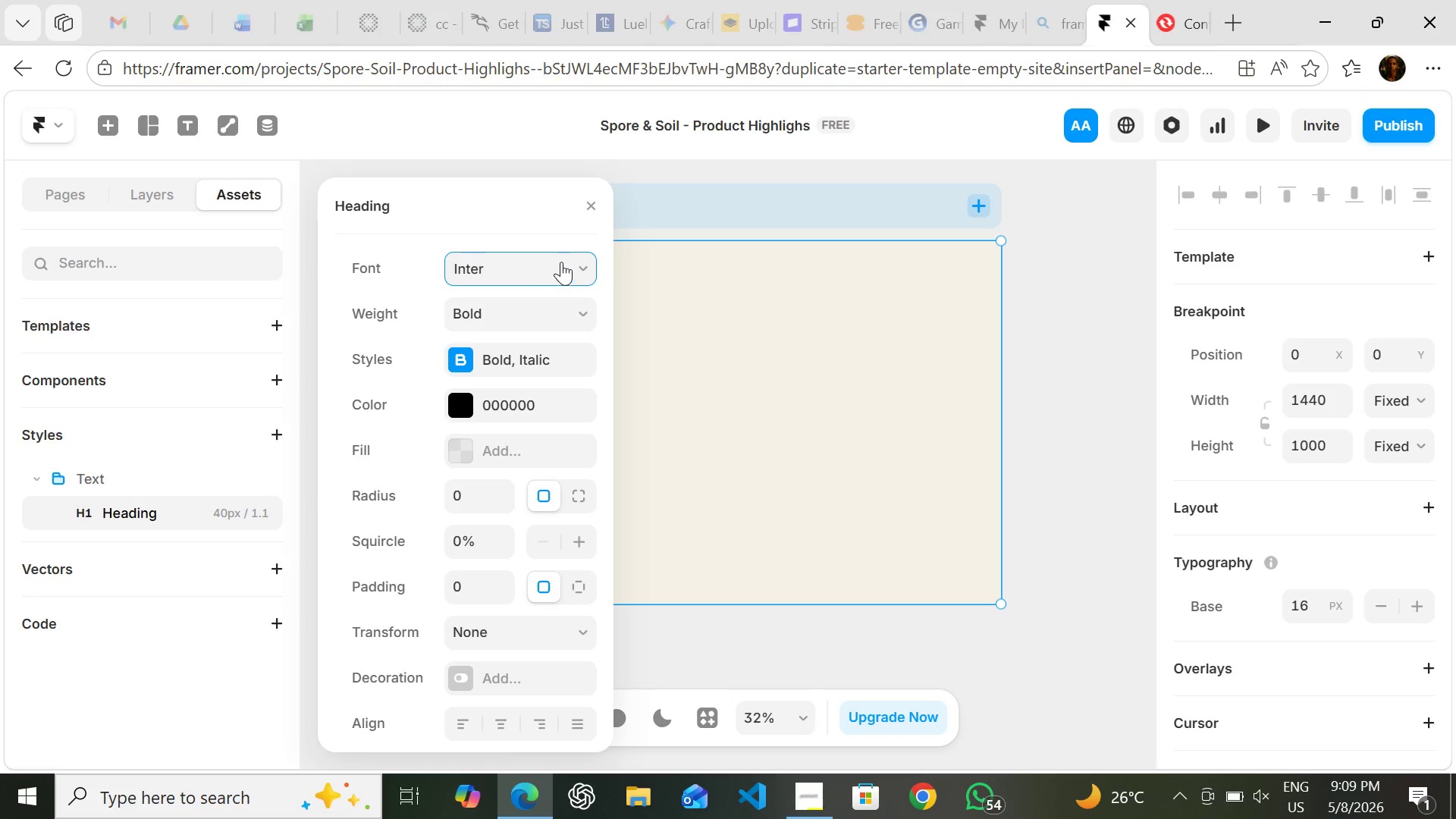 
left_click([560, 257])
 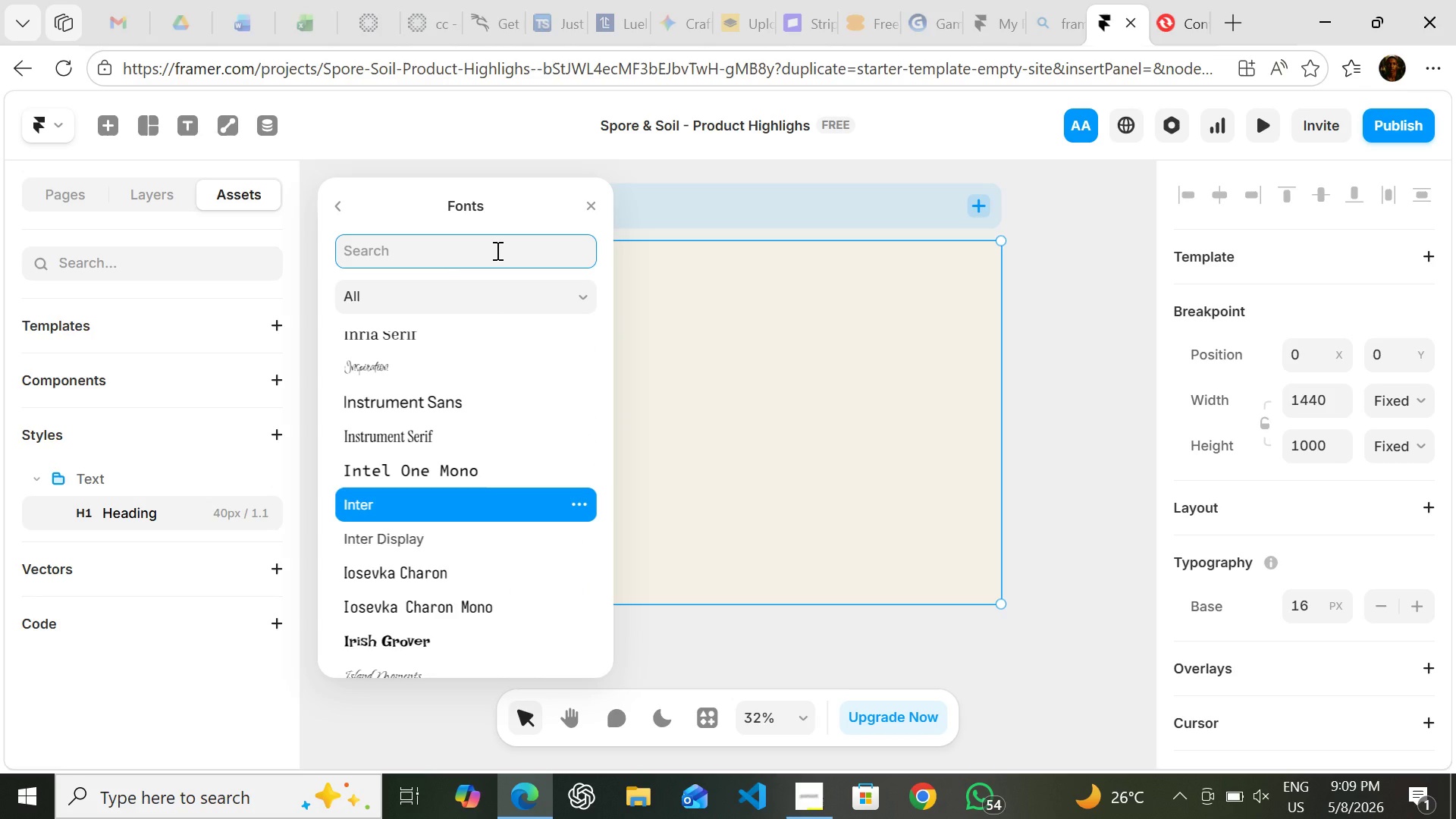 
type(playf)
 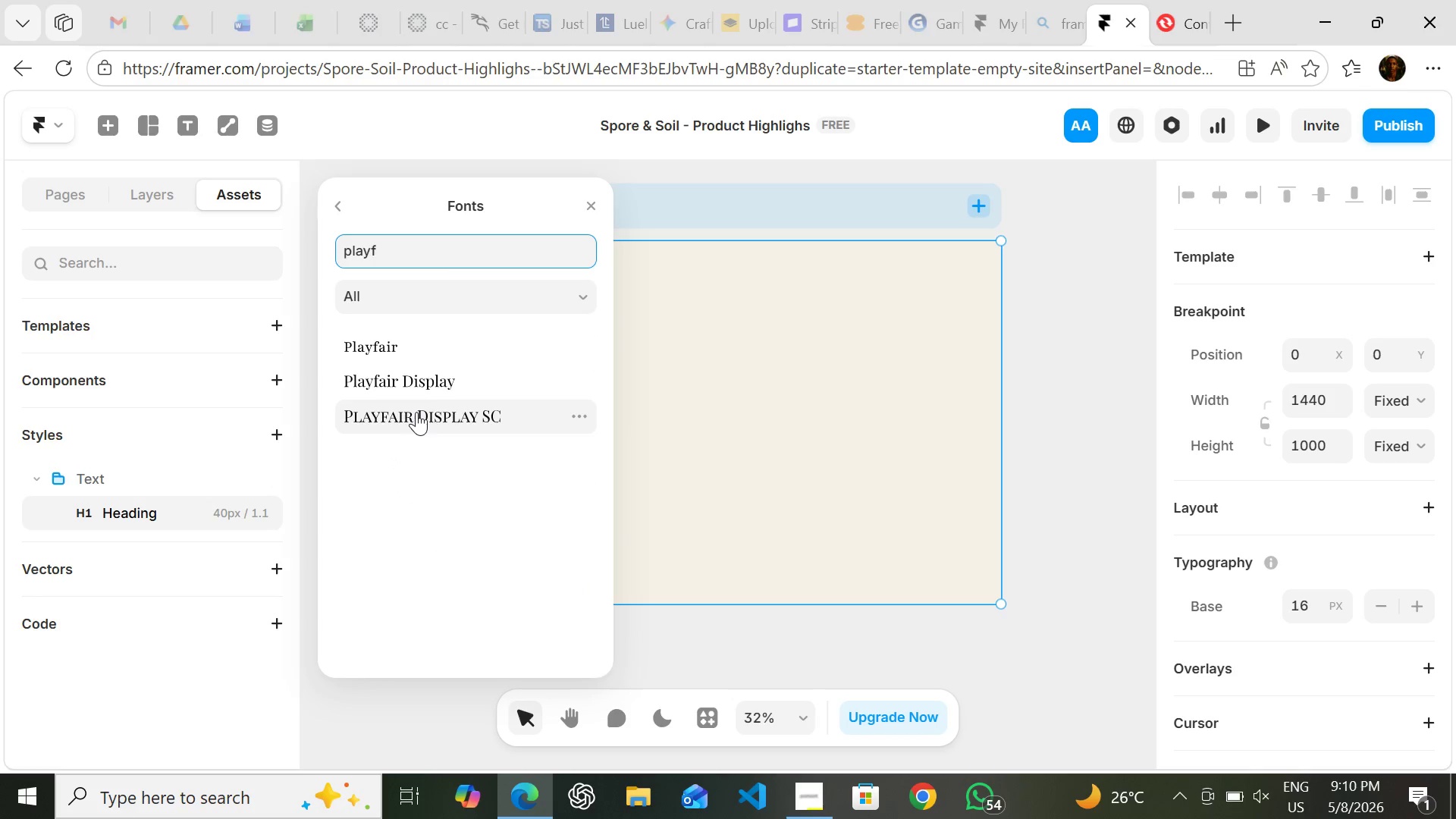 
mouse_move([423, 377])
 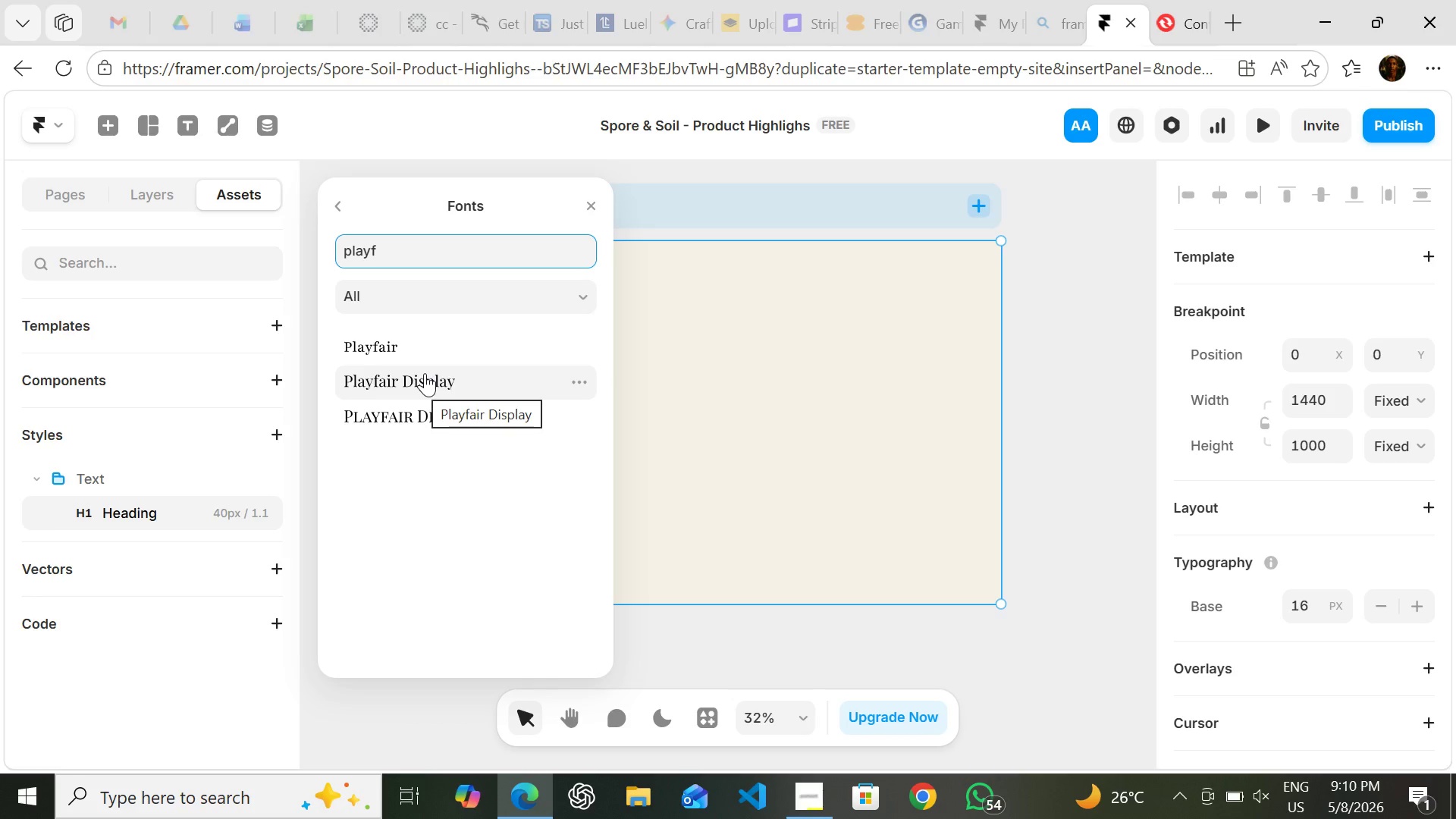 
left_click([425, 373])
 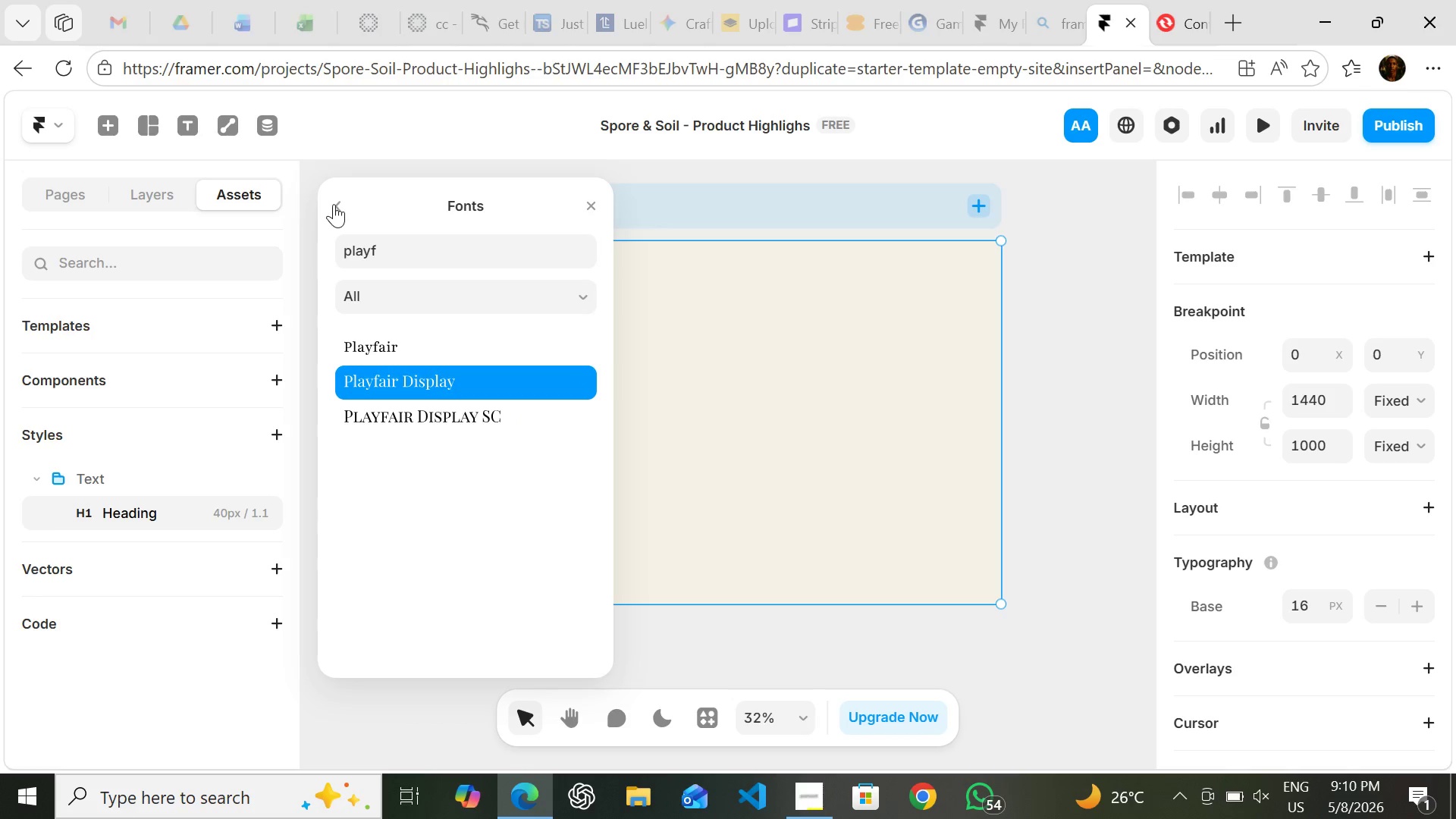 
left_click([334, 204])
 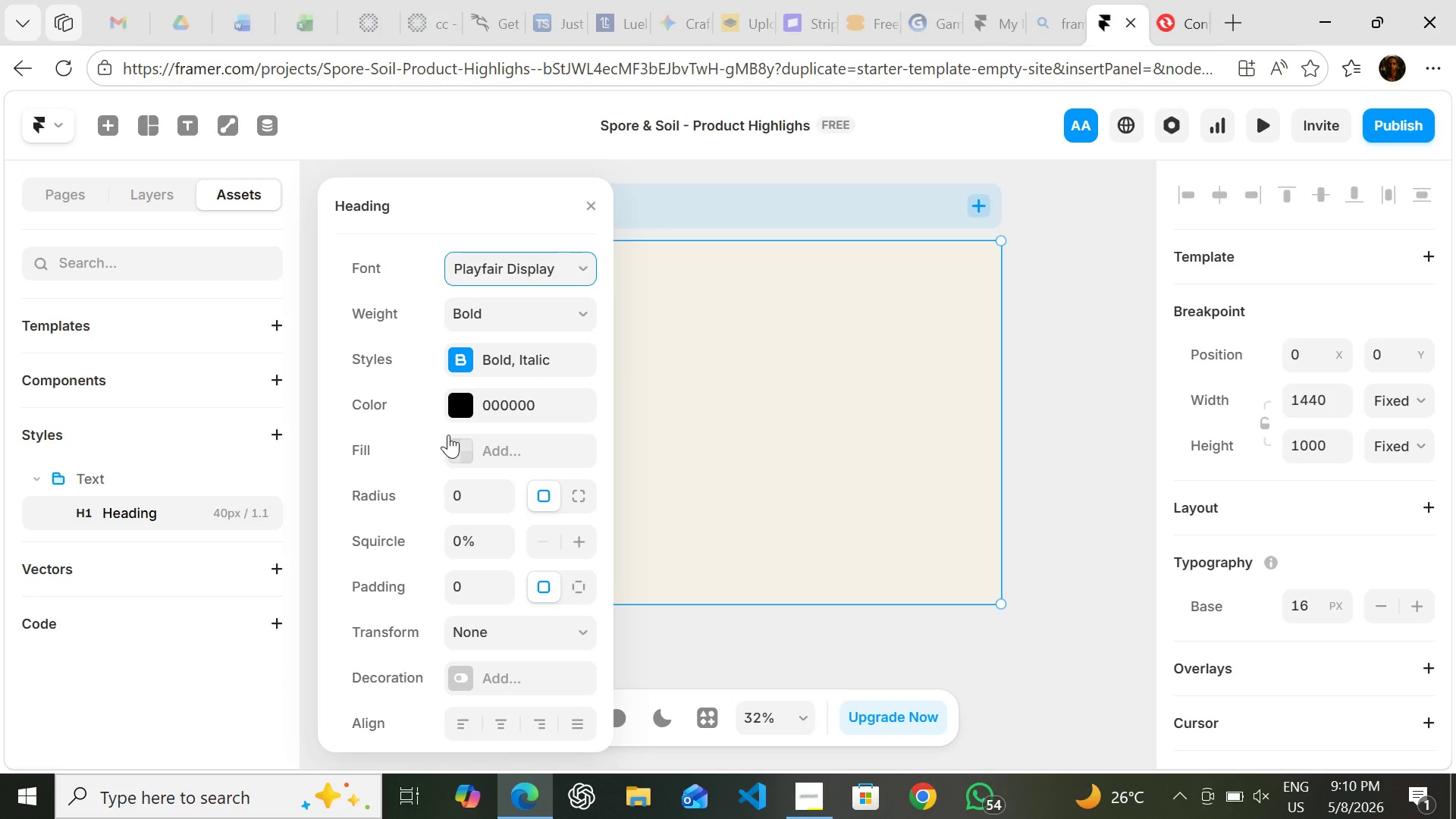 
wait(10.94)
 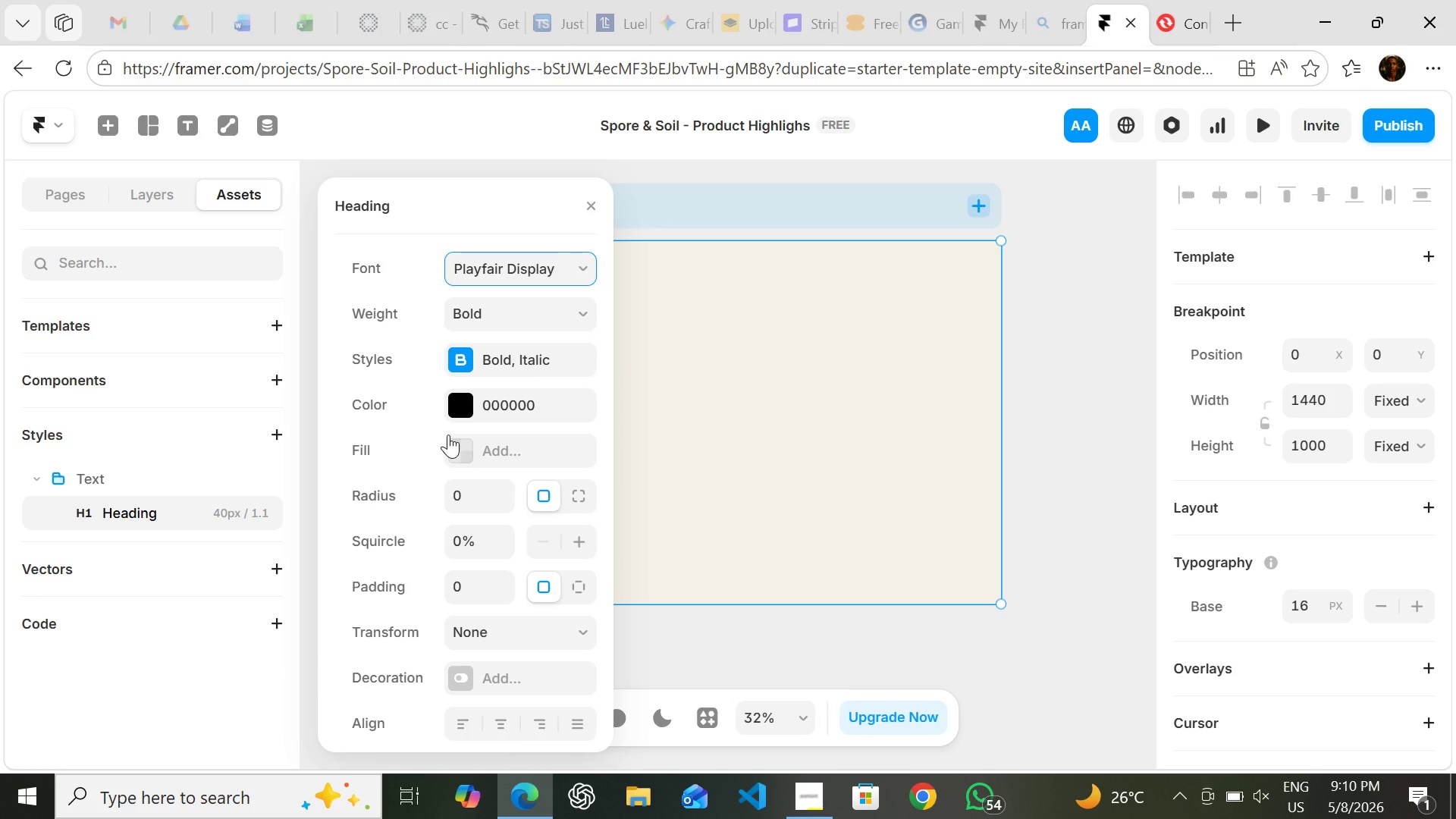 
left_click([561, 314])
 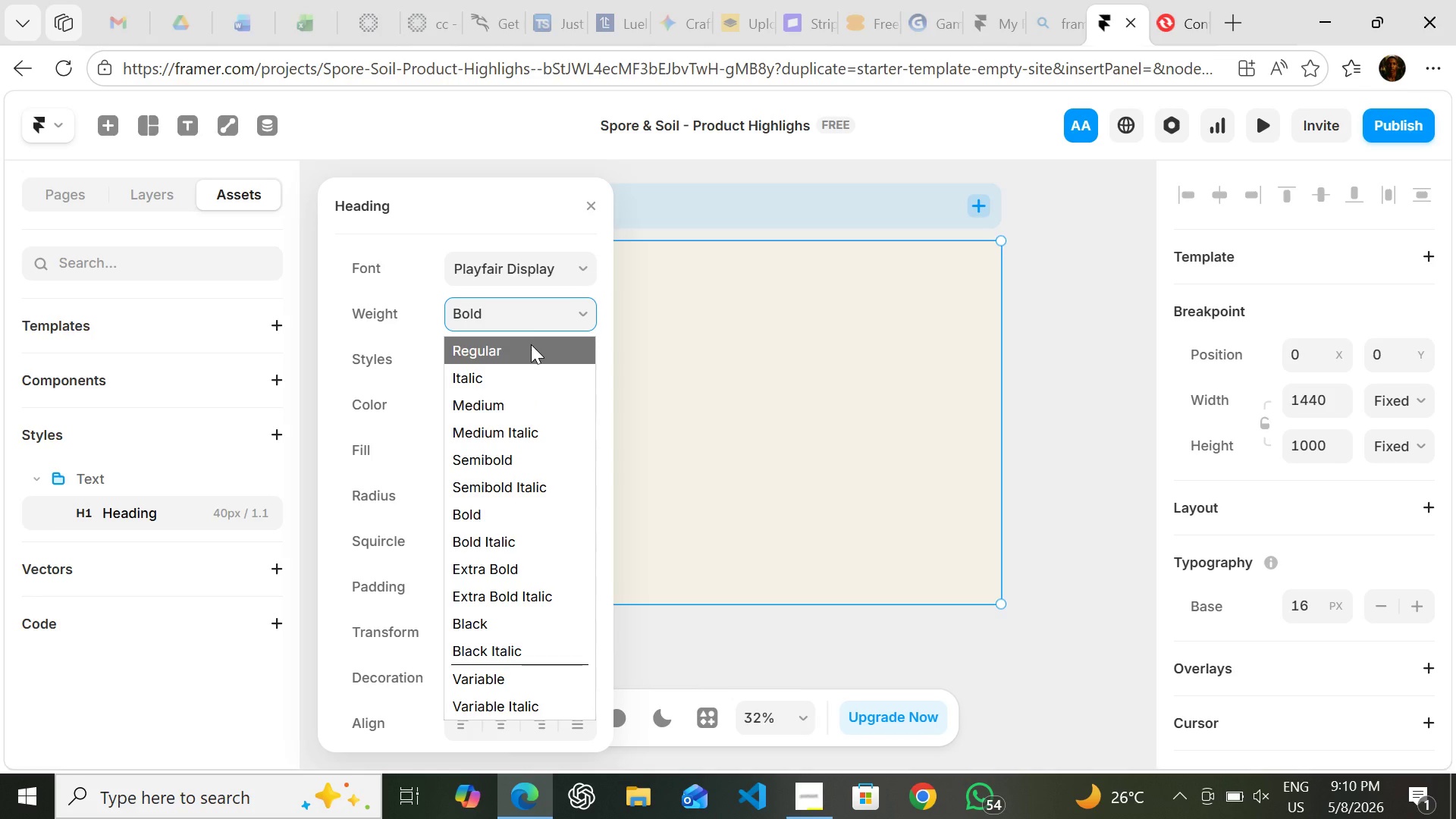 
wait(11.86)
 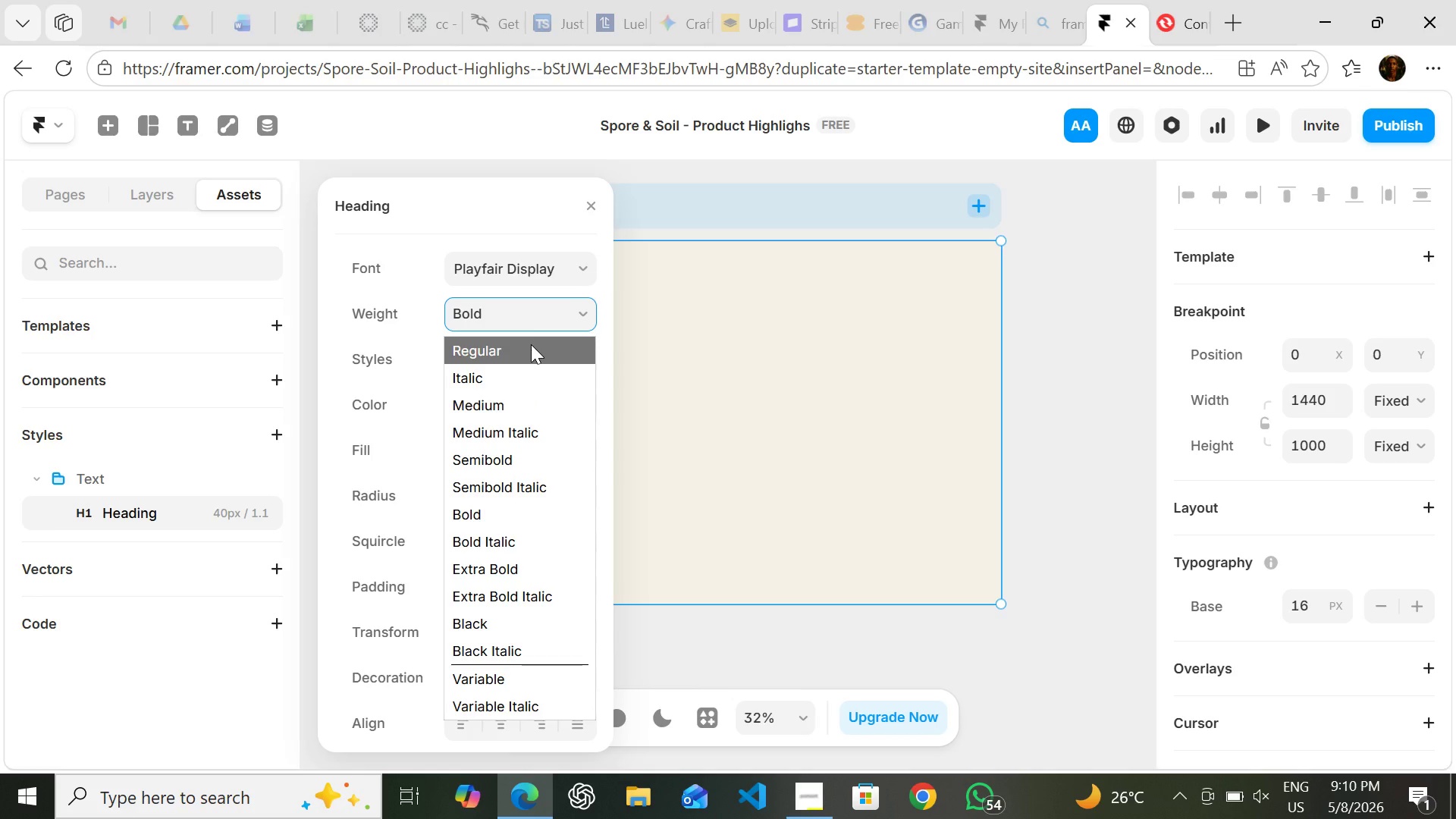 
left_click([592, 209])
 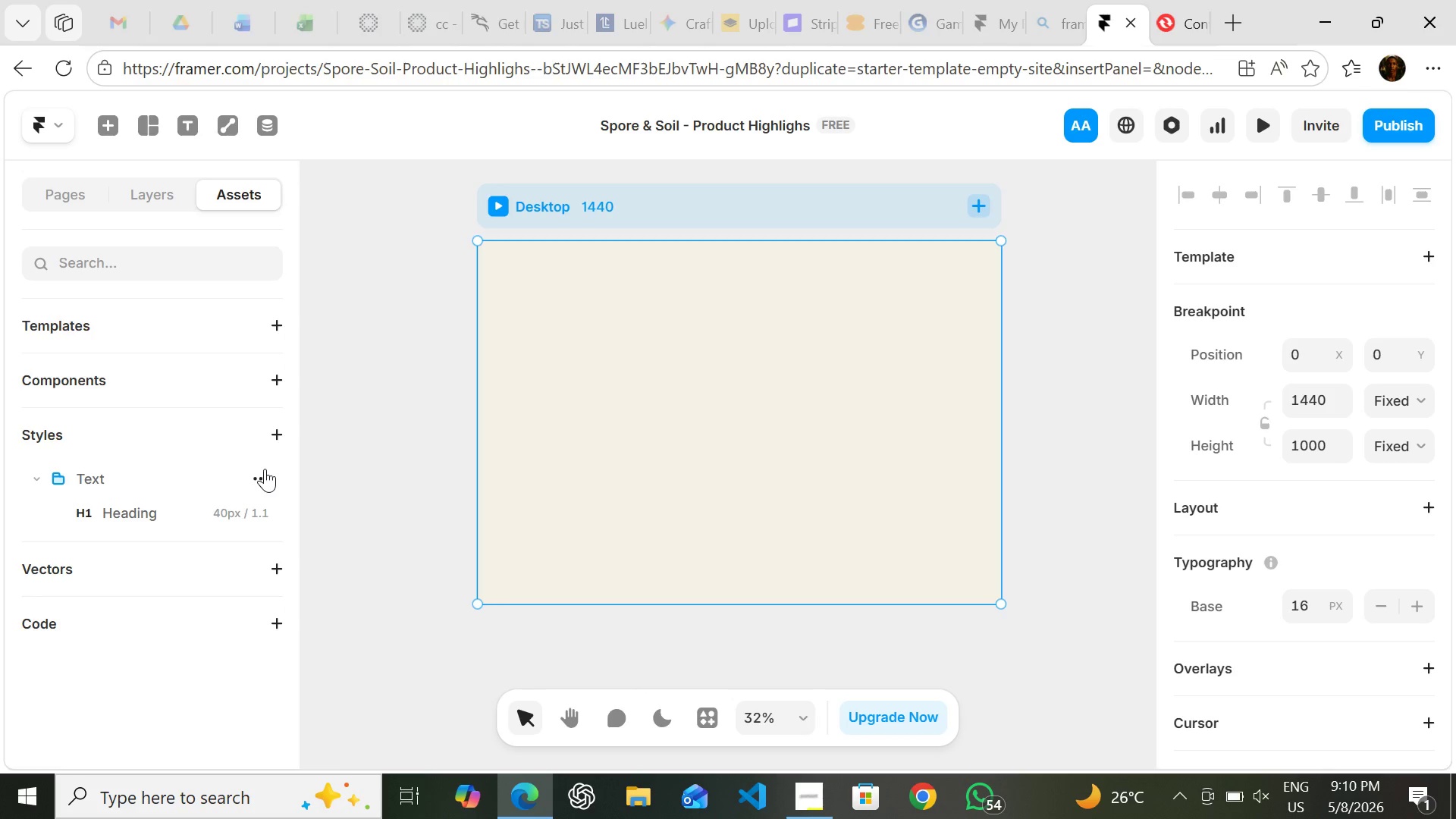 
left_click([259, 472])
 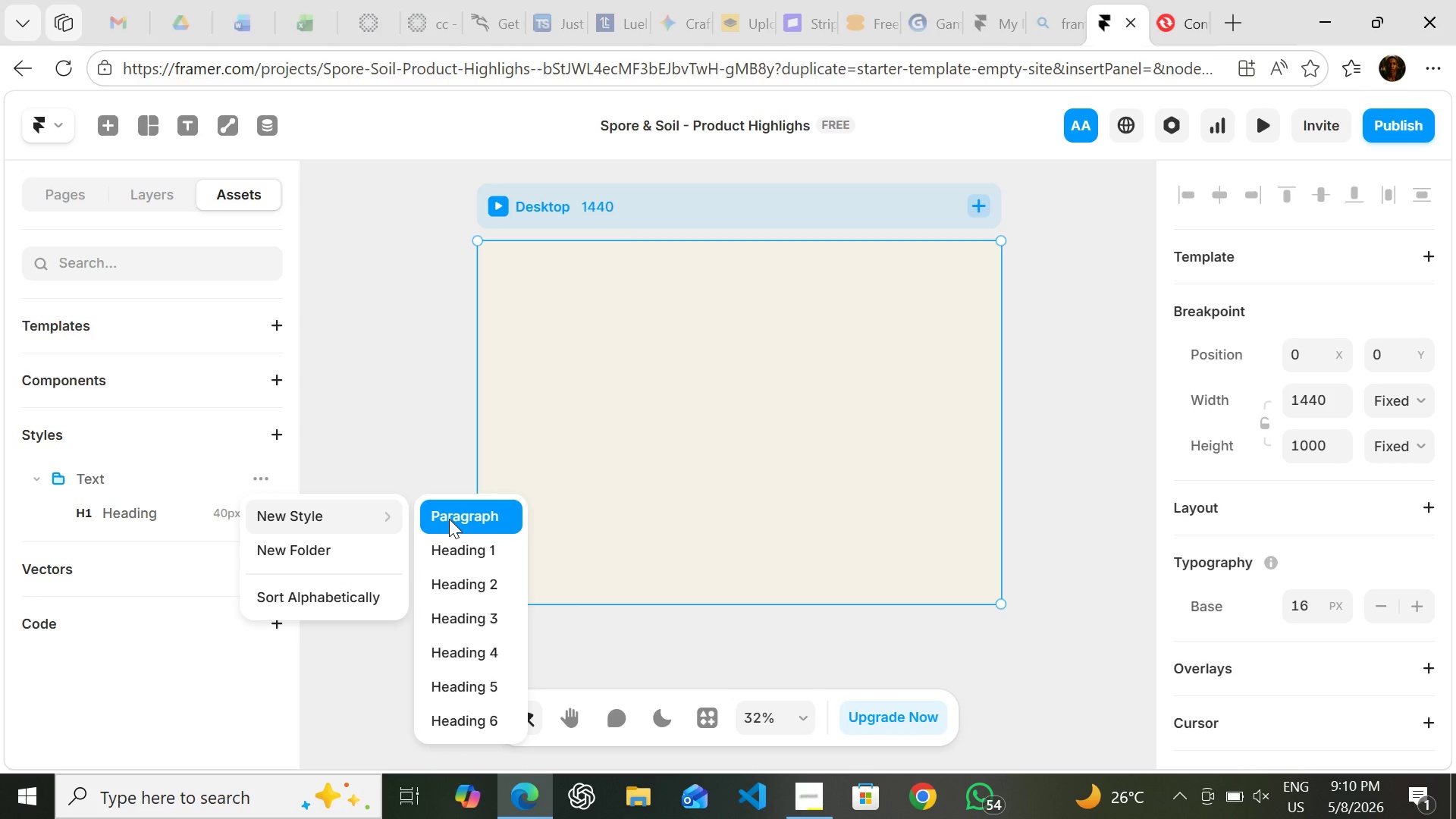 
left_click([449, 519])
 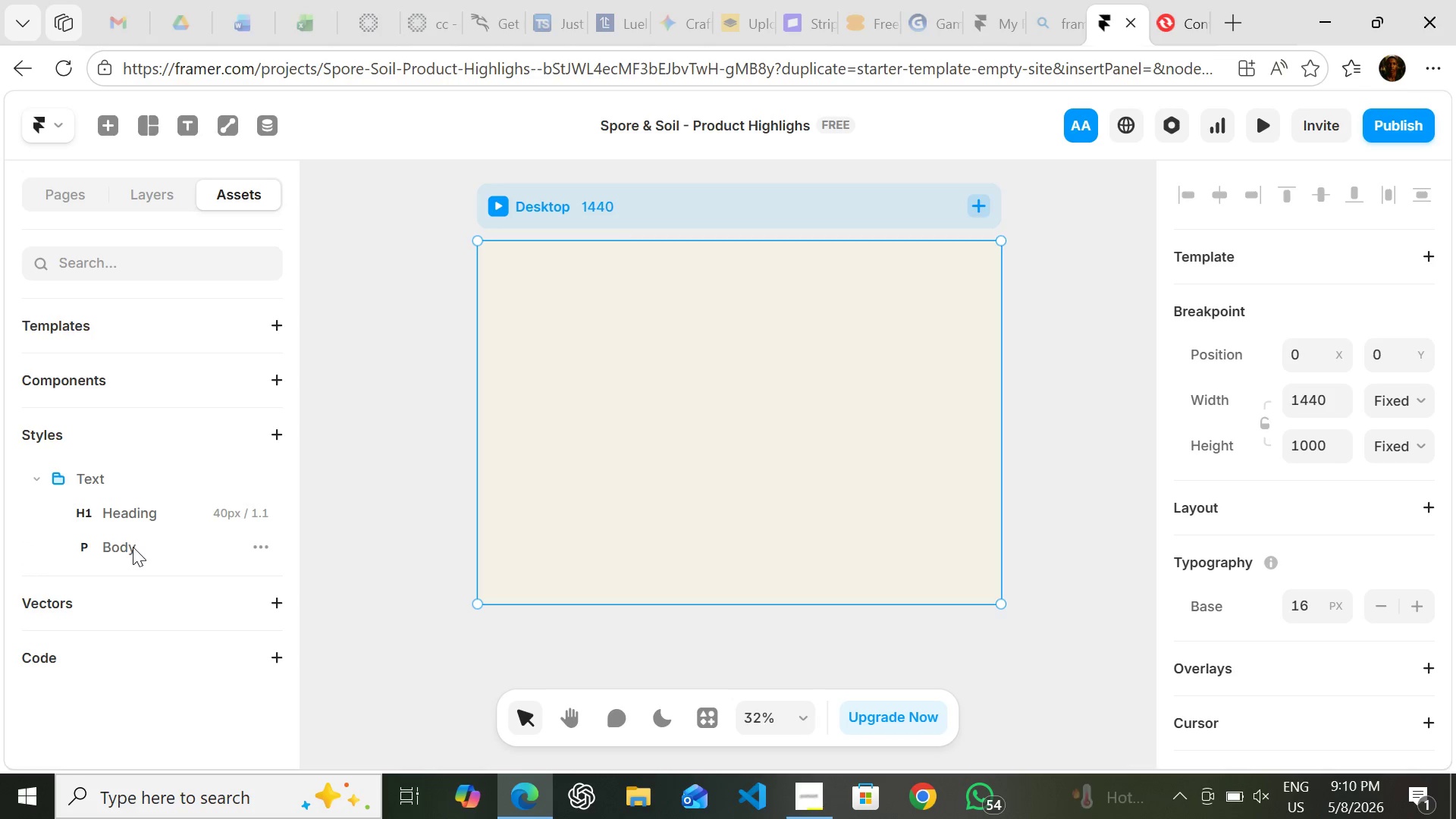 
wait(7.25)
 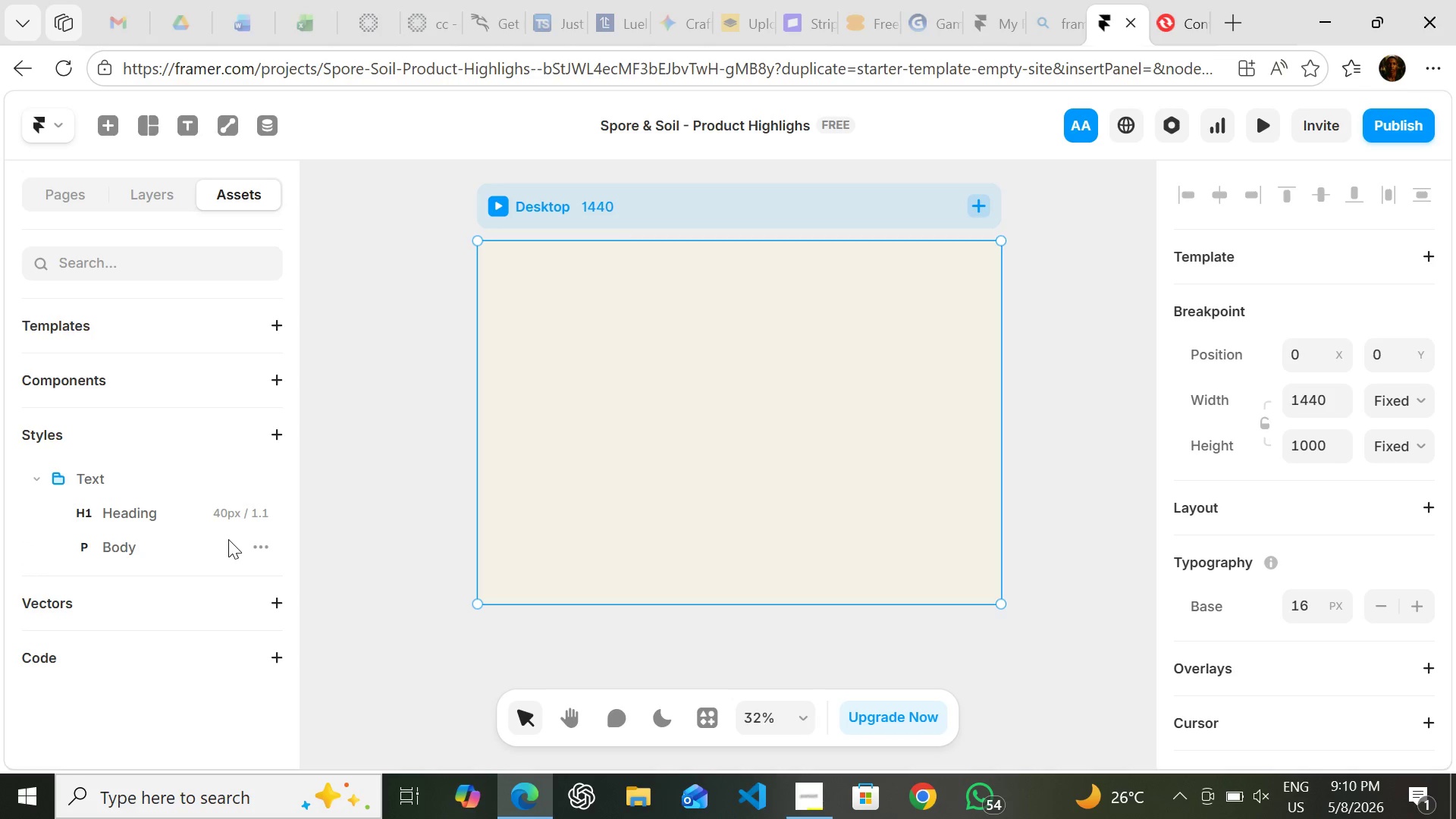 
left_click([157, 541])
 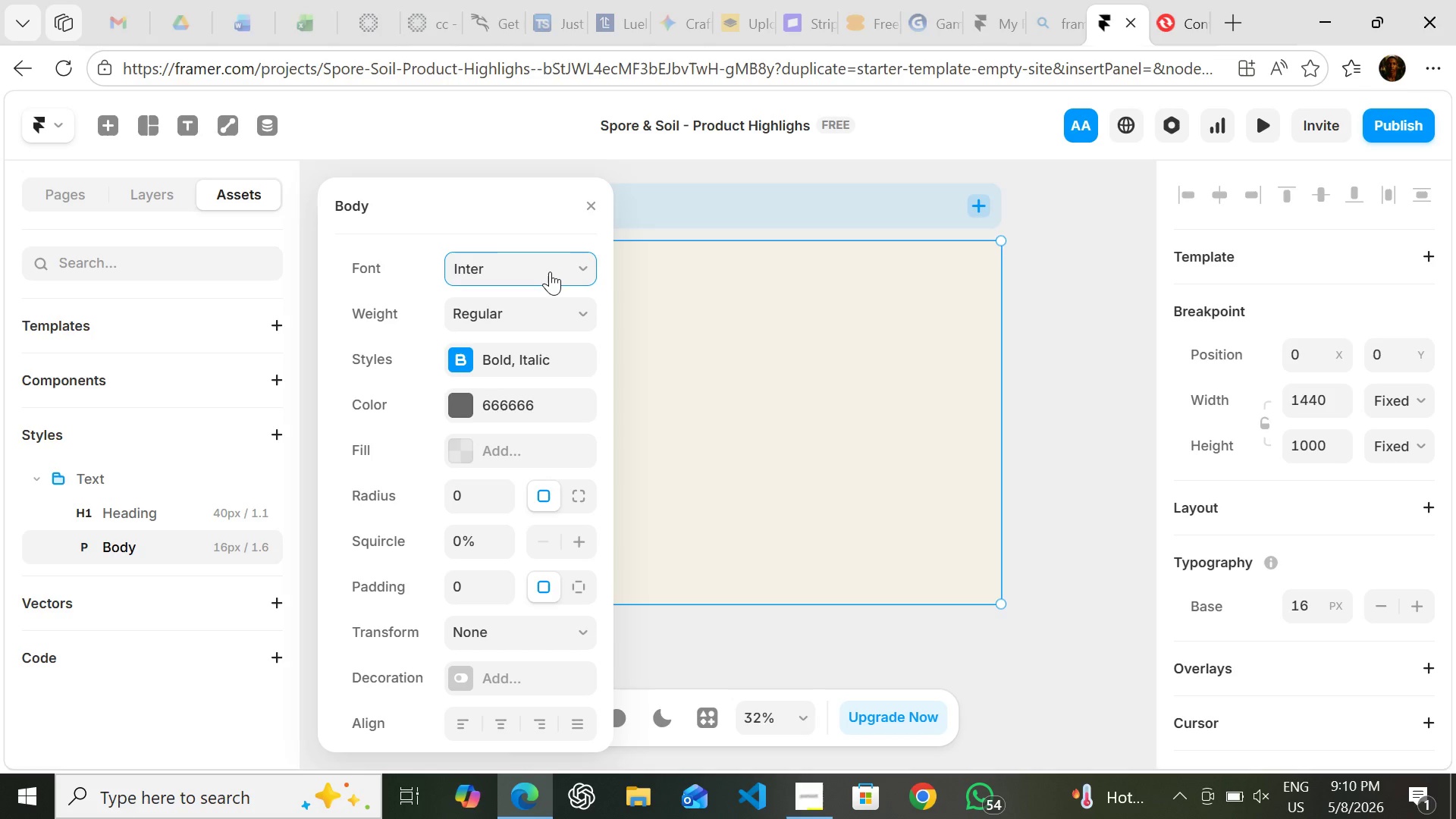 
left_click([550, 271])
 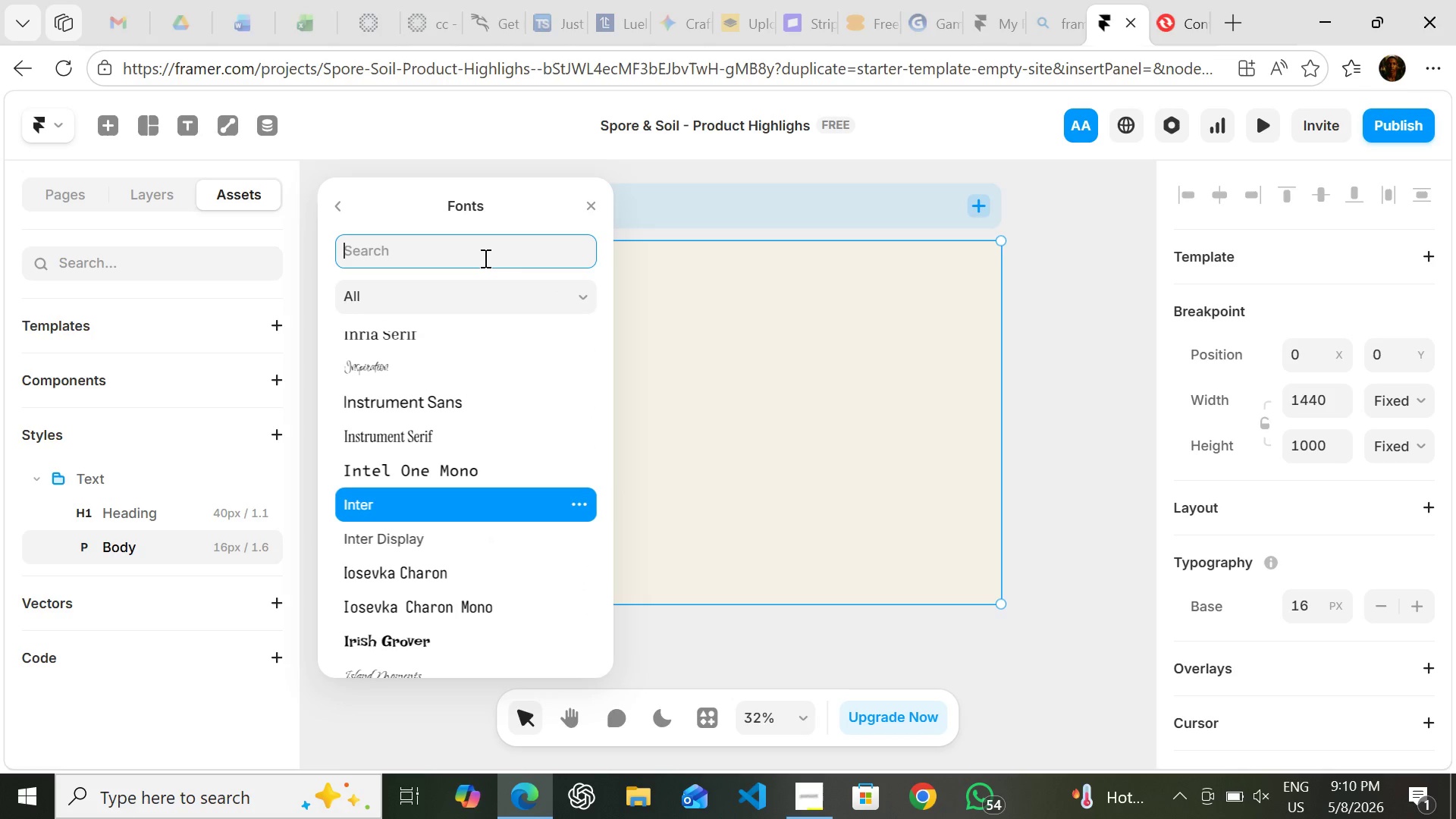 
type(lato)
 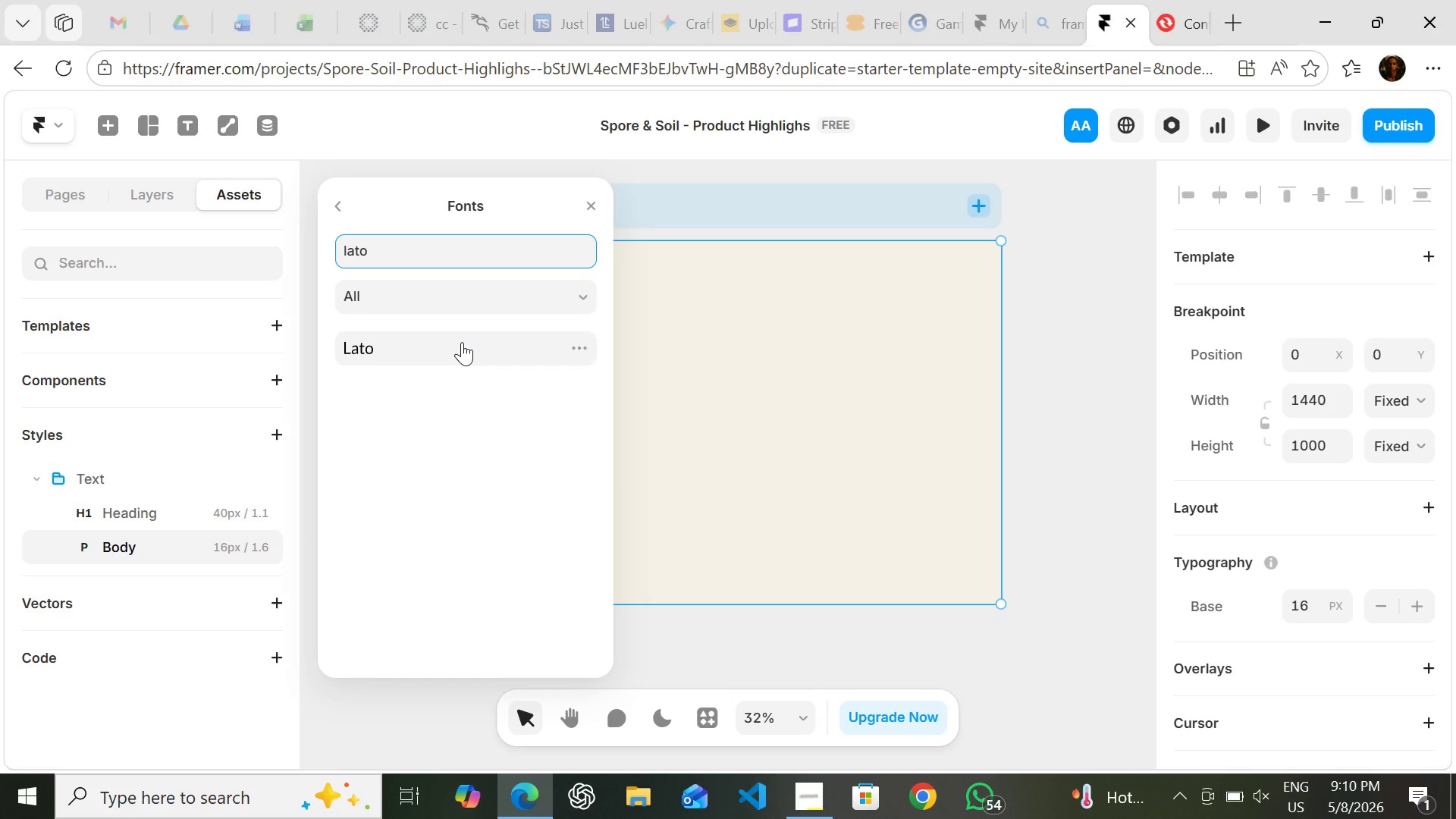 
left_click([462, 342])
 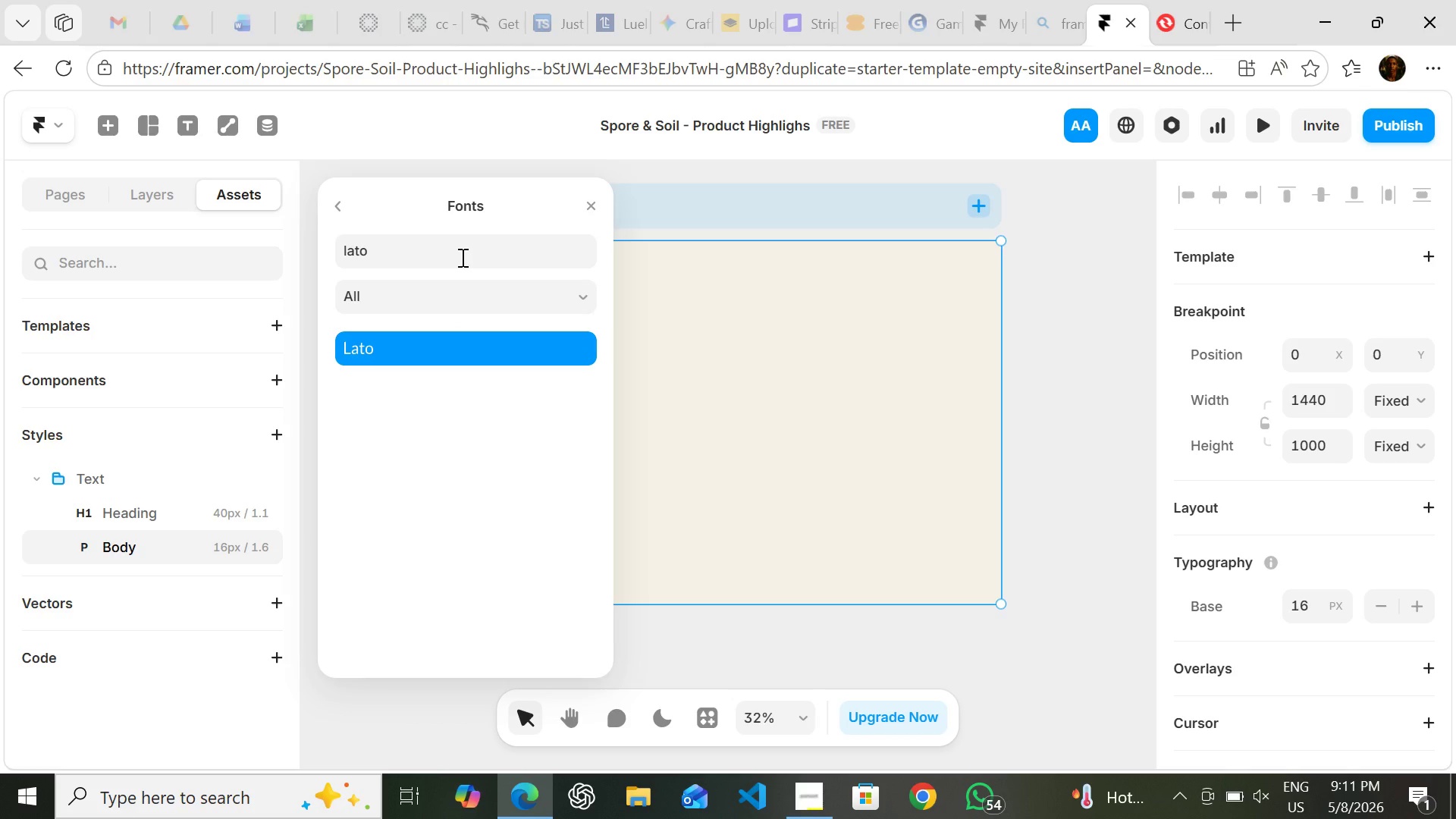 
wait(15.89)
 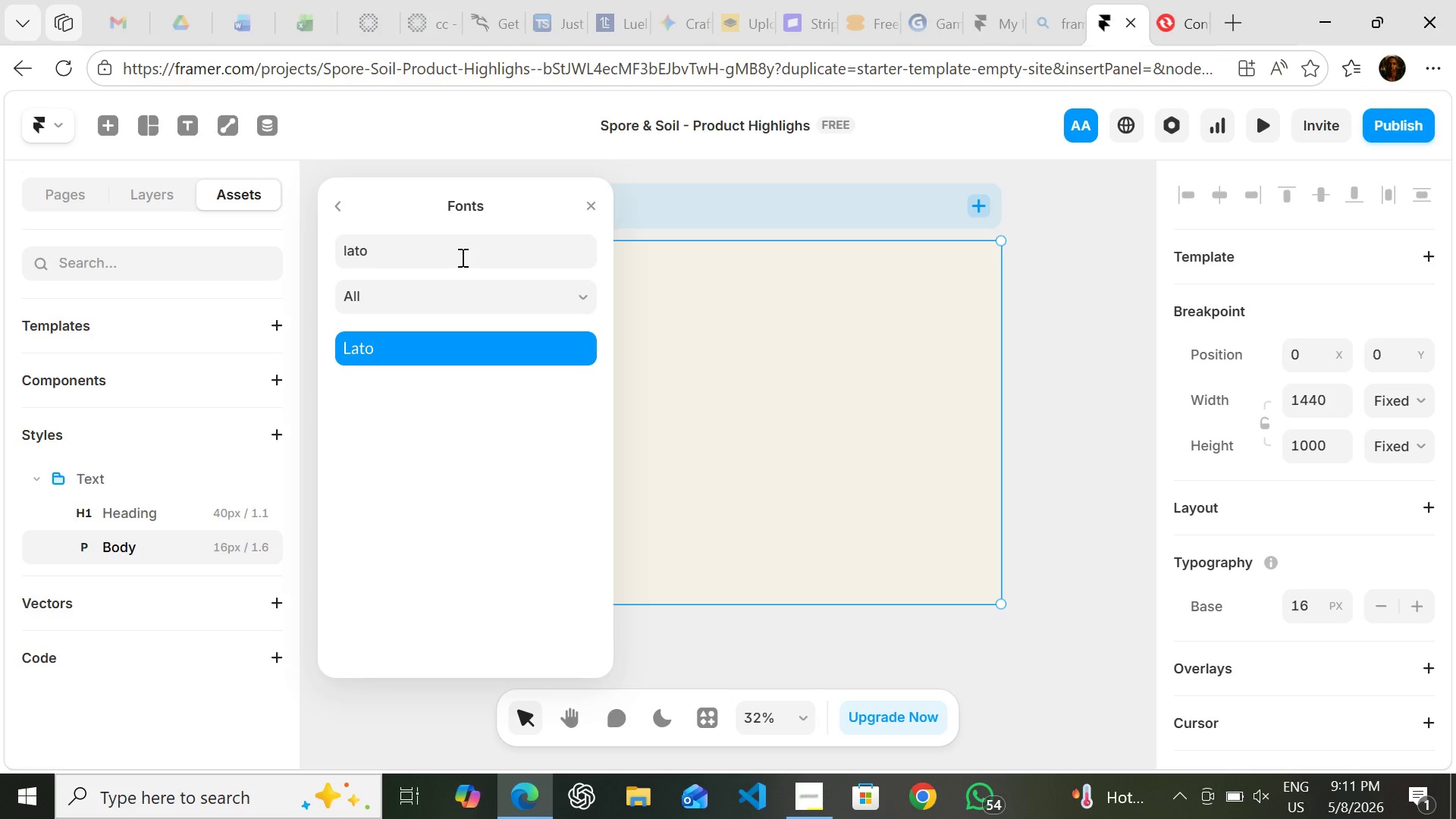 
left_click([340, 201])
 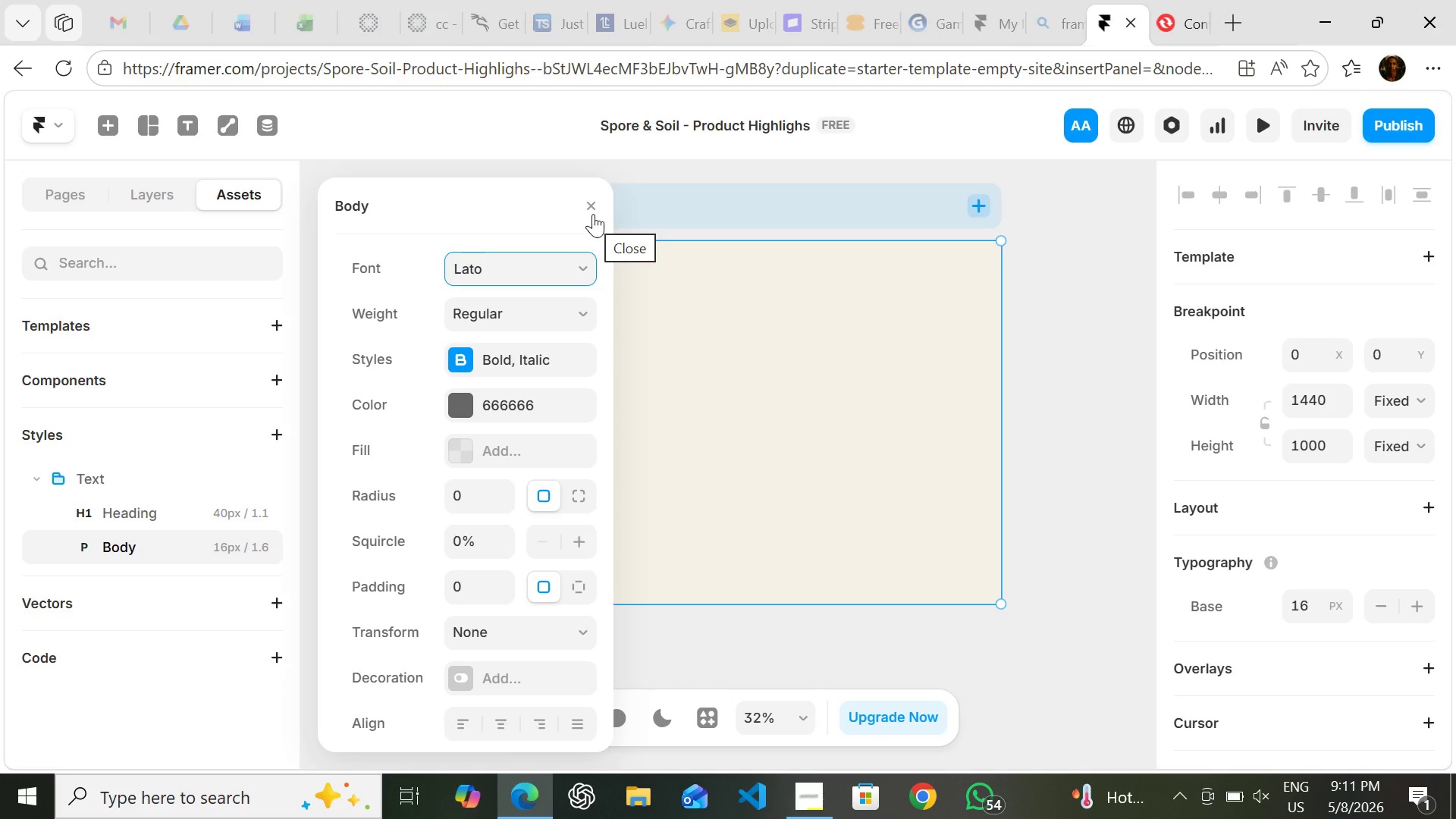 
left_click([593, 209])
 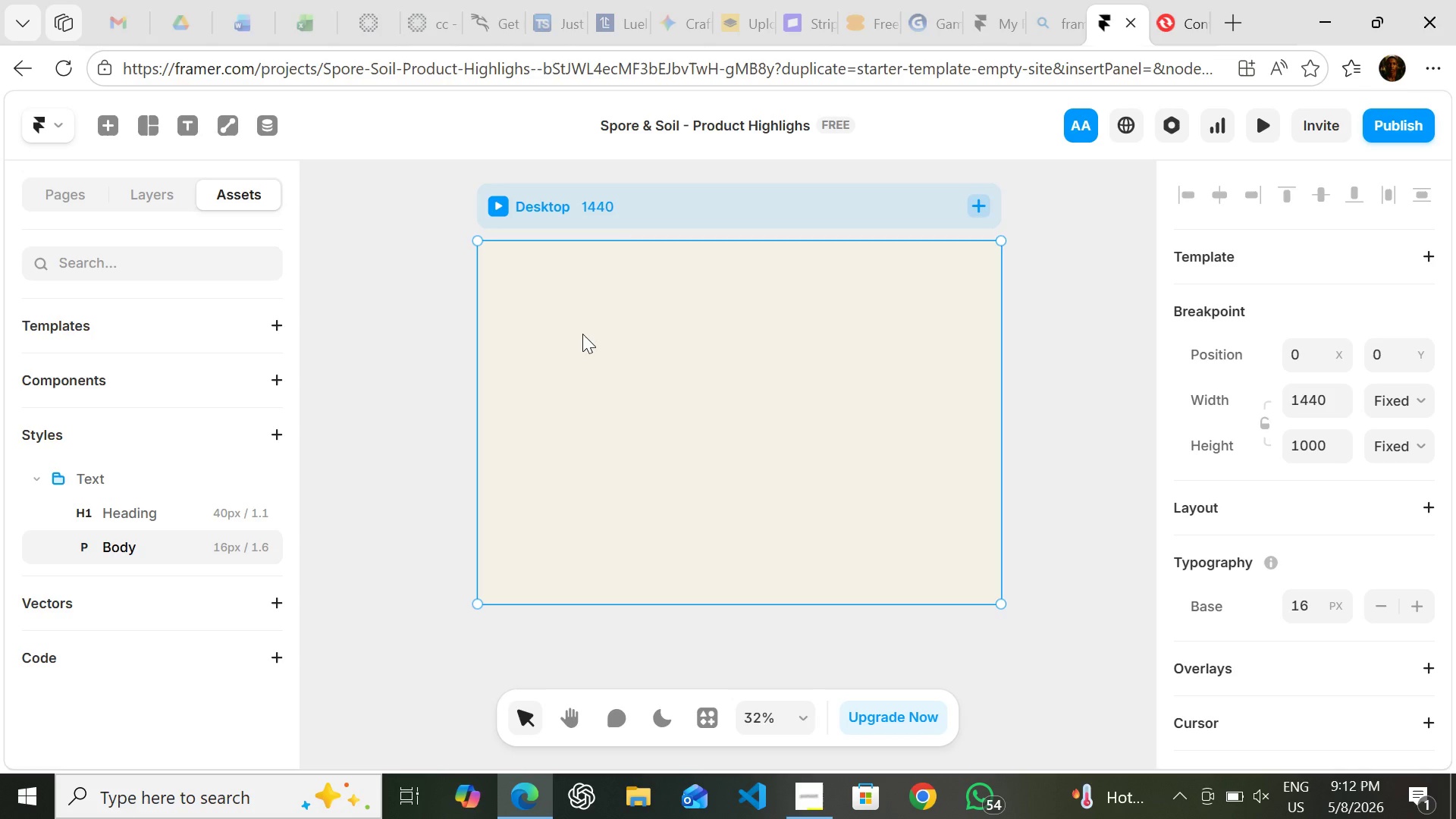 
wait(77.0)
 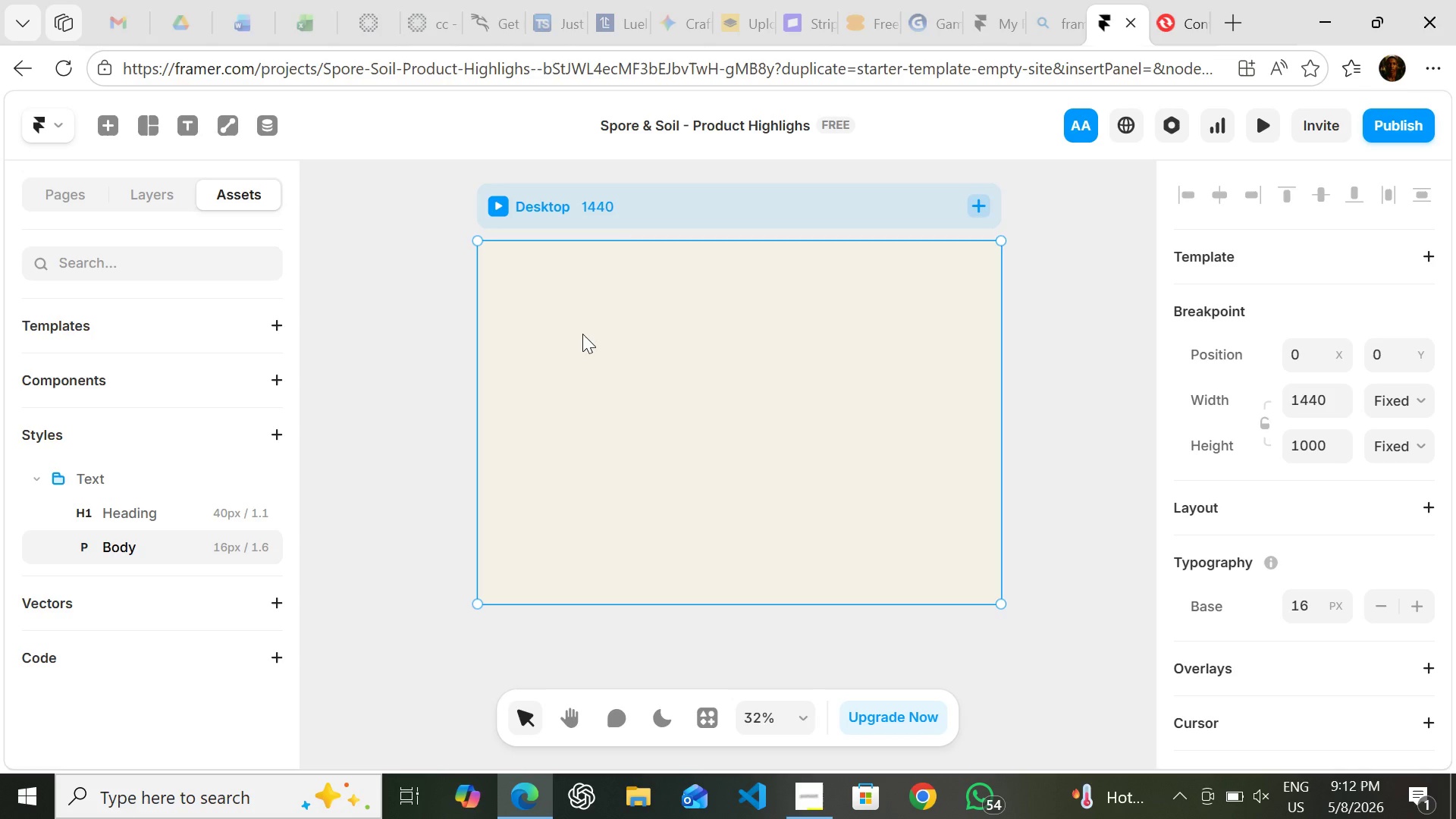 
left_click([165, 190])
 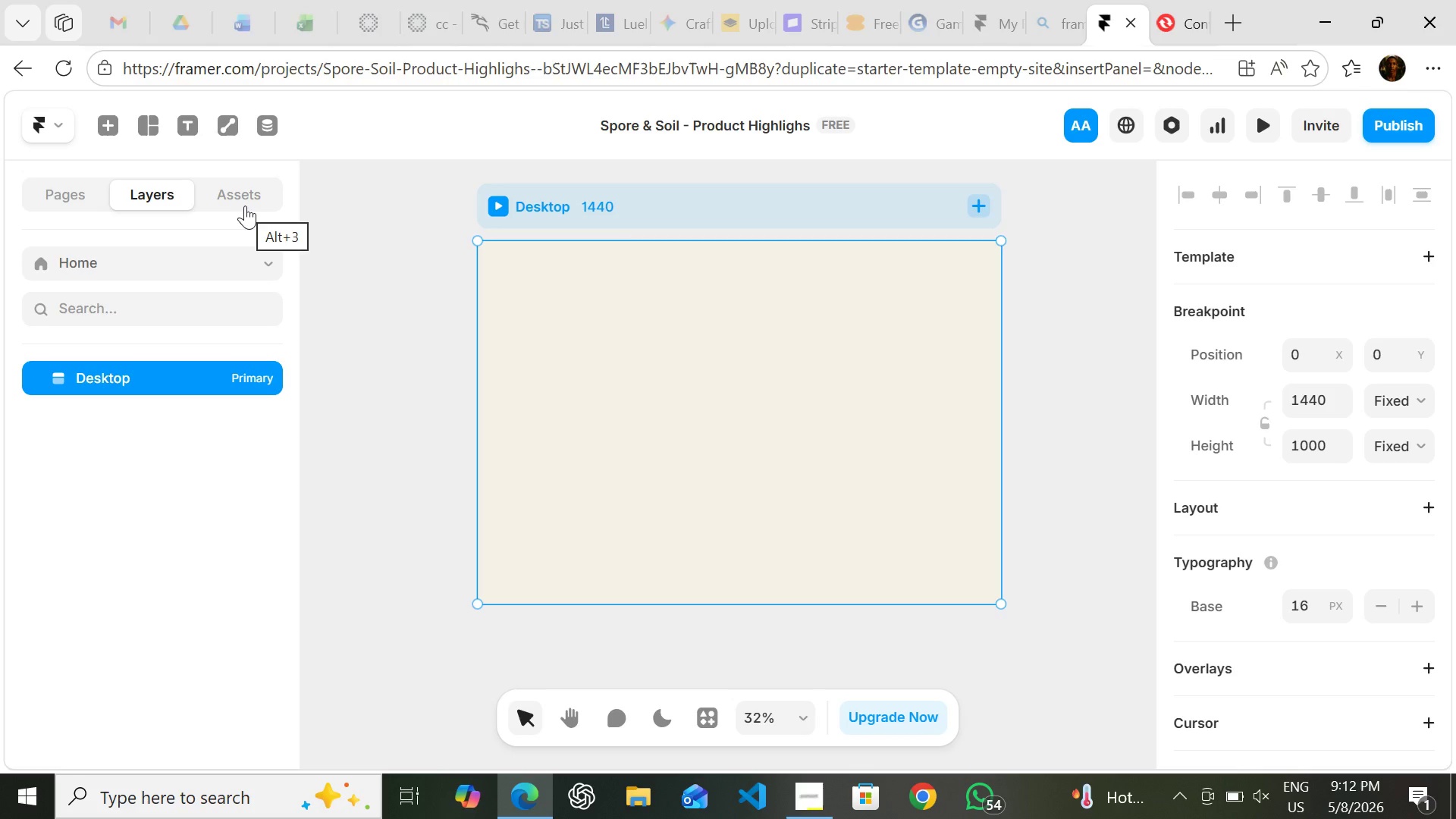 
wait(14.39)
 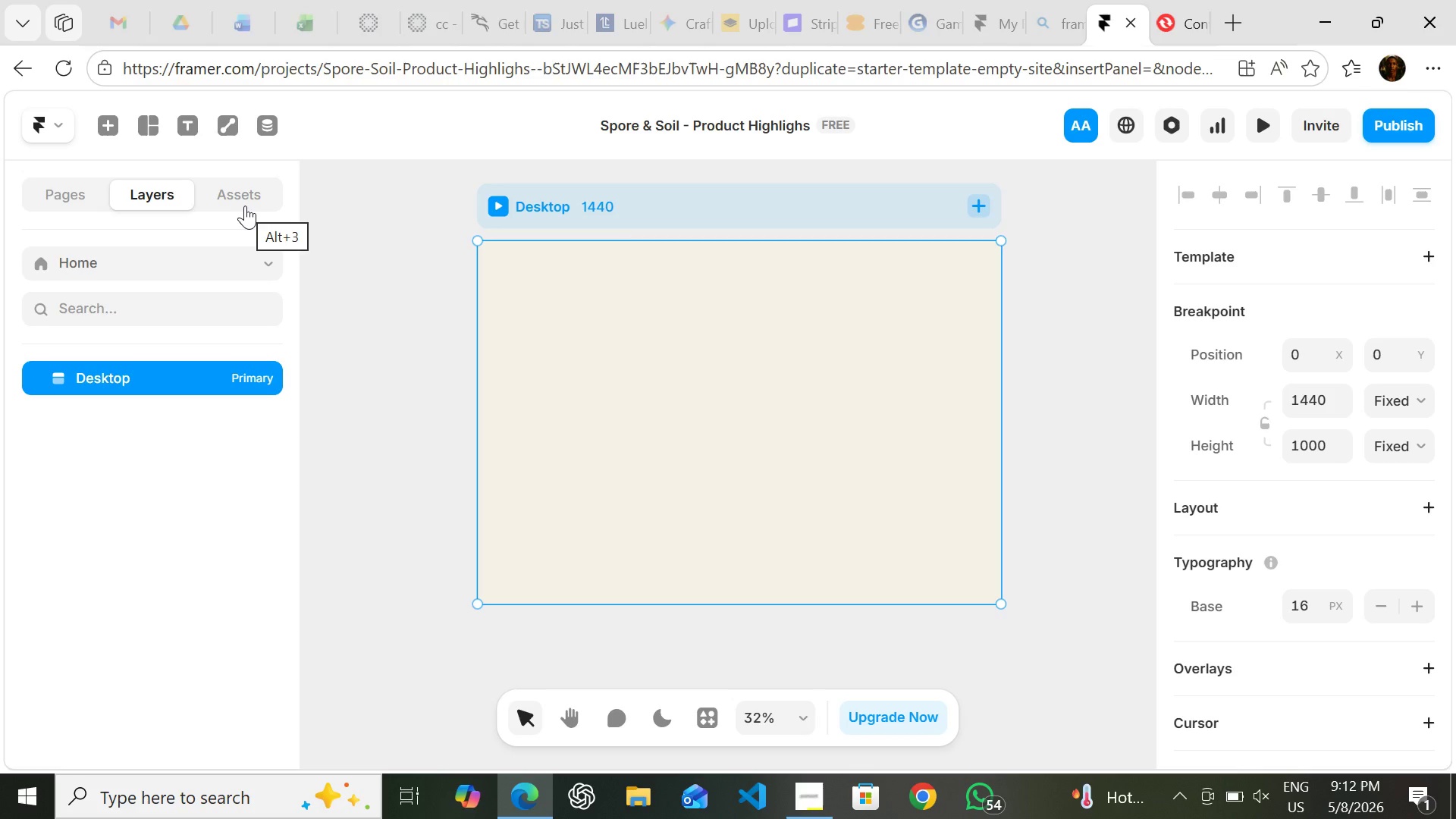 
left_click([521, 293])
 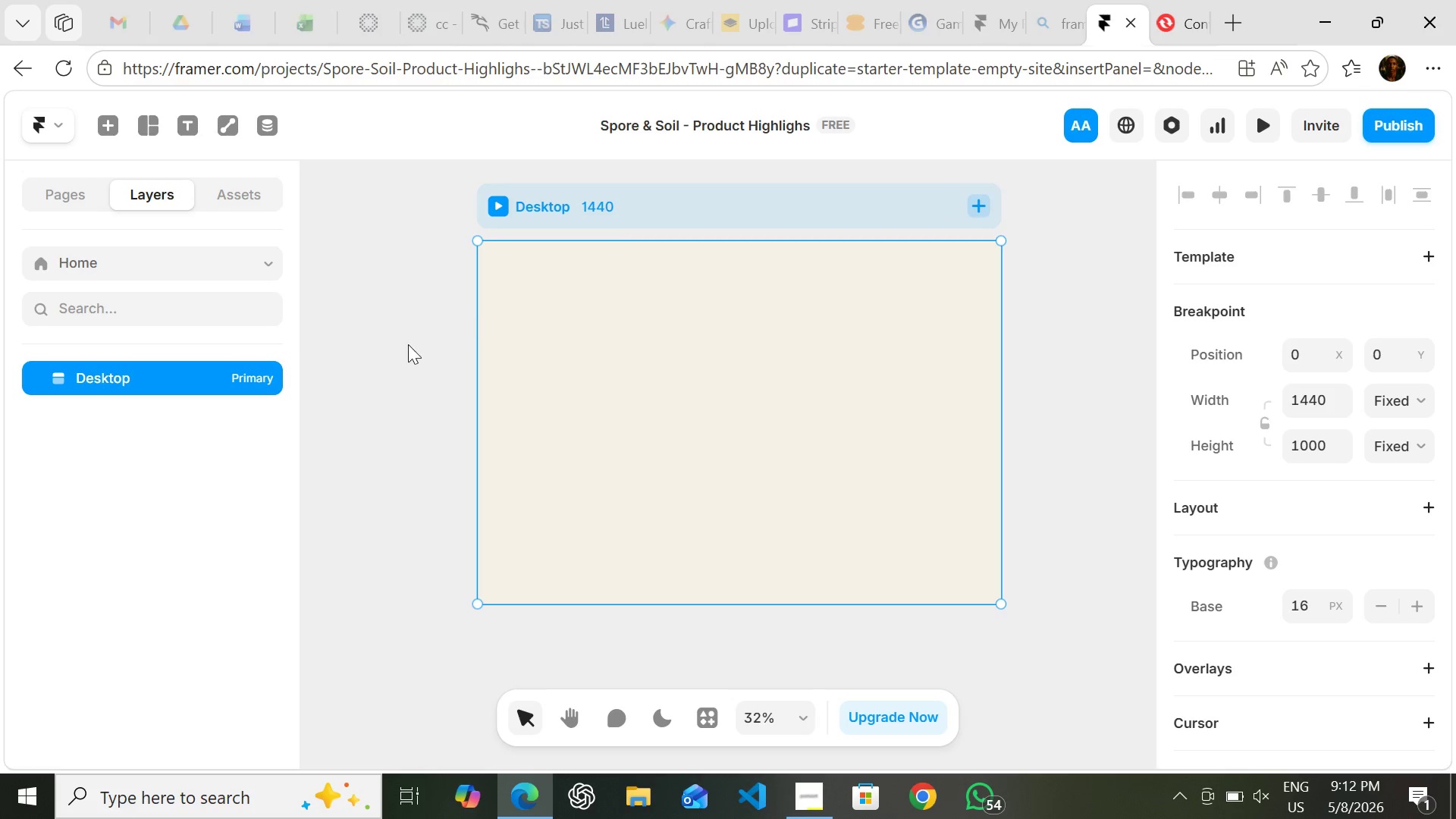 
left_click([408, 344])
 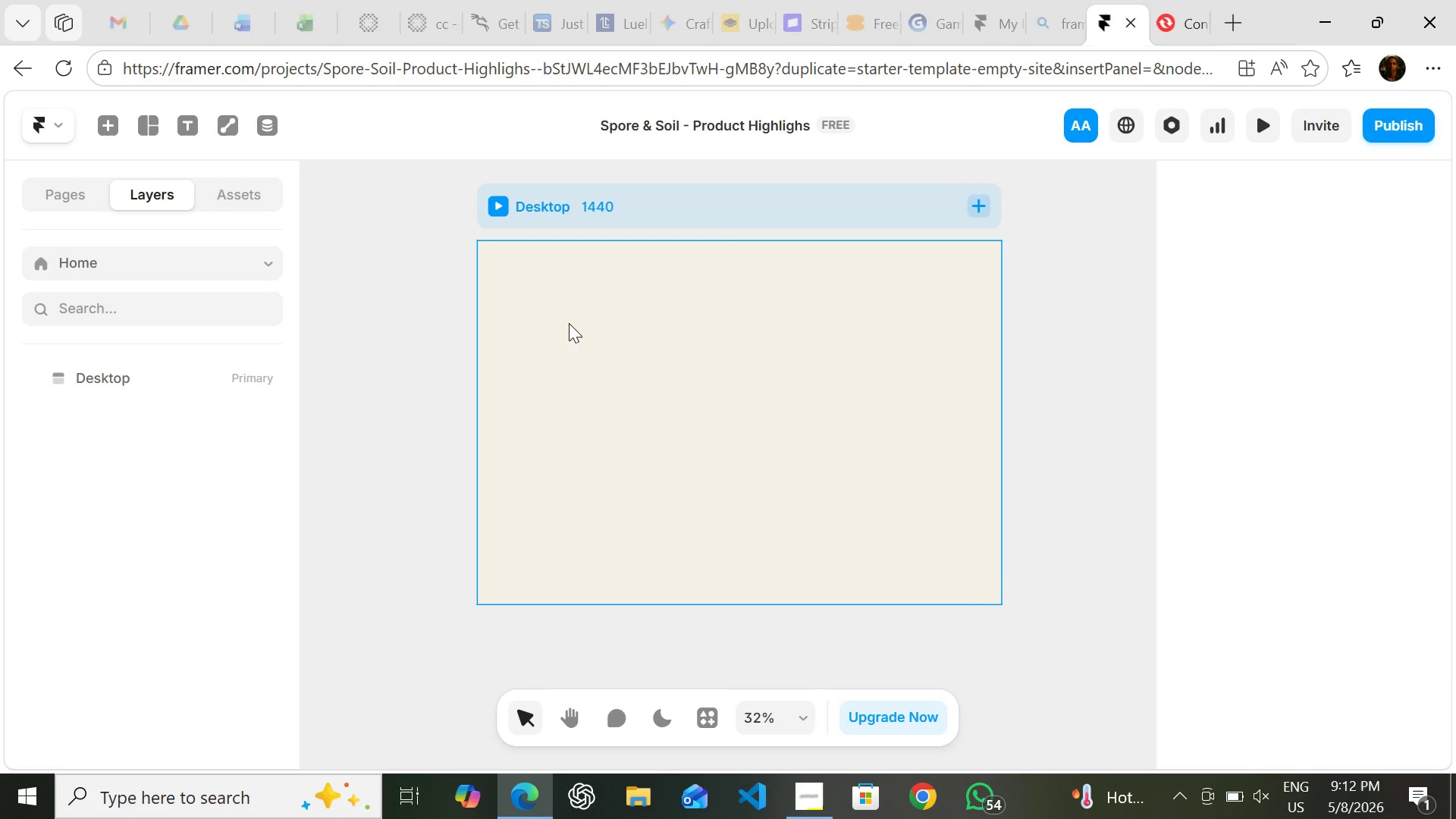 
wait(5.75)
 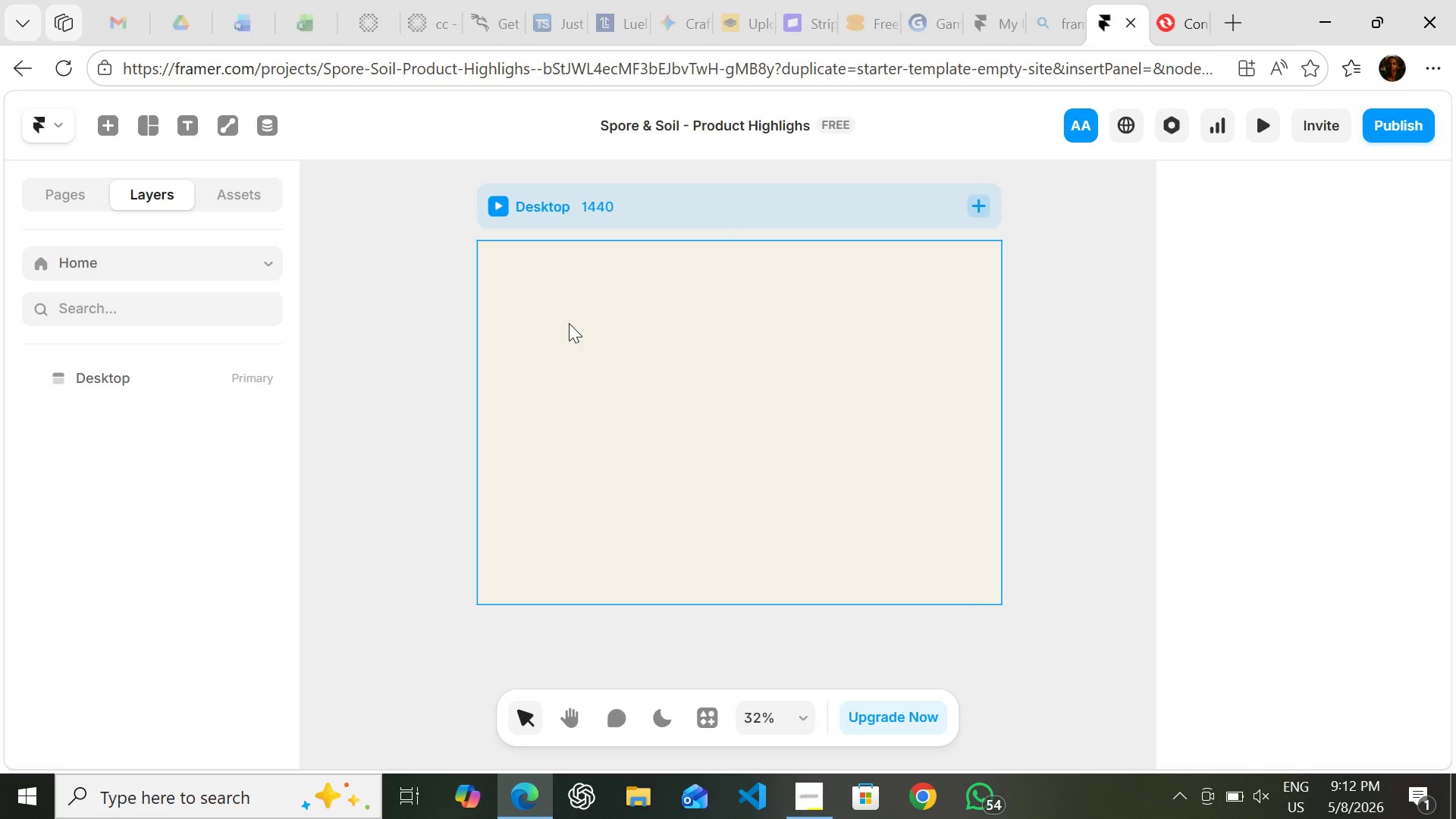 
key(O)
 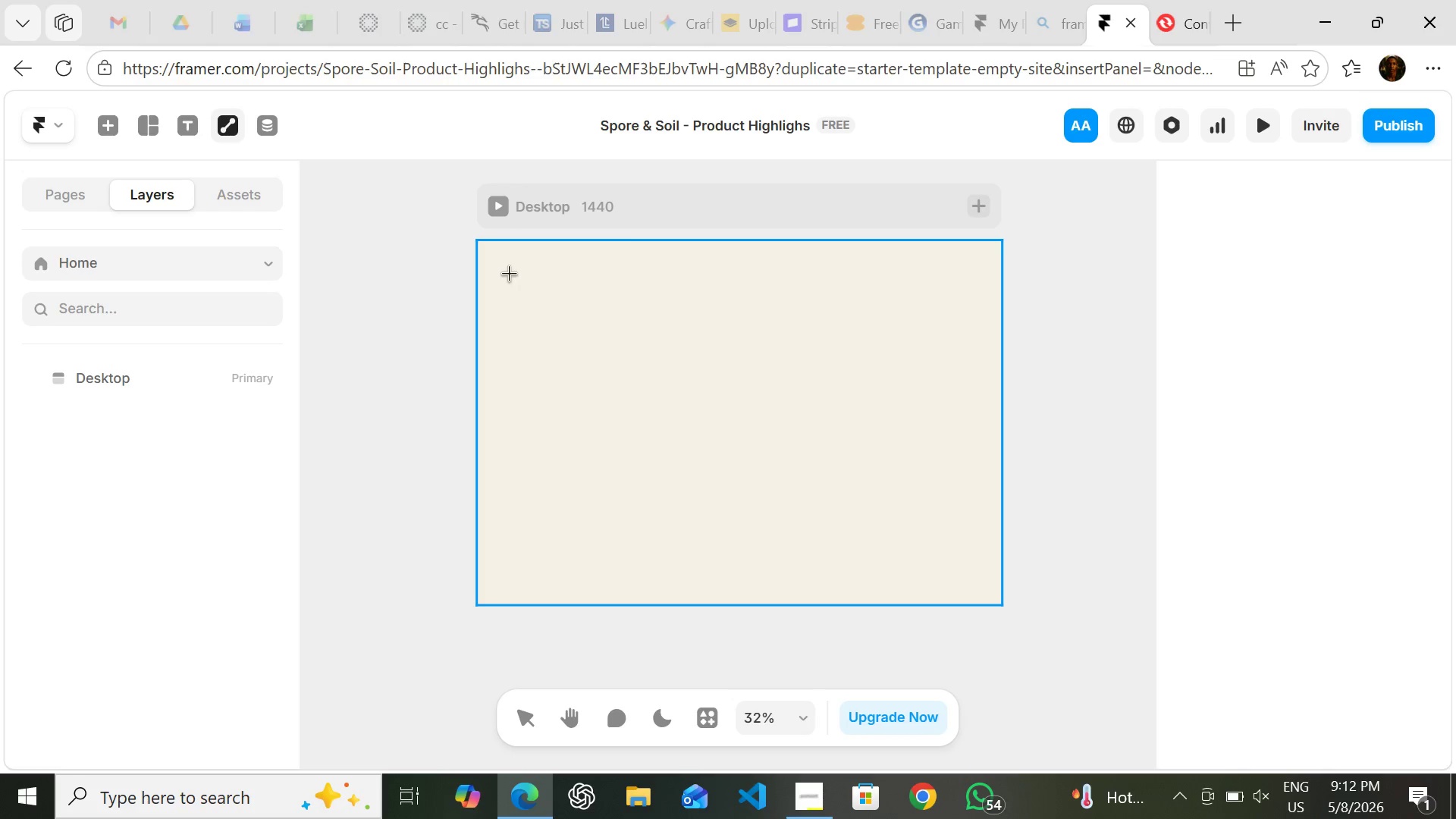 
left_click_drag(start_coordinate=[506, 268], to_coordinate=[535, 295])
 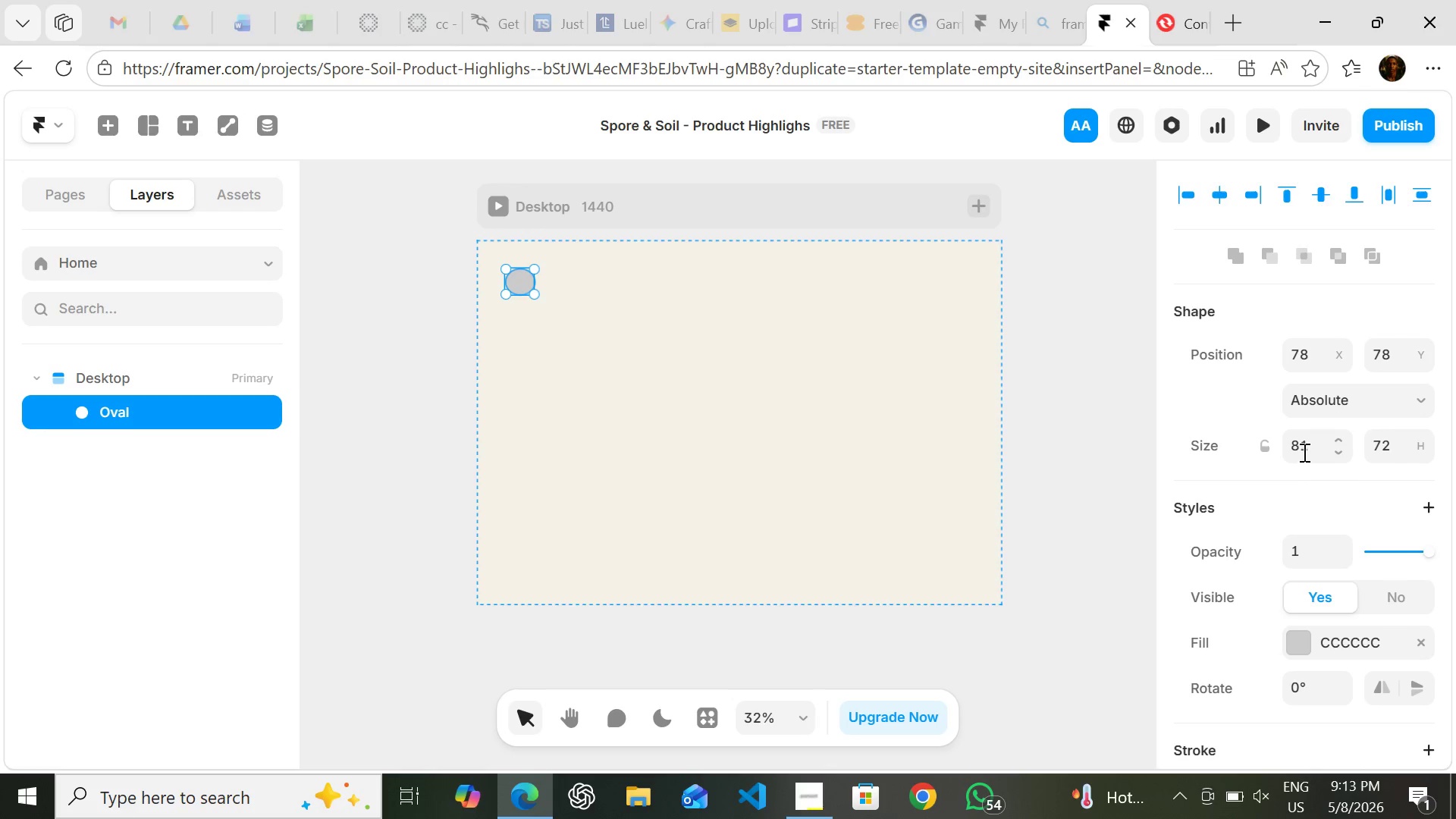 
left_click([1305, 450])
 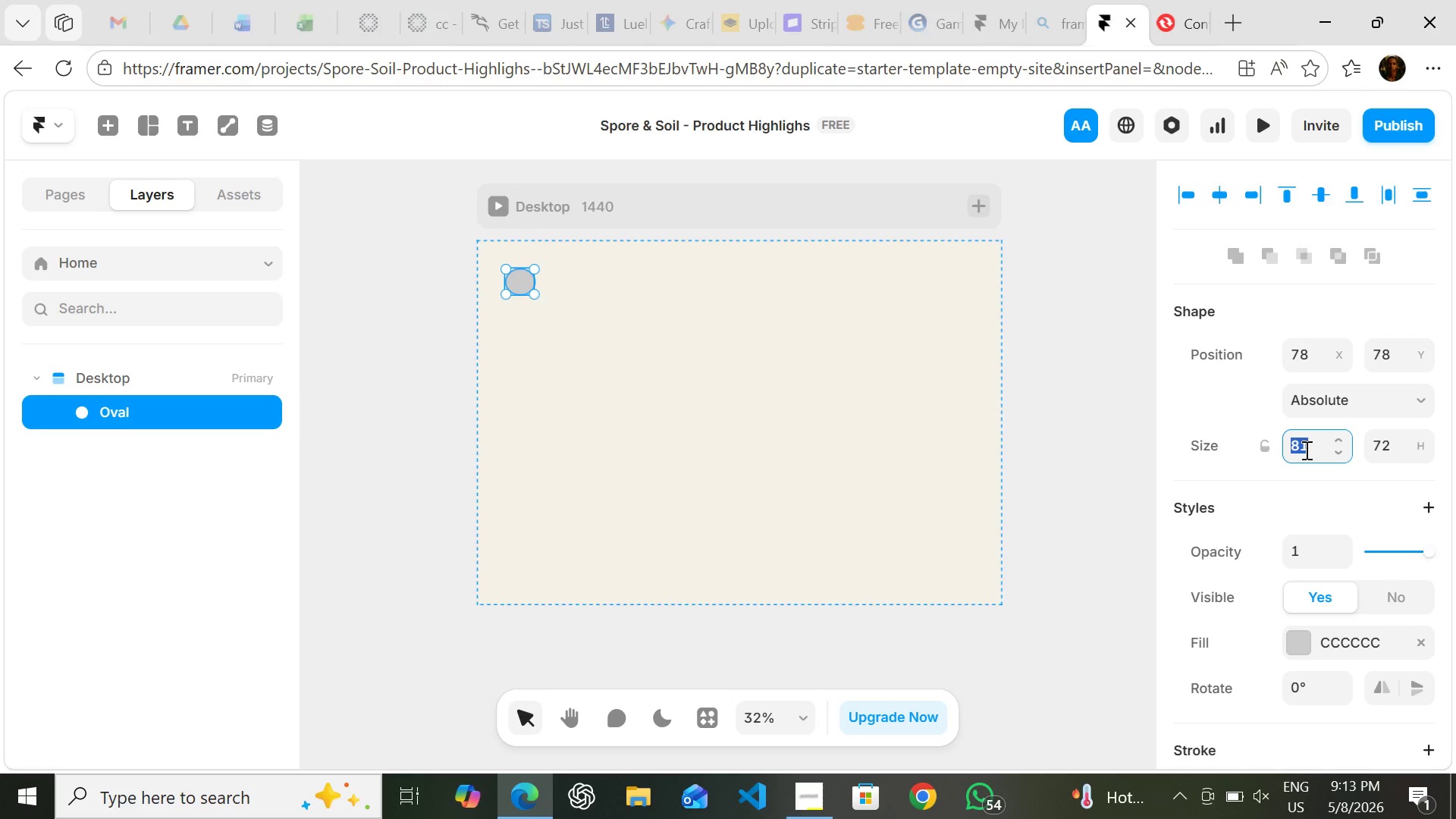 
type(48)
 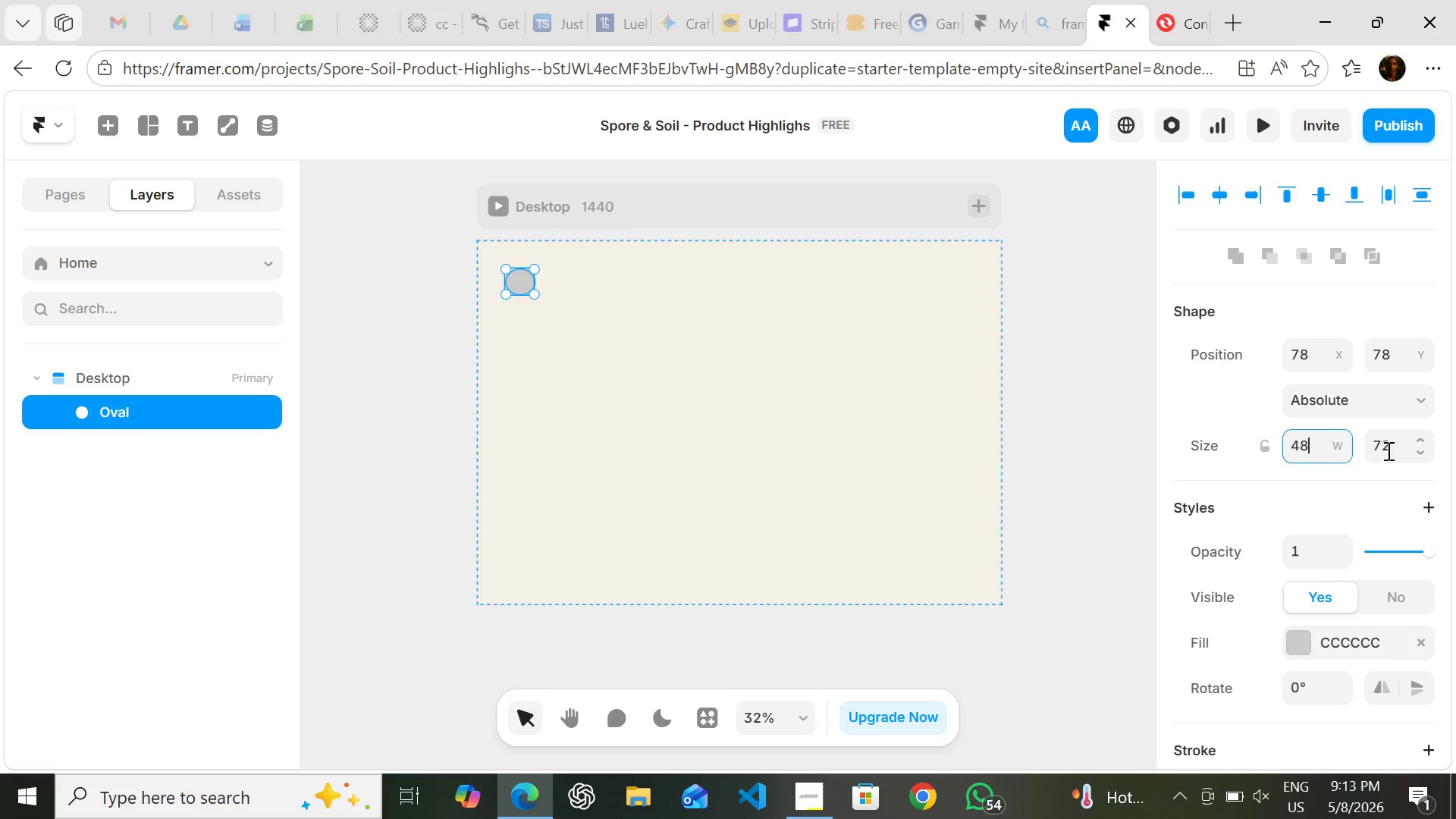 
left_click([1387, 447])
 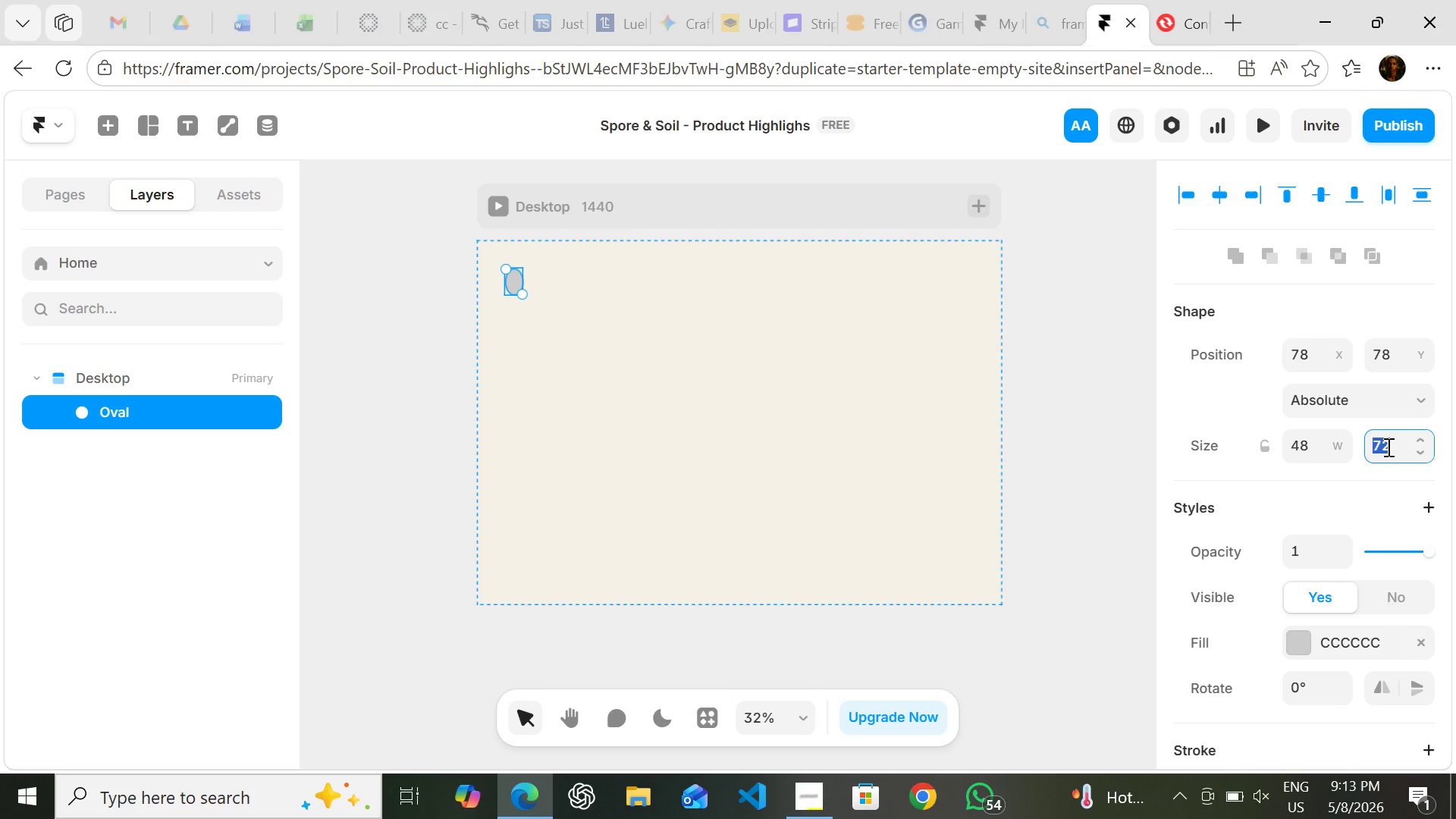 
type(48)
 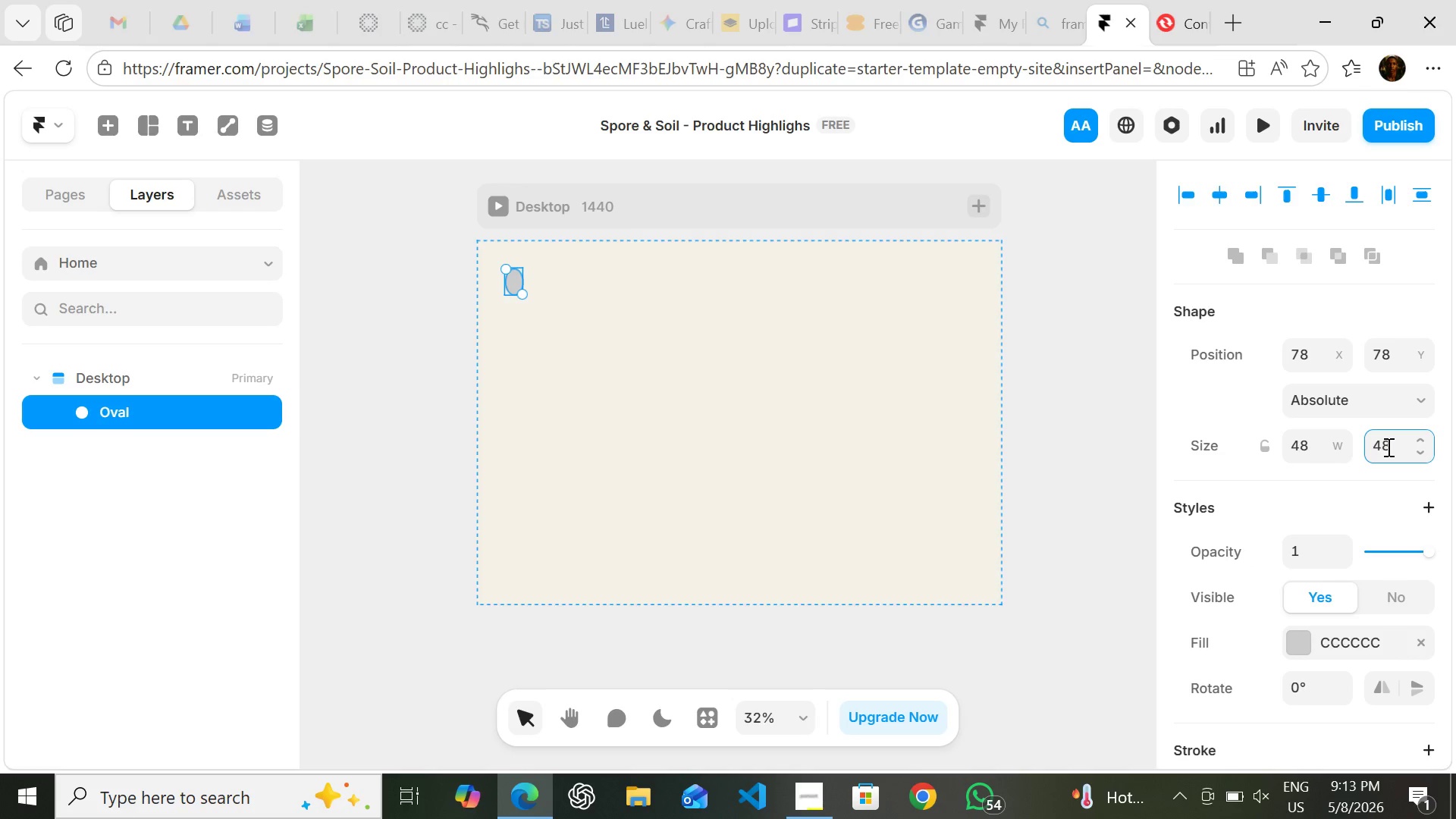 
key(Enter)
 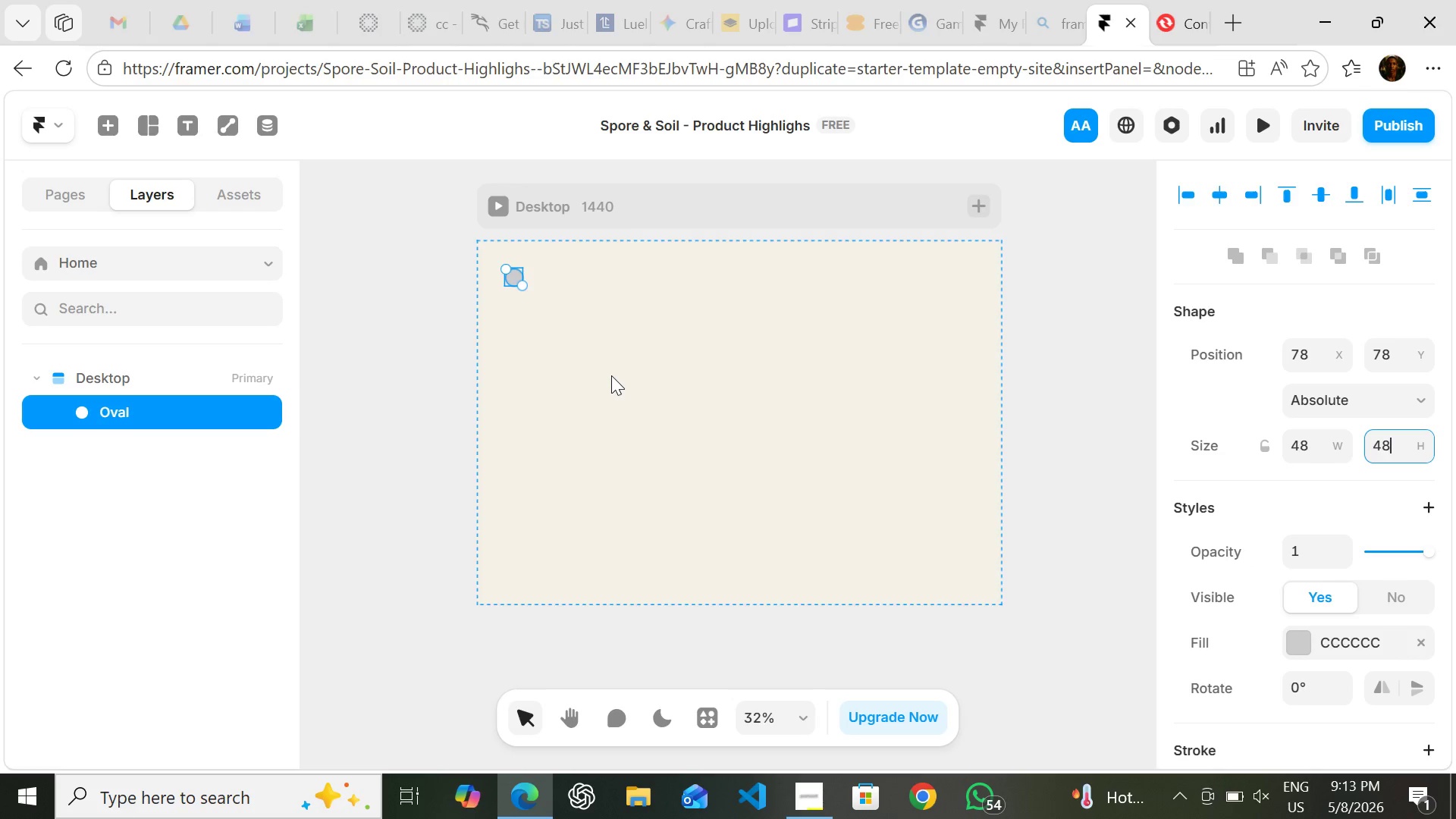 
left_click([611, 375])
 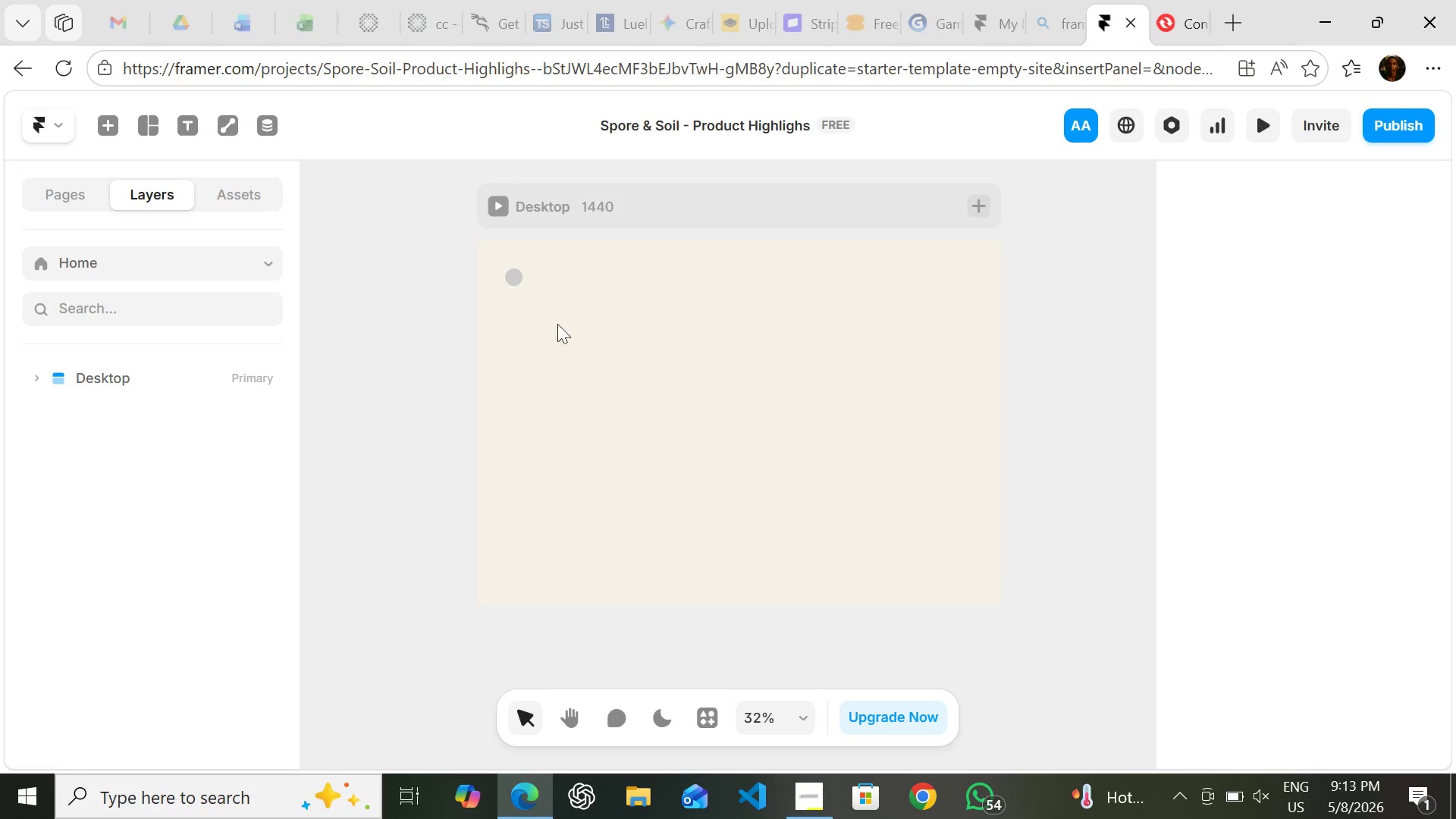 
left_click([516, 277])
 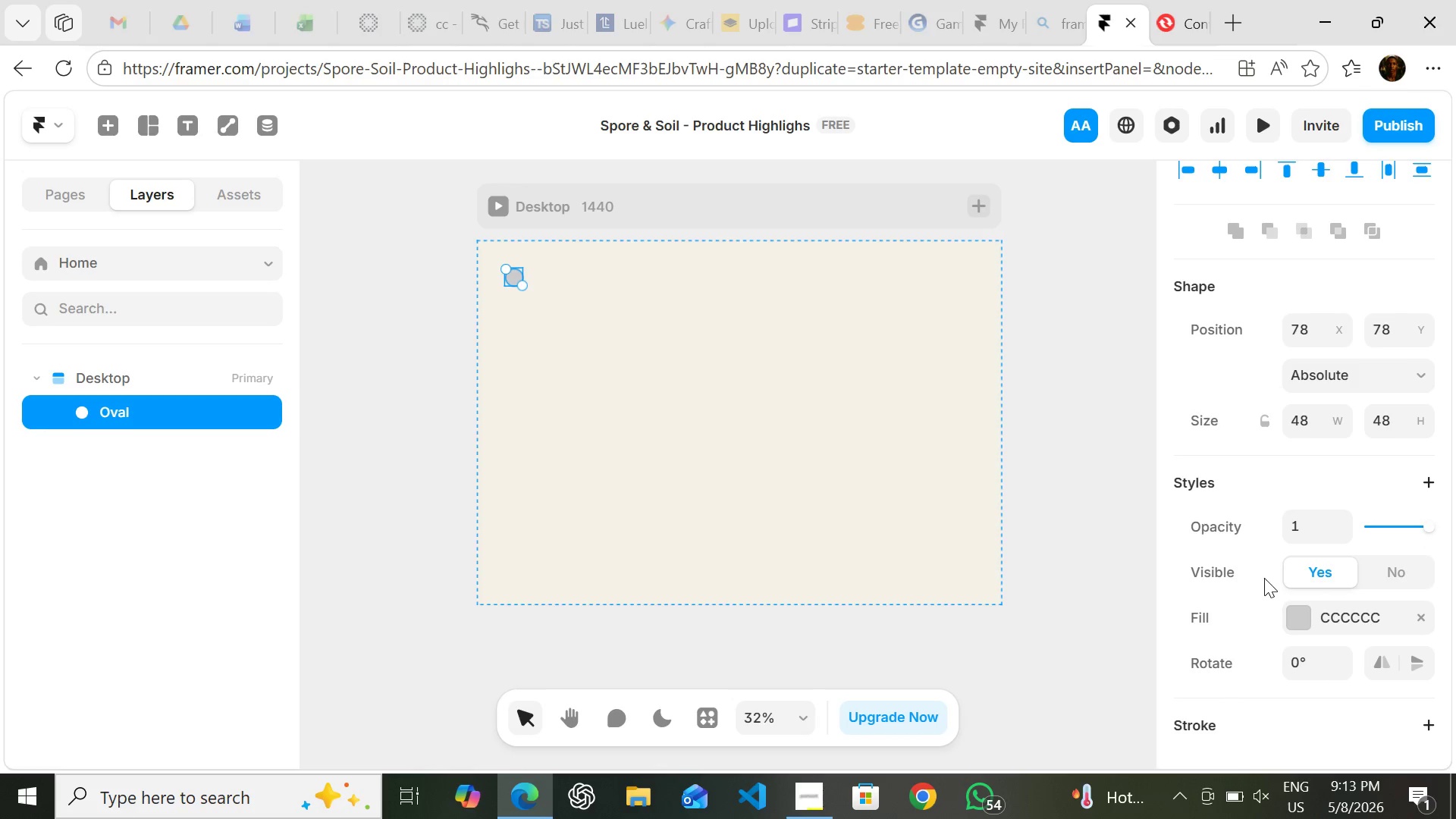 
wait(5.16)
 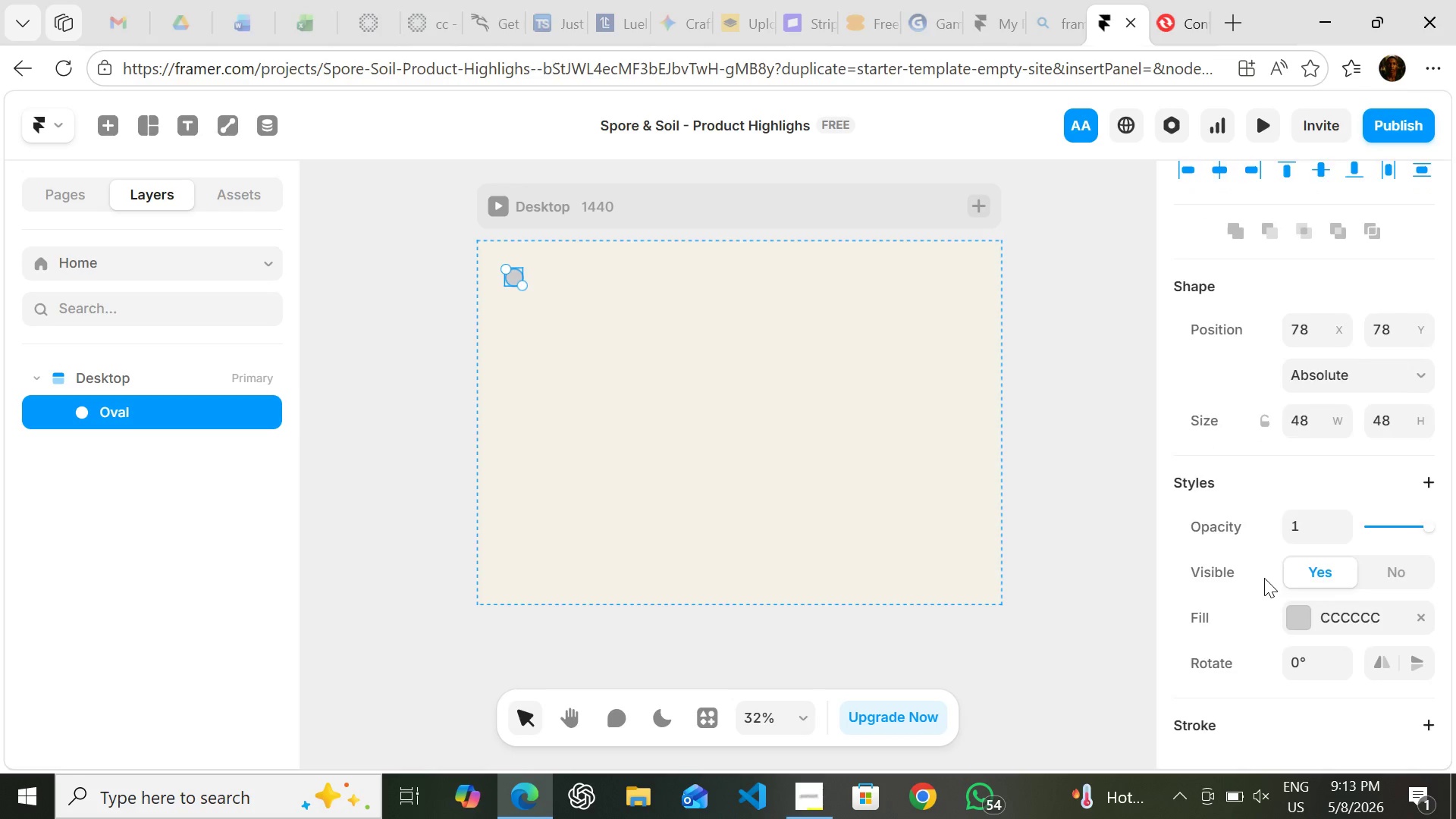 
left_click([1307, 620])
 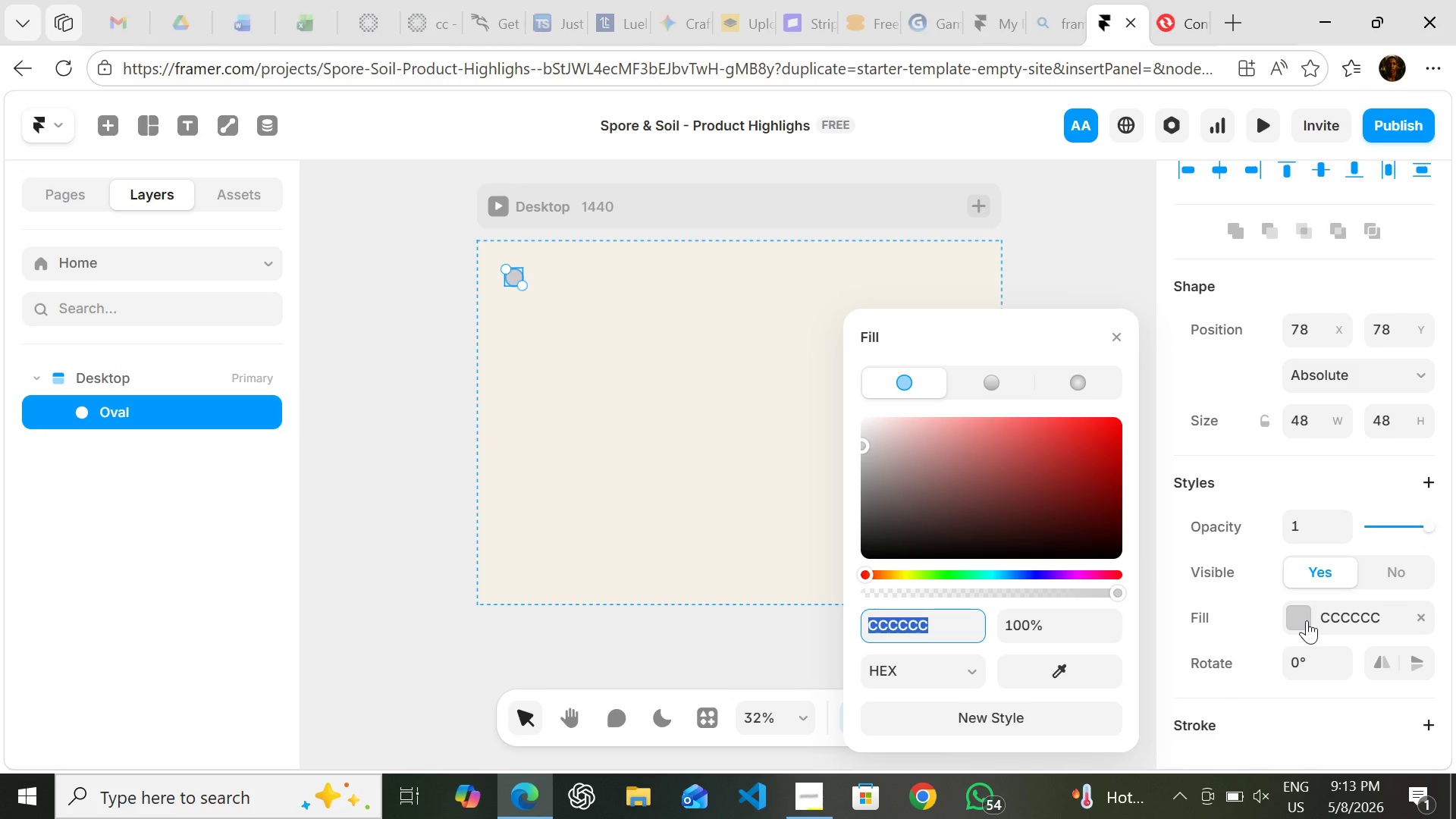 
type(5c4)
 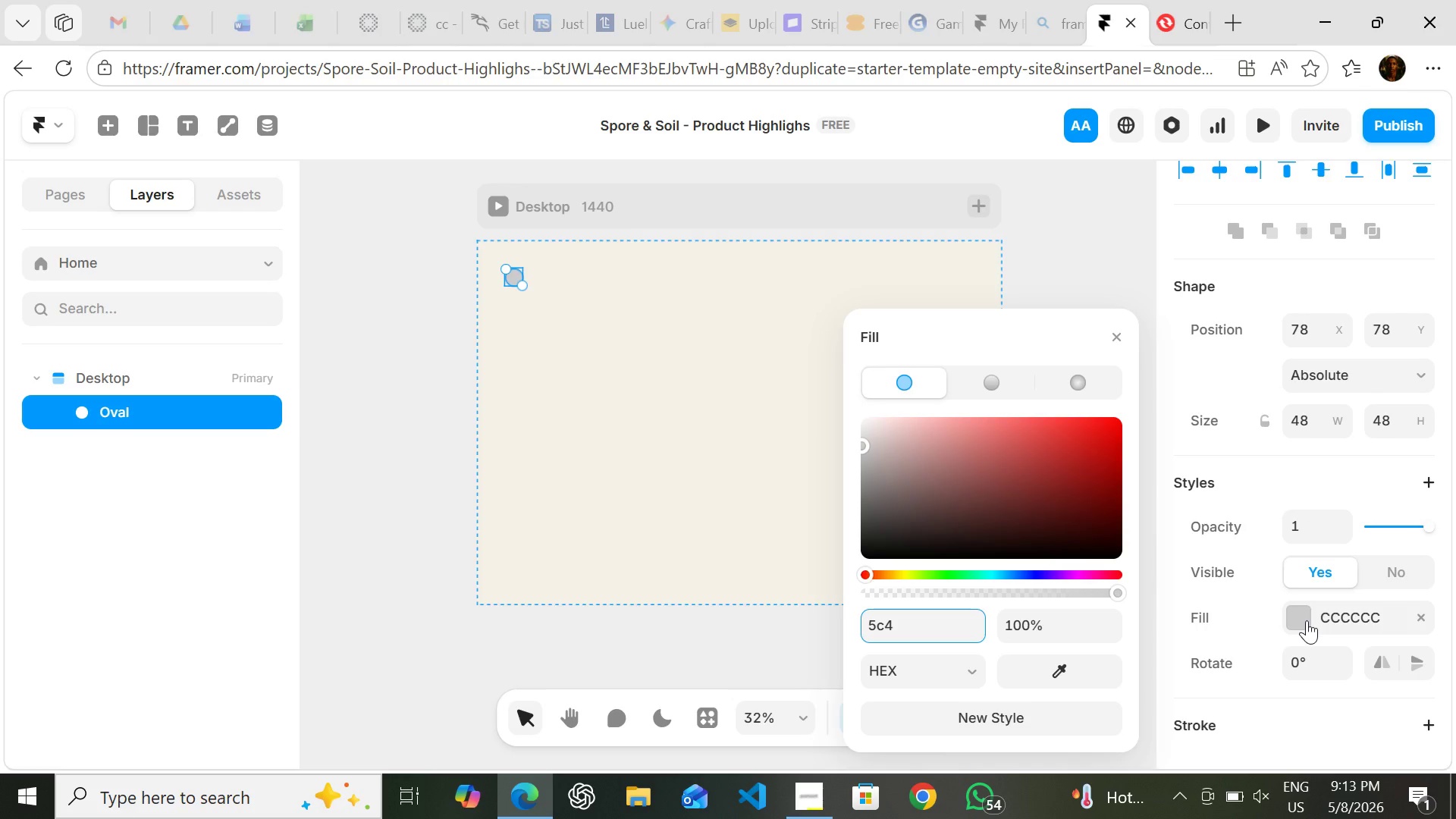 
type(a2a)
 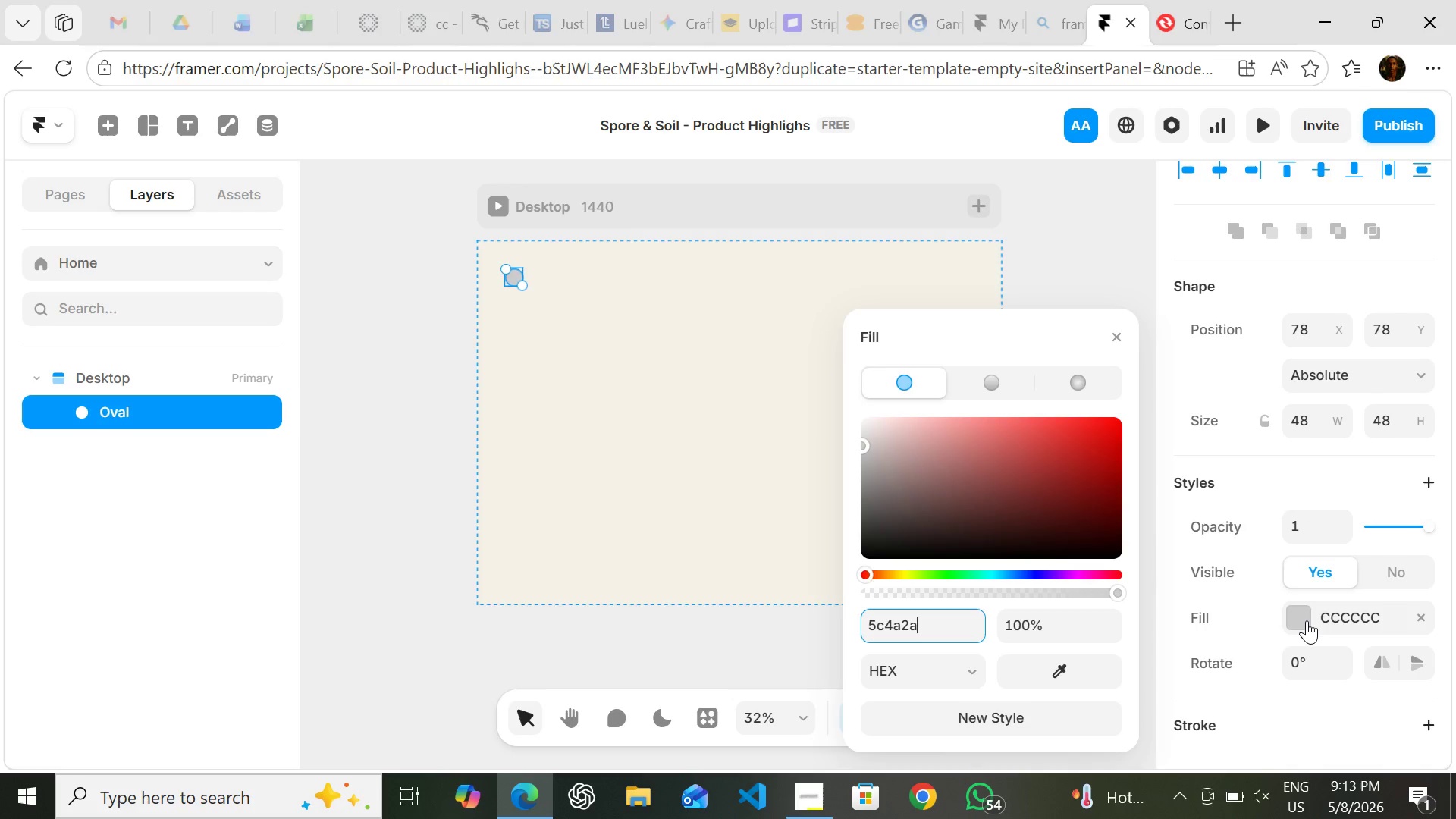 
key(Enter)
 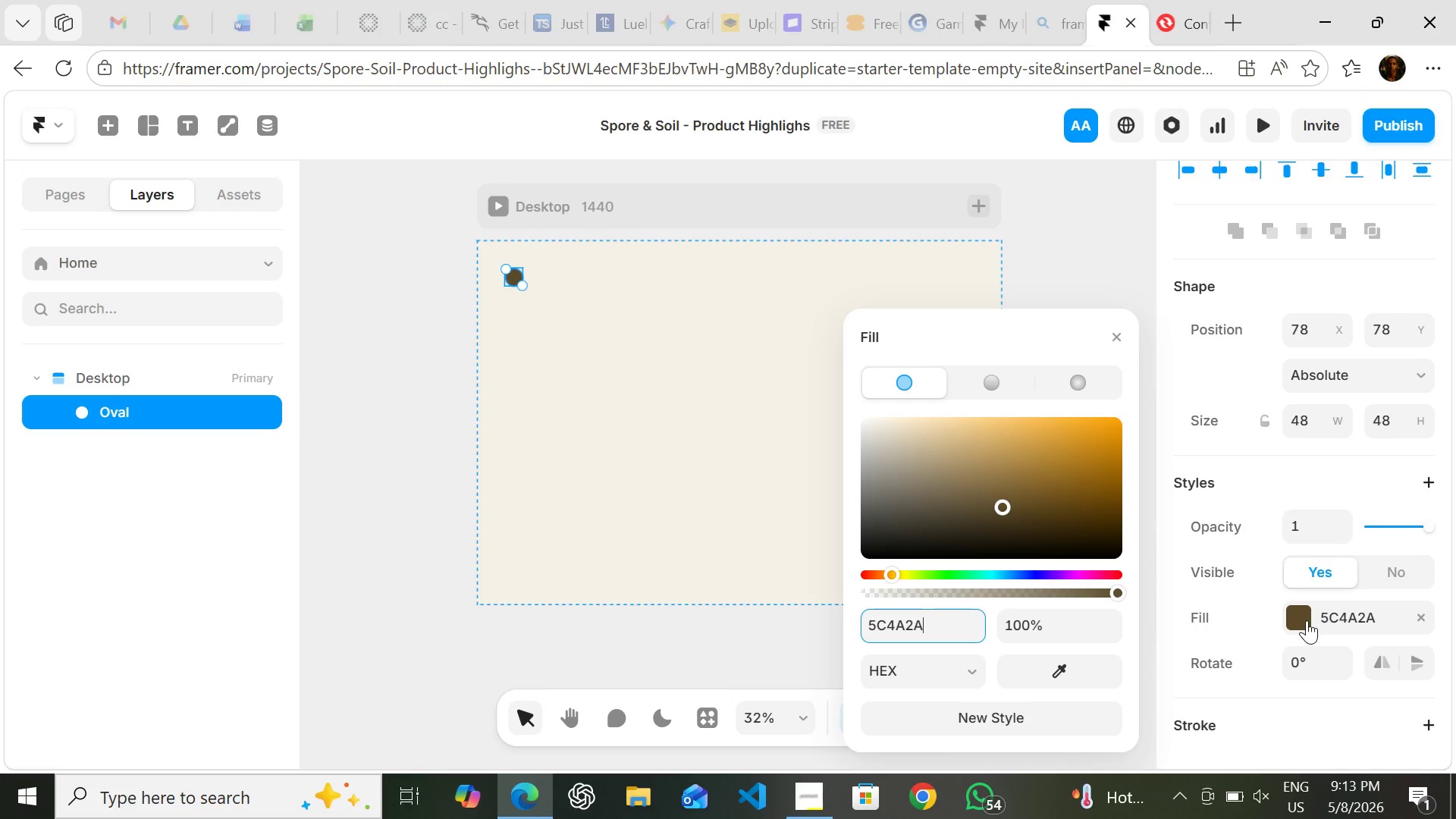 
wait(8.17)
 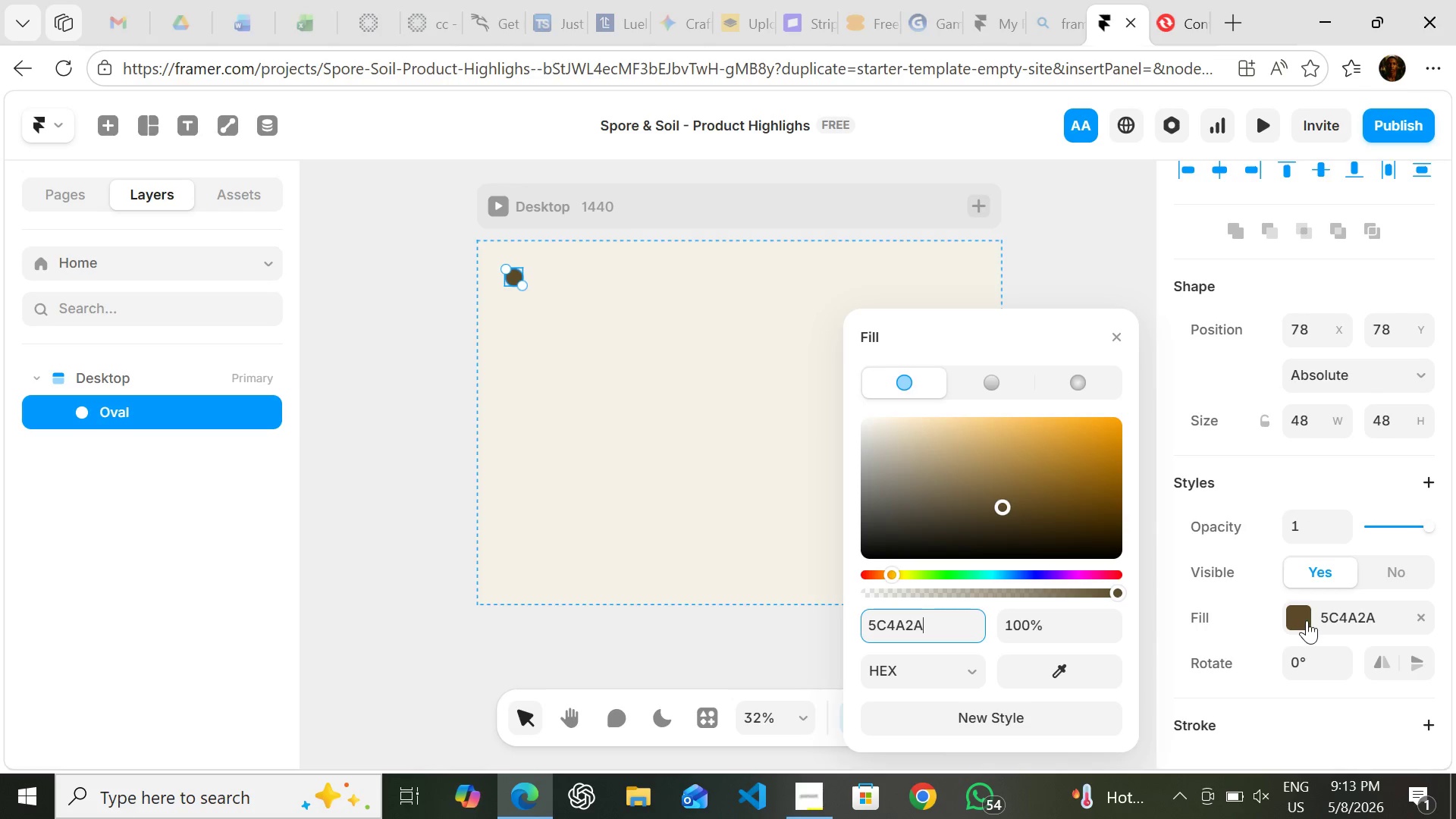 
left_click([1119, 338])
 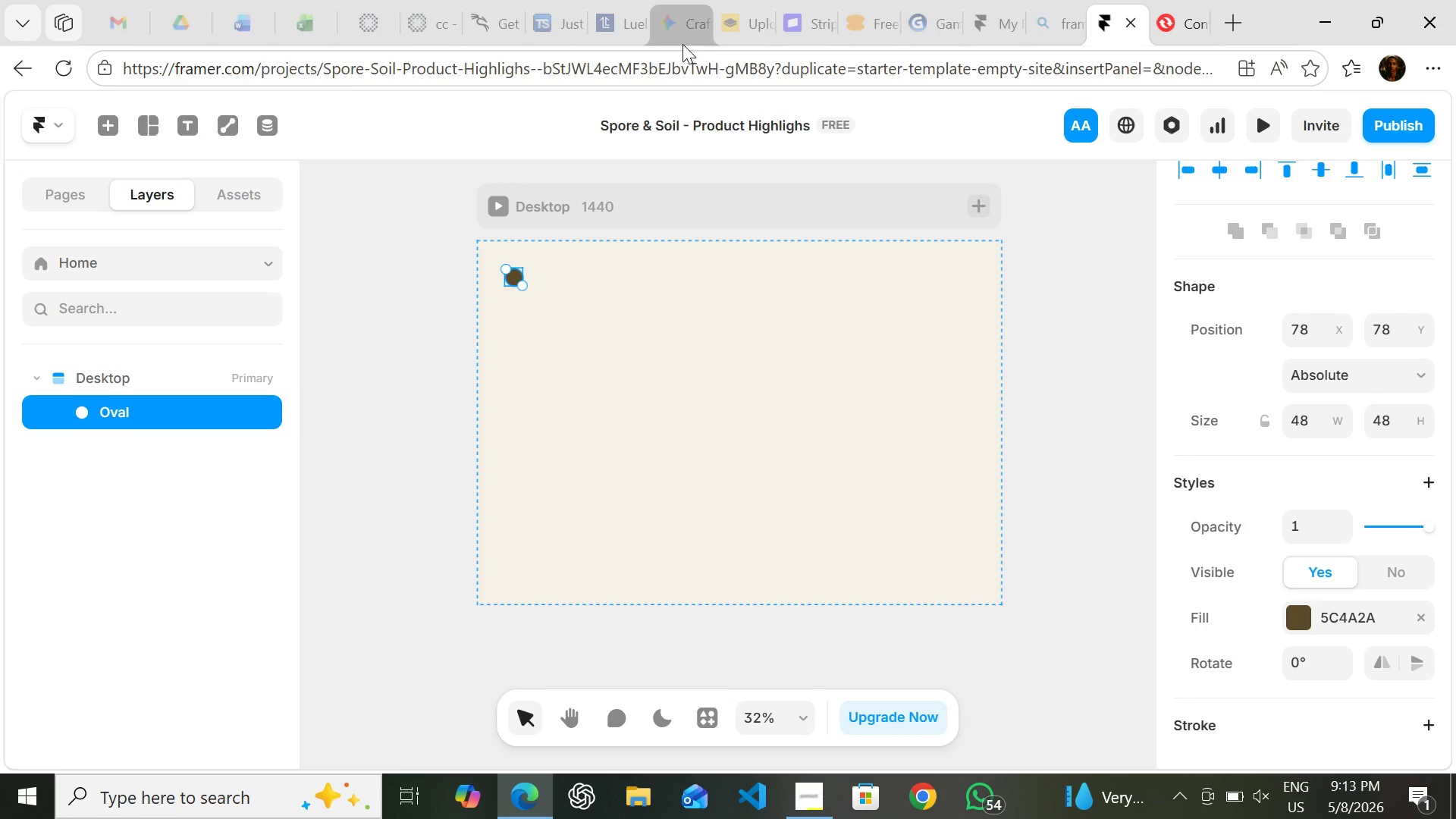 
wait(14.64)
 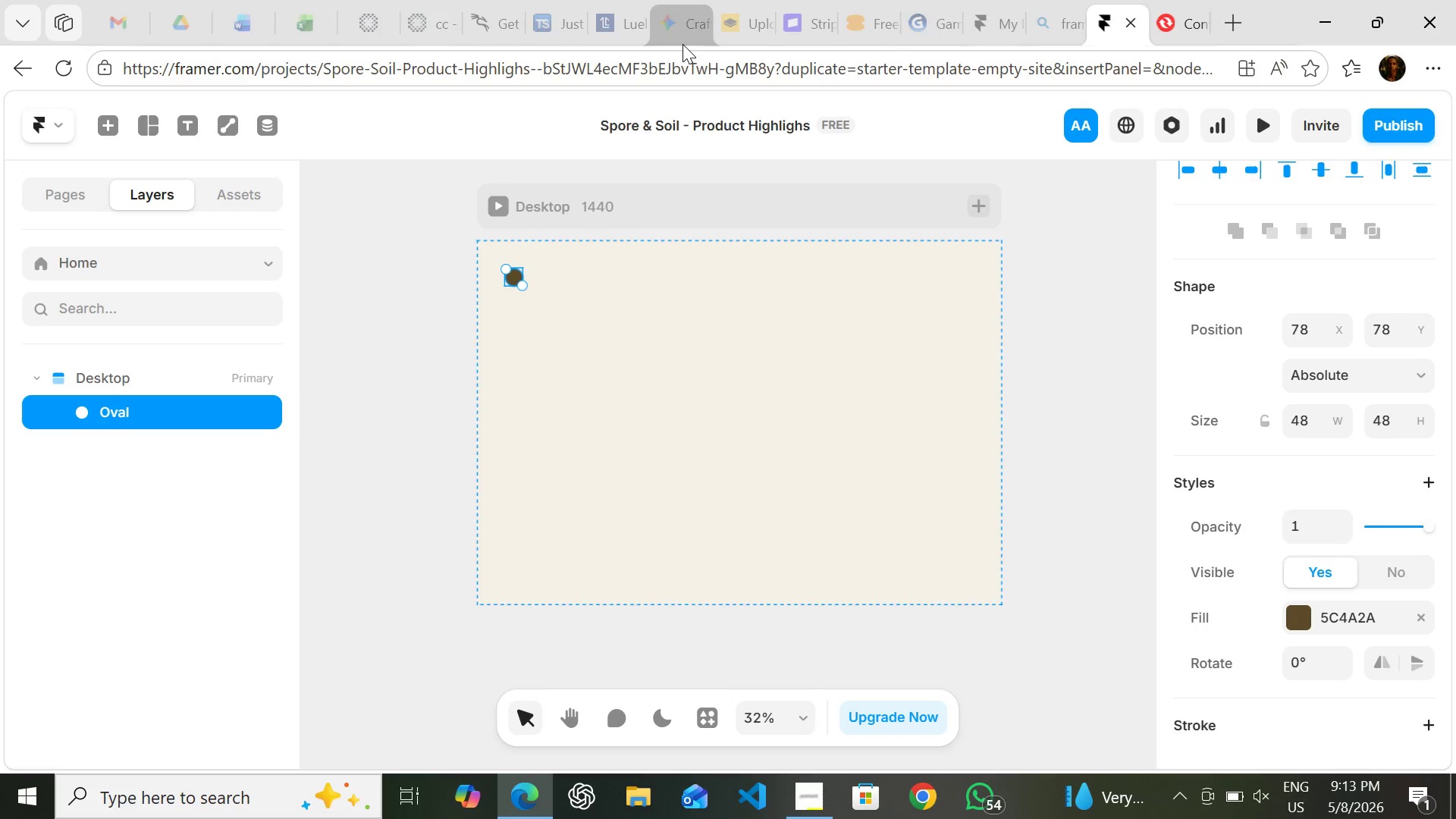 
left_click([50, 123])
 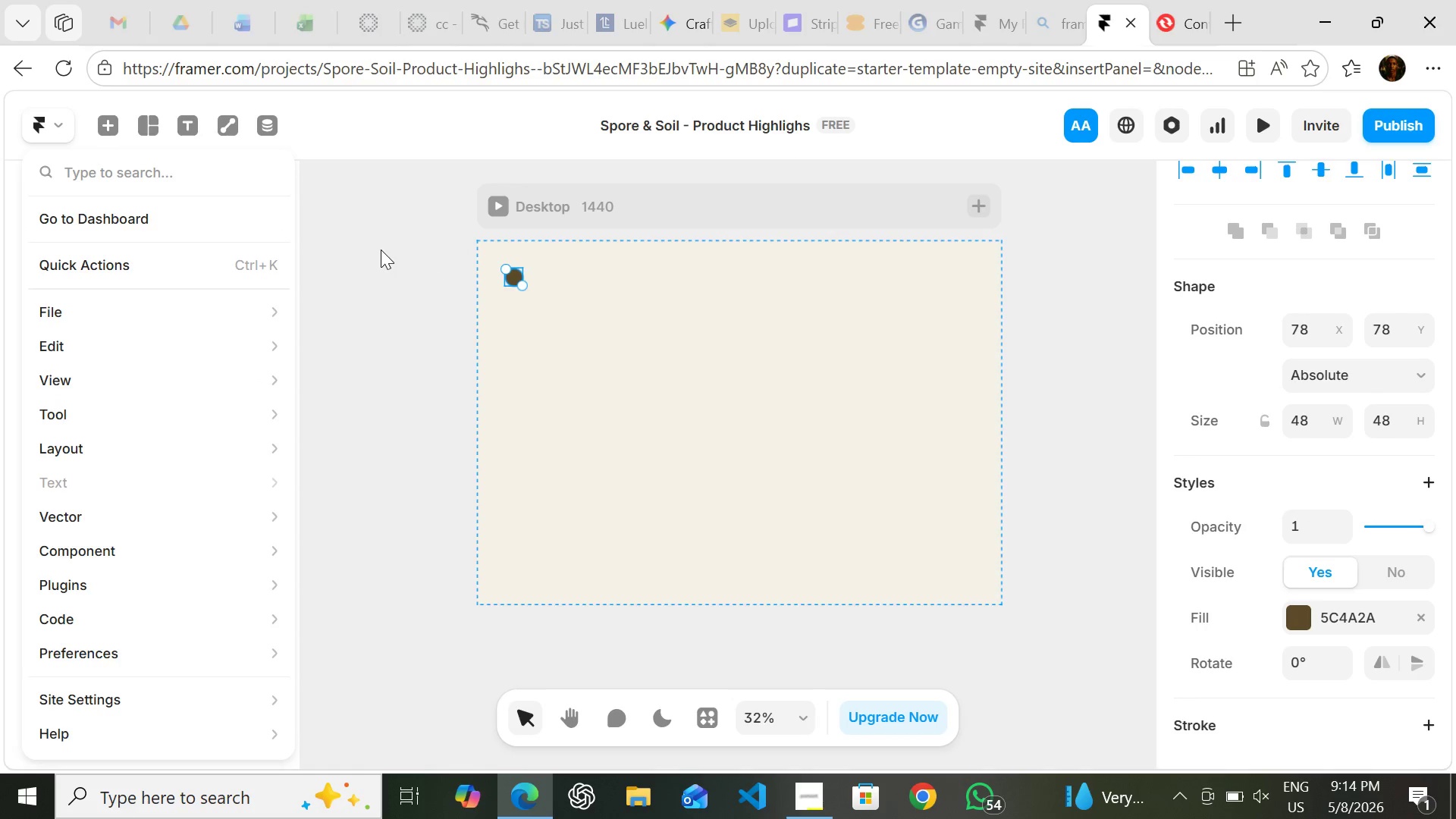 
left_click([381, 249])
 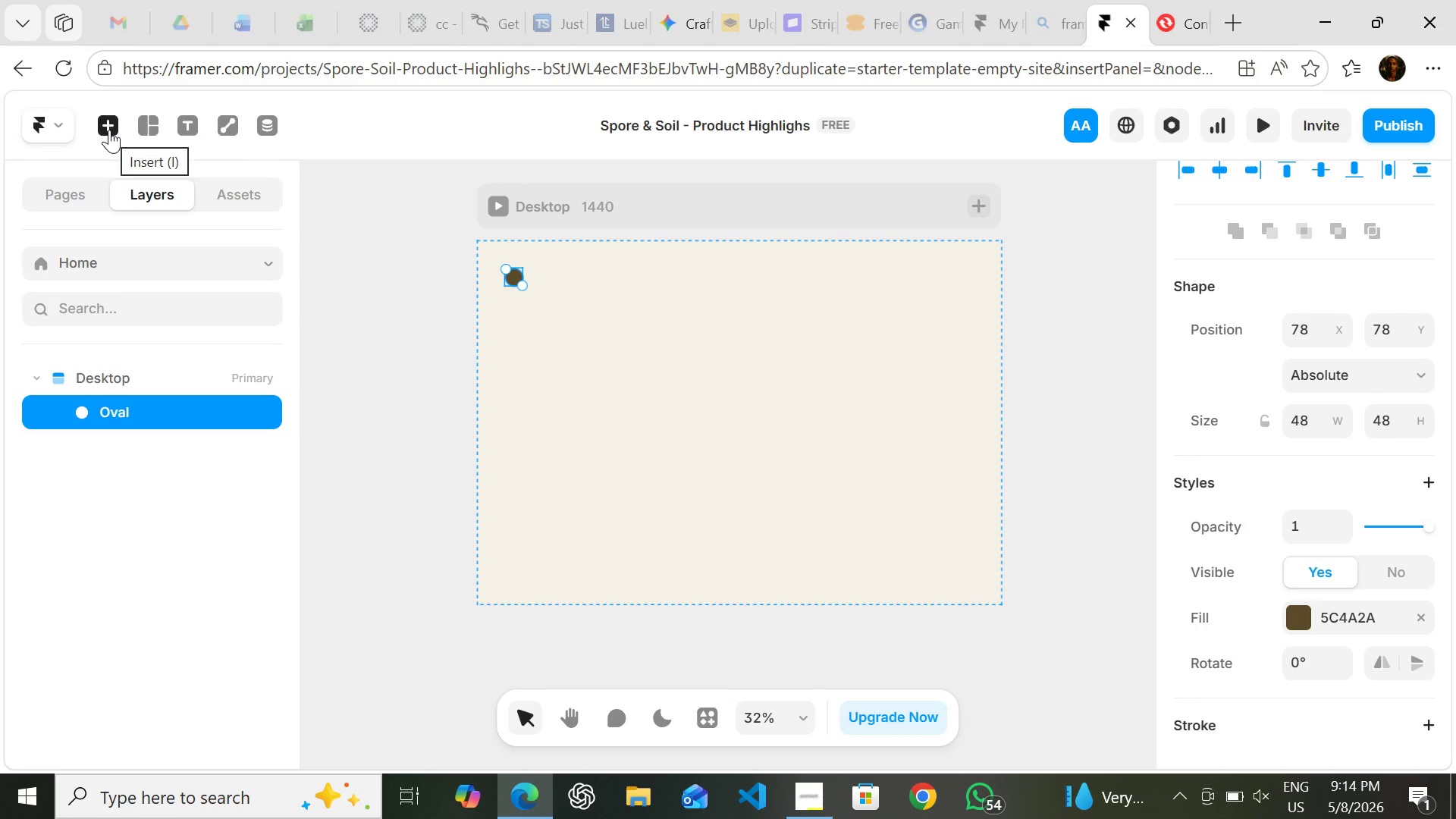 
left_click([109, 130])
 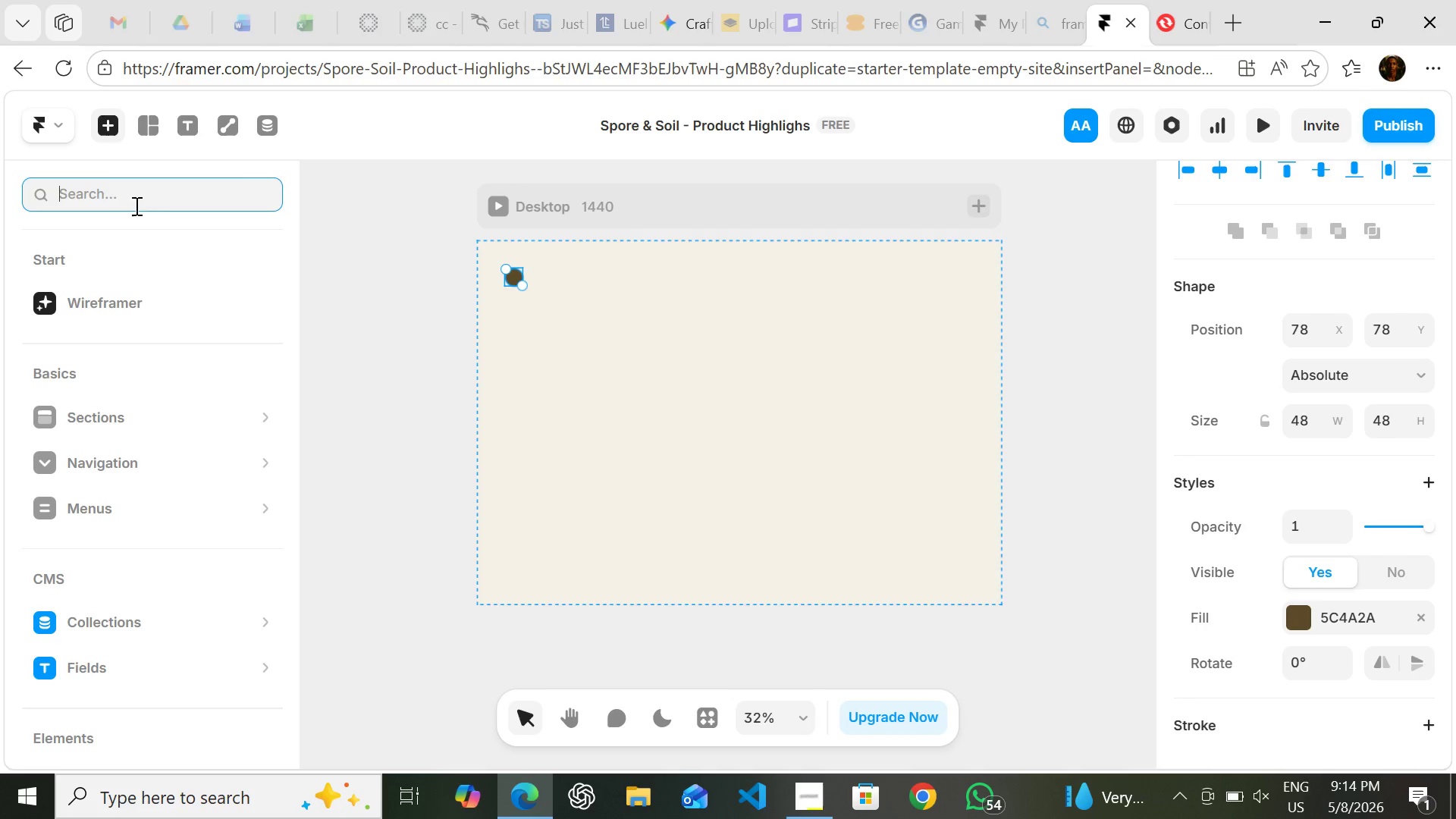 
mouse_move([74, 388])
 